 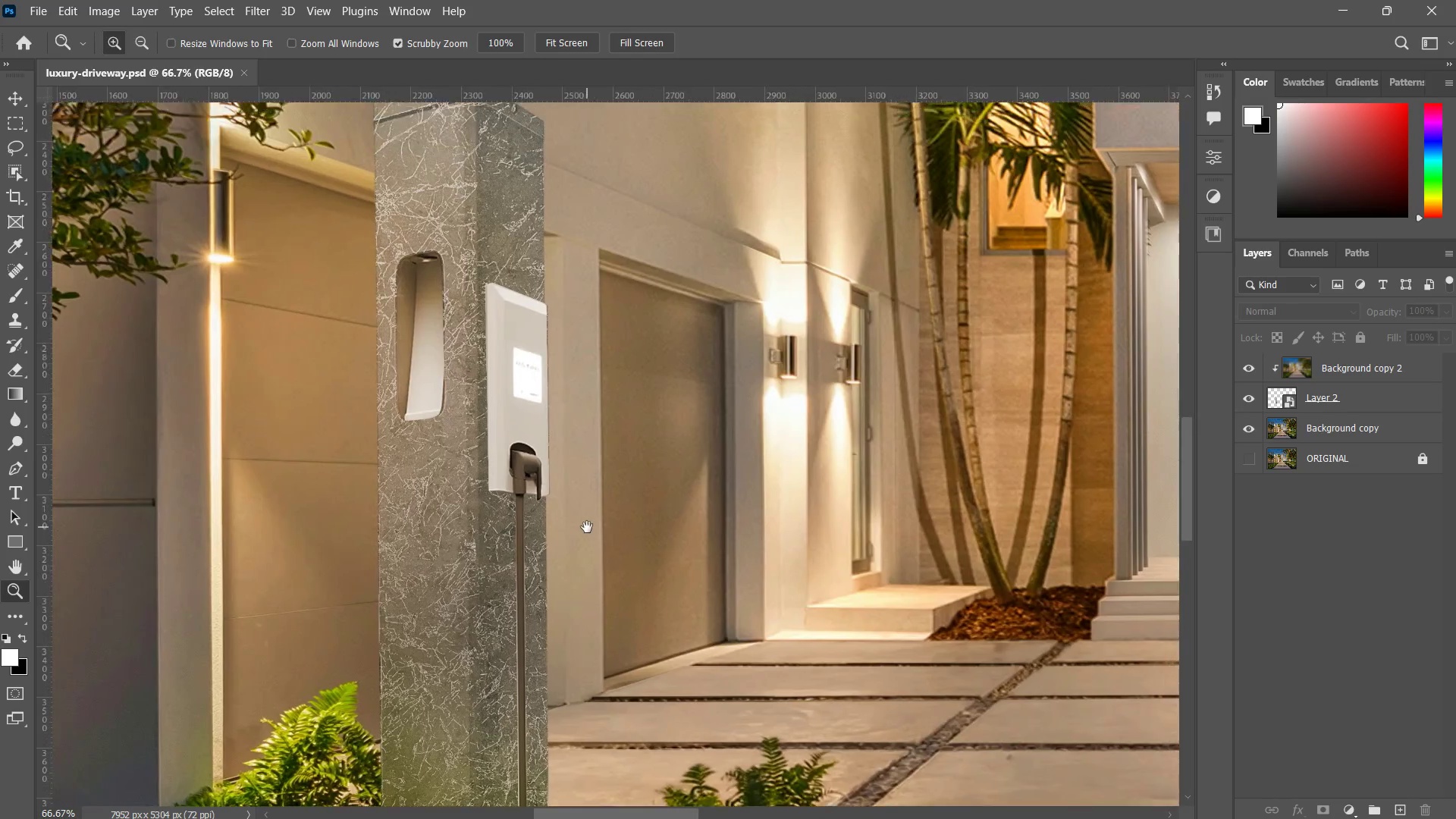 
key(Z)
 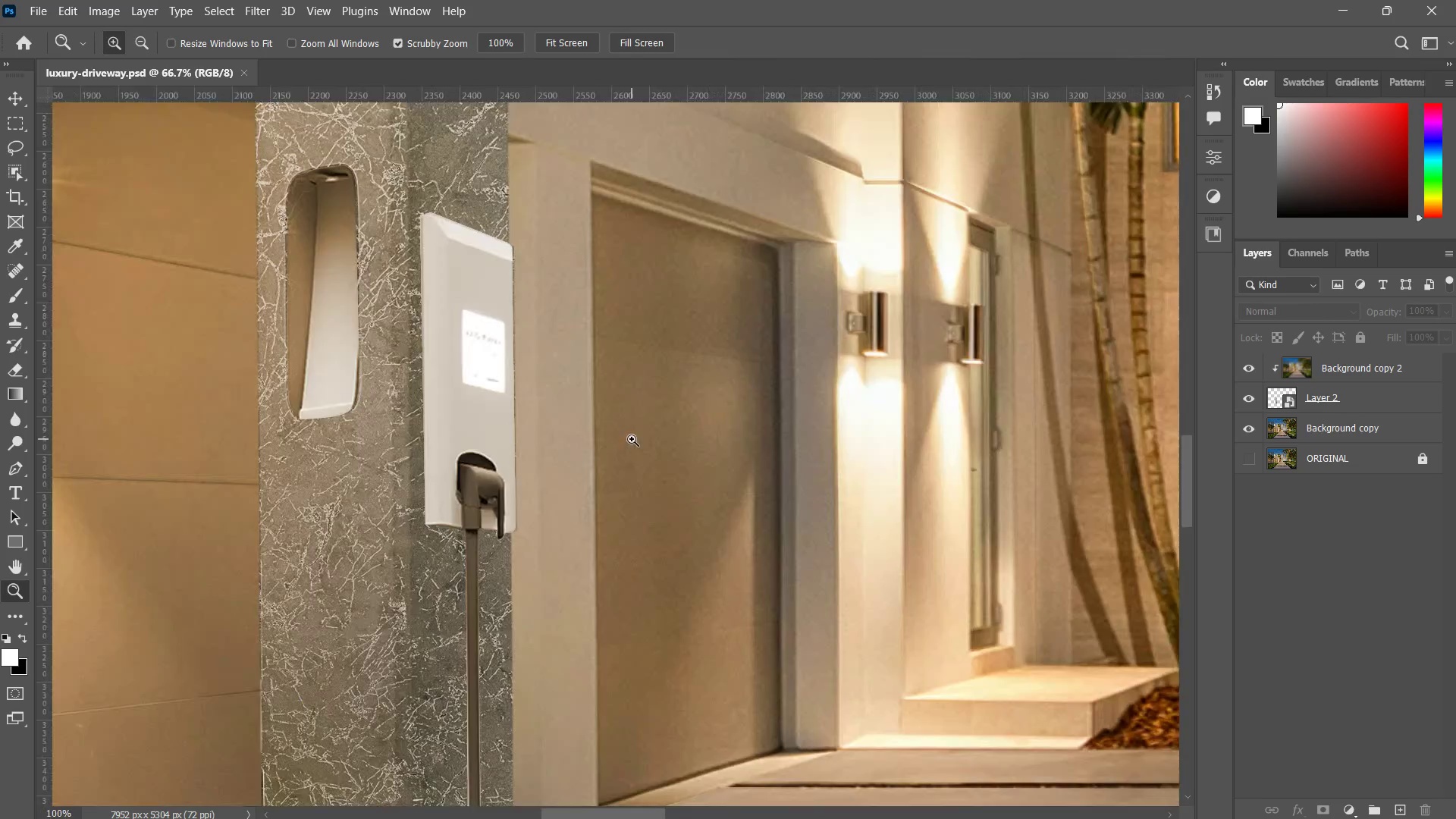 
left_click_drag(start_coordinate=[632, 438], to_coordinate=[587, 504])
 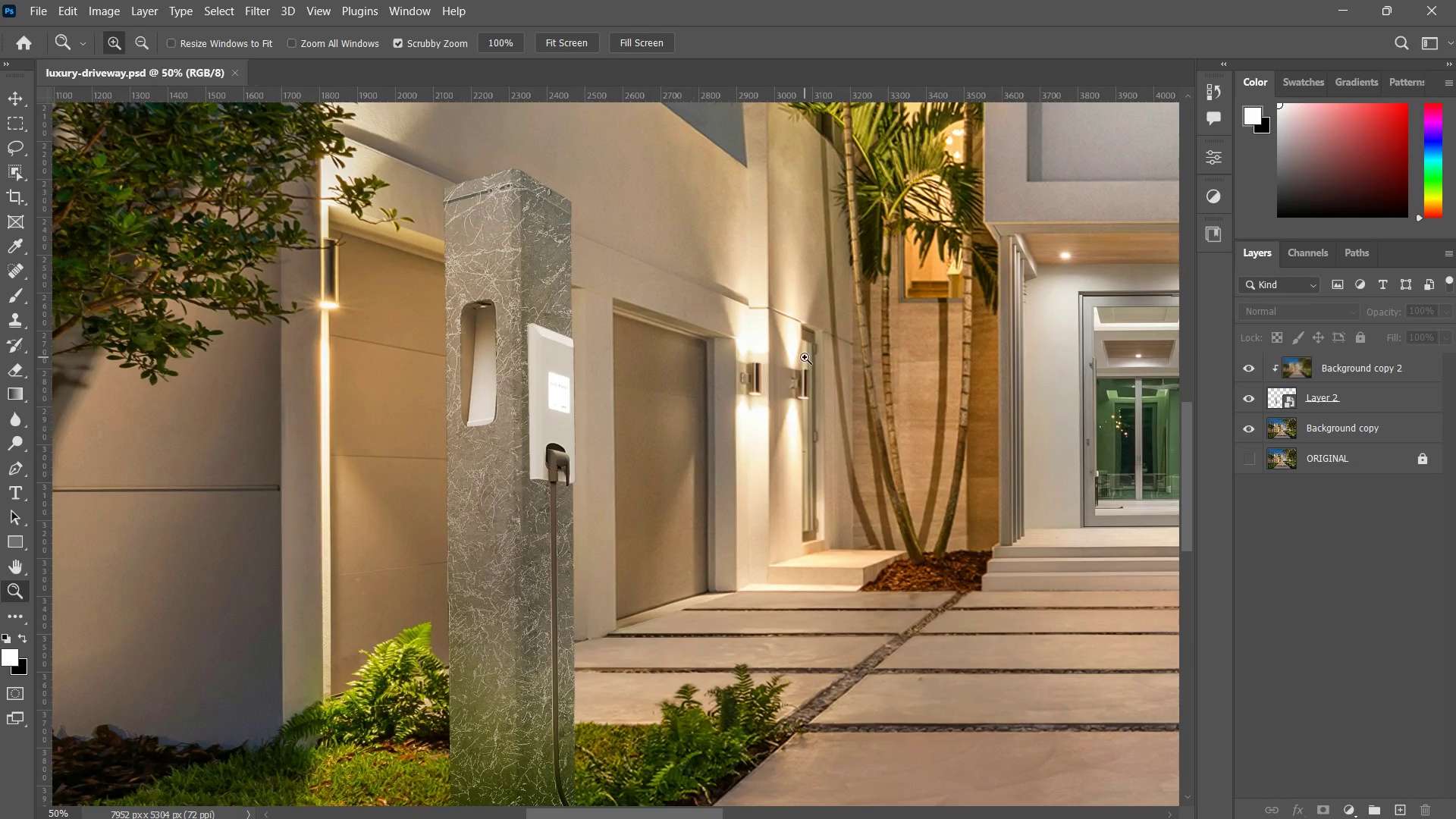 
left_click_drag(start_coordinate=[800, 376], to_coordinate=[764, 447])
 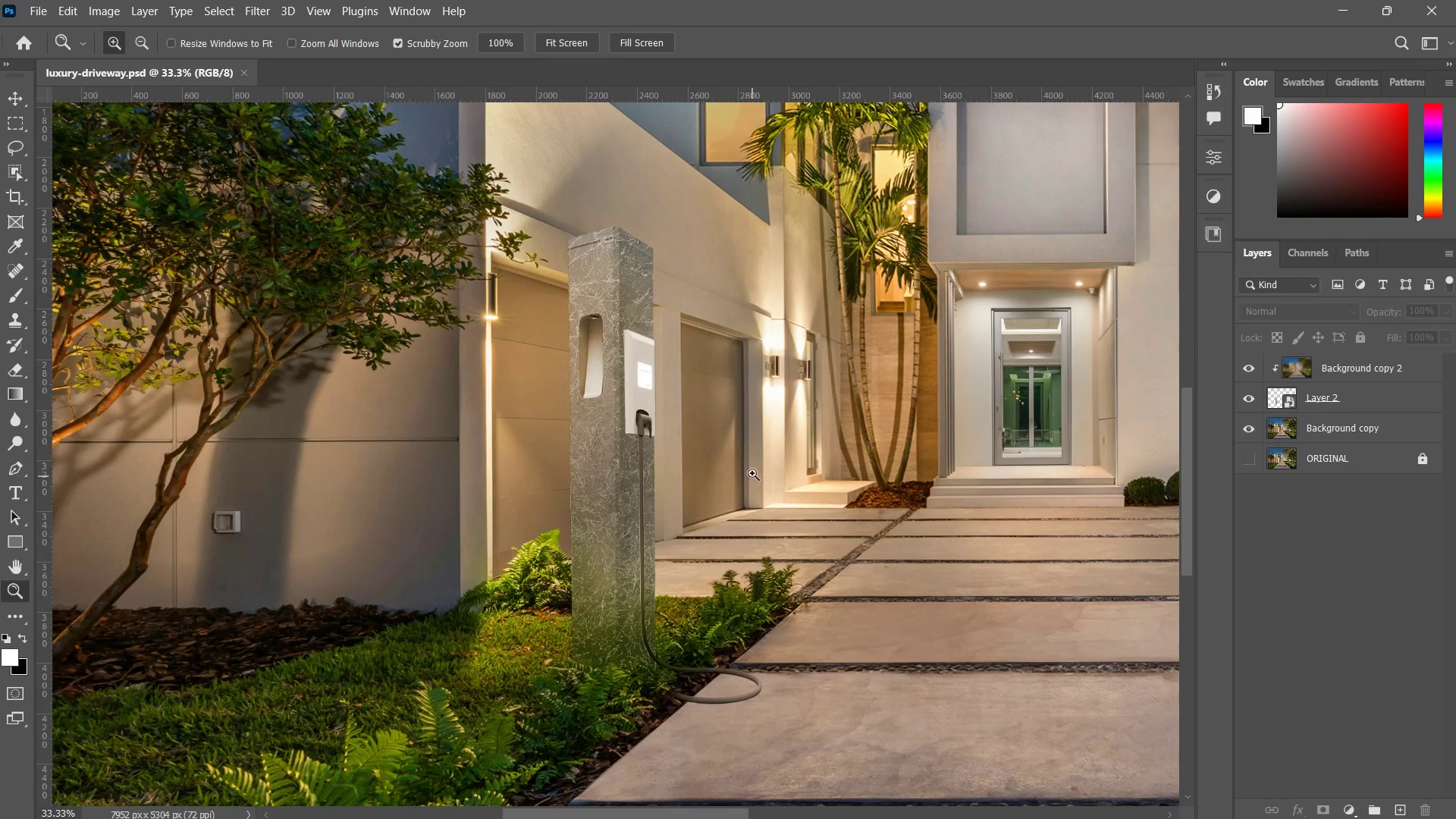 
left_click_drag(start_coordinate=[752, 466], to_coordinate=[746, 487])
 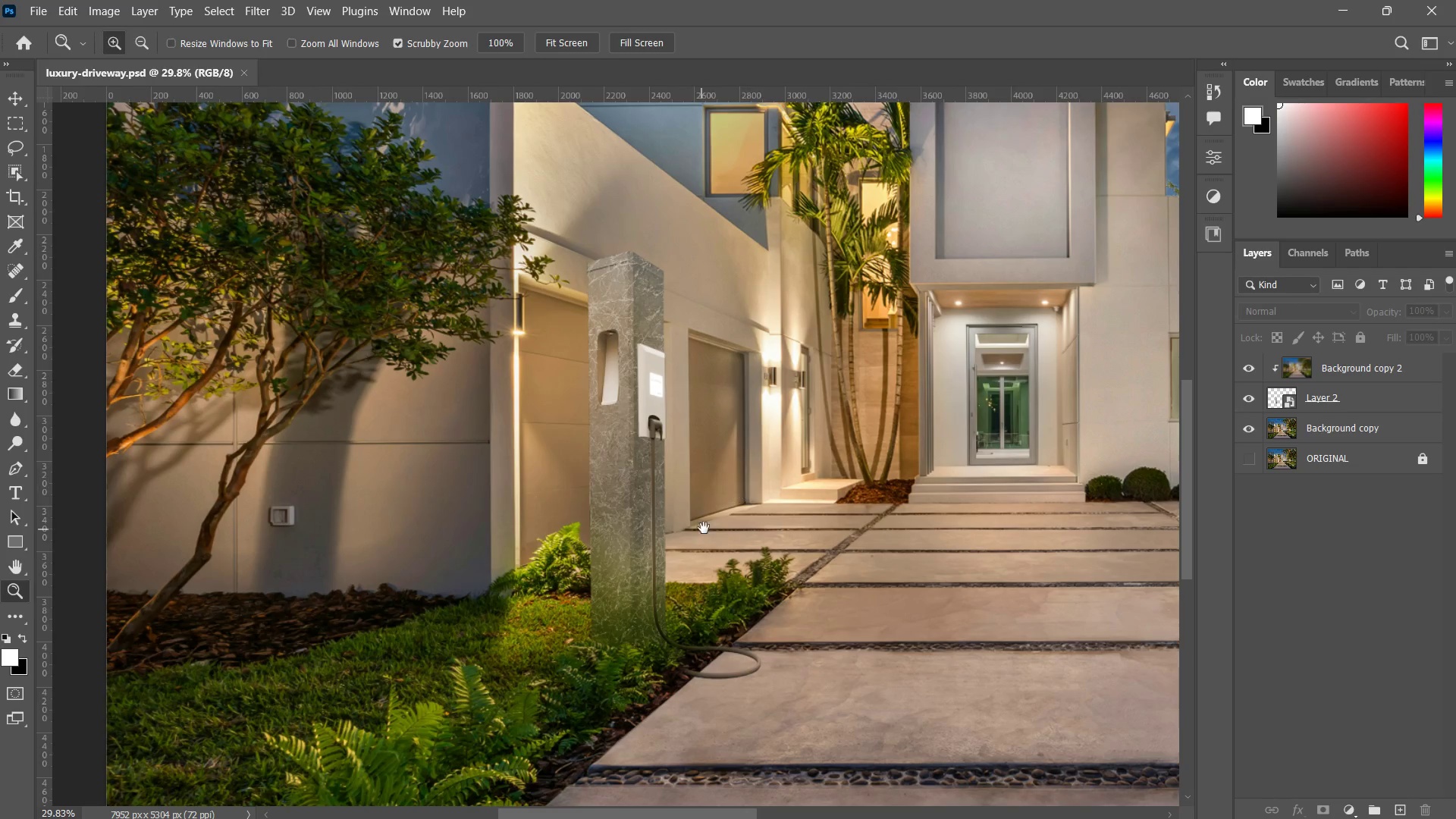 
hold_key(key=Space, duration=0.84)
 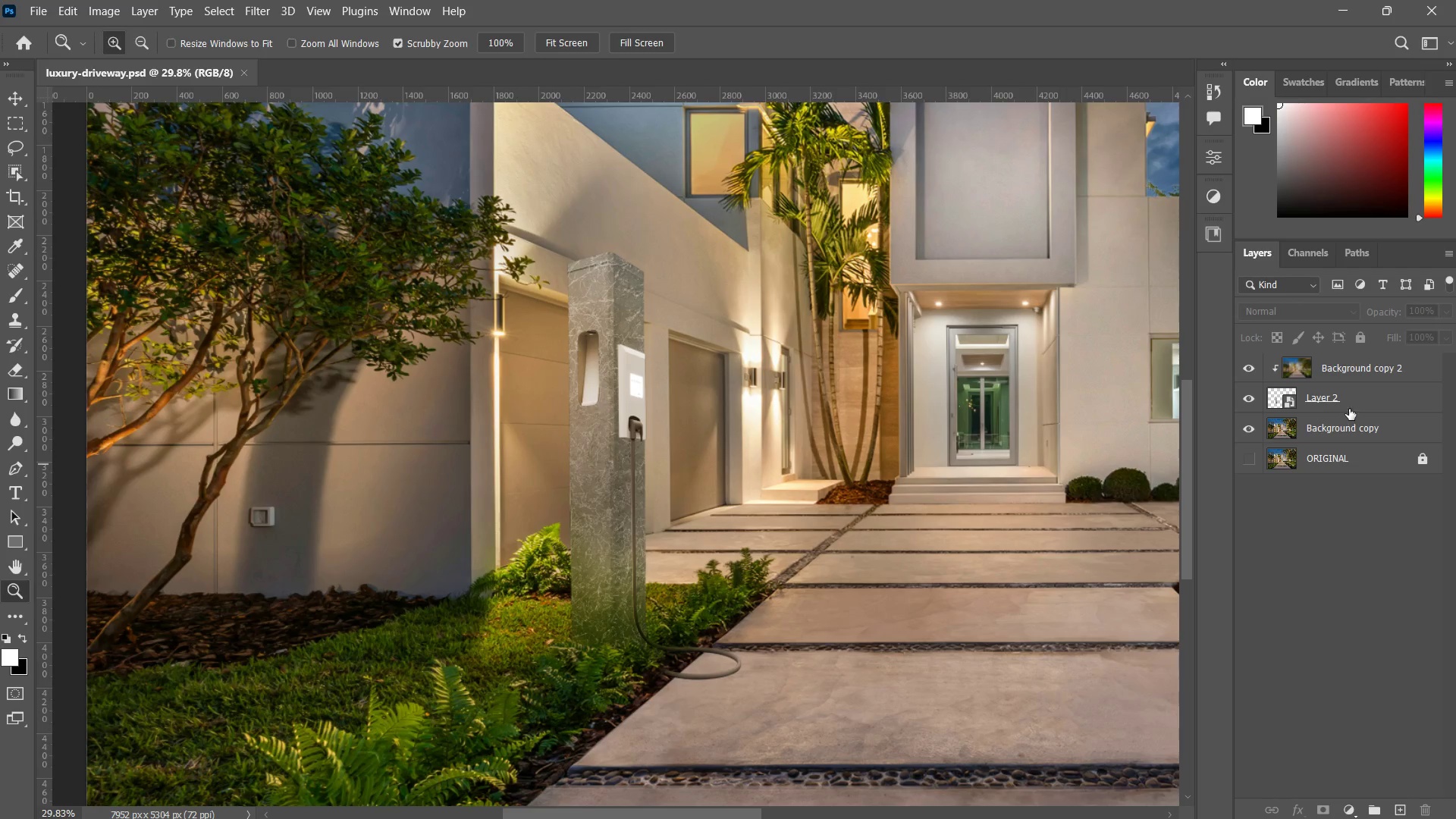 
left_click_drag(start_coordinate=[712, 471], to_coordinate=[692, 472])
 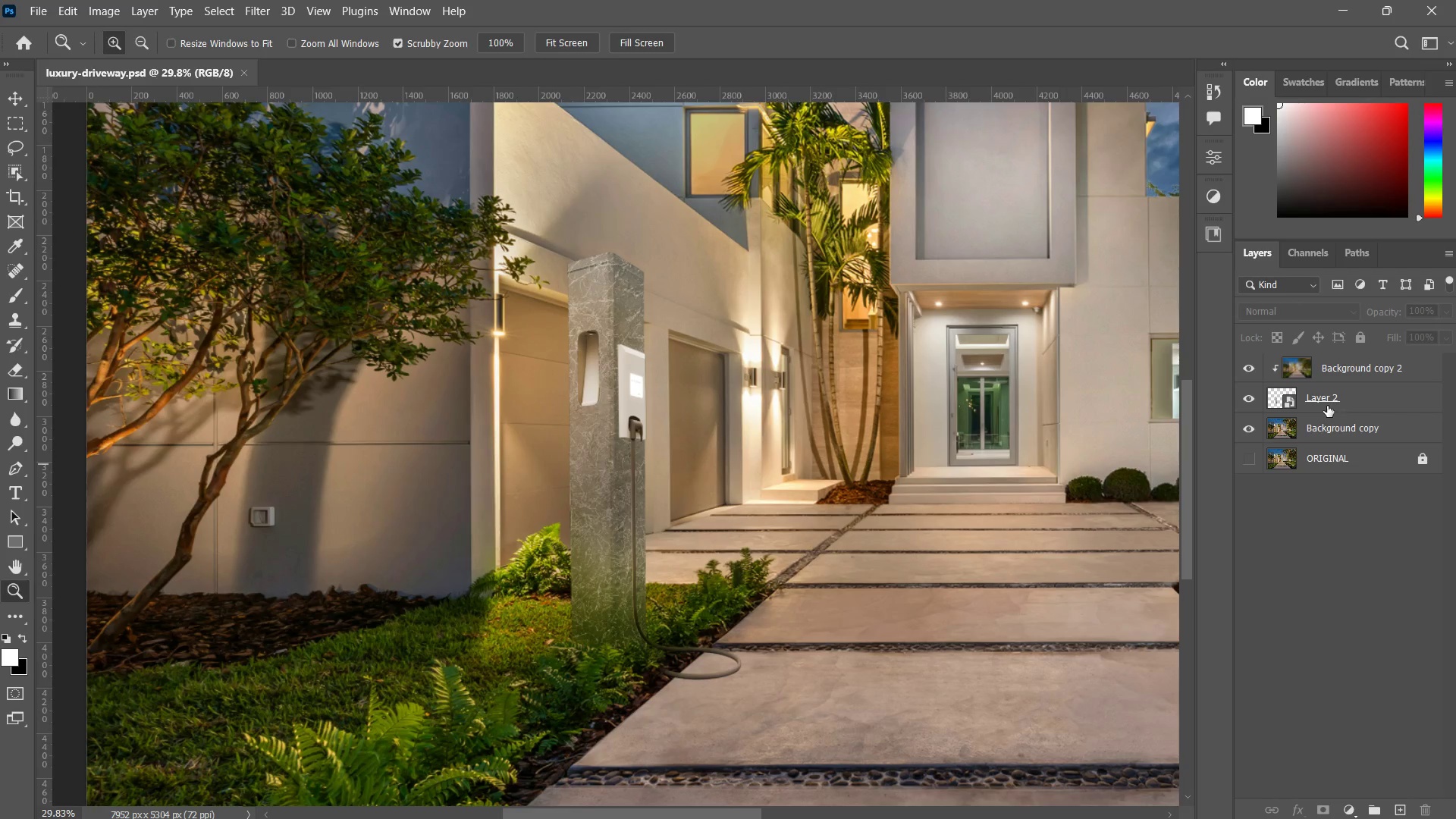 
left_click([1370, 392])
 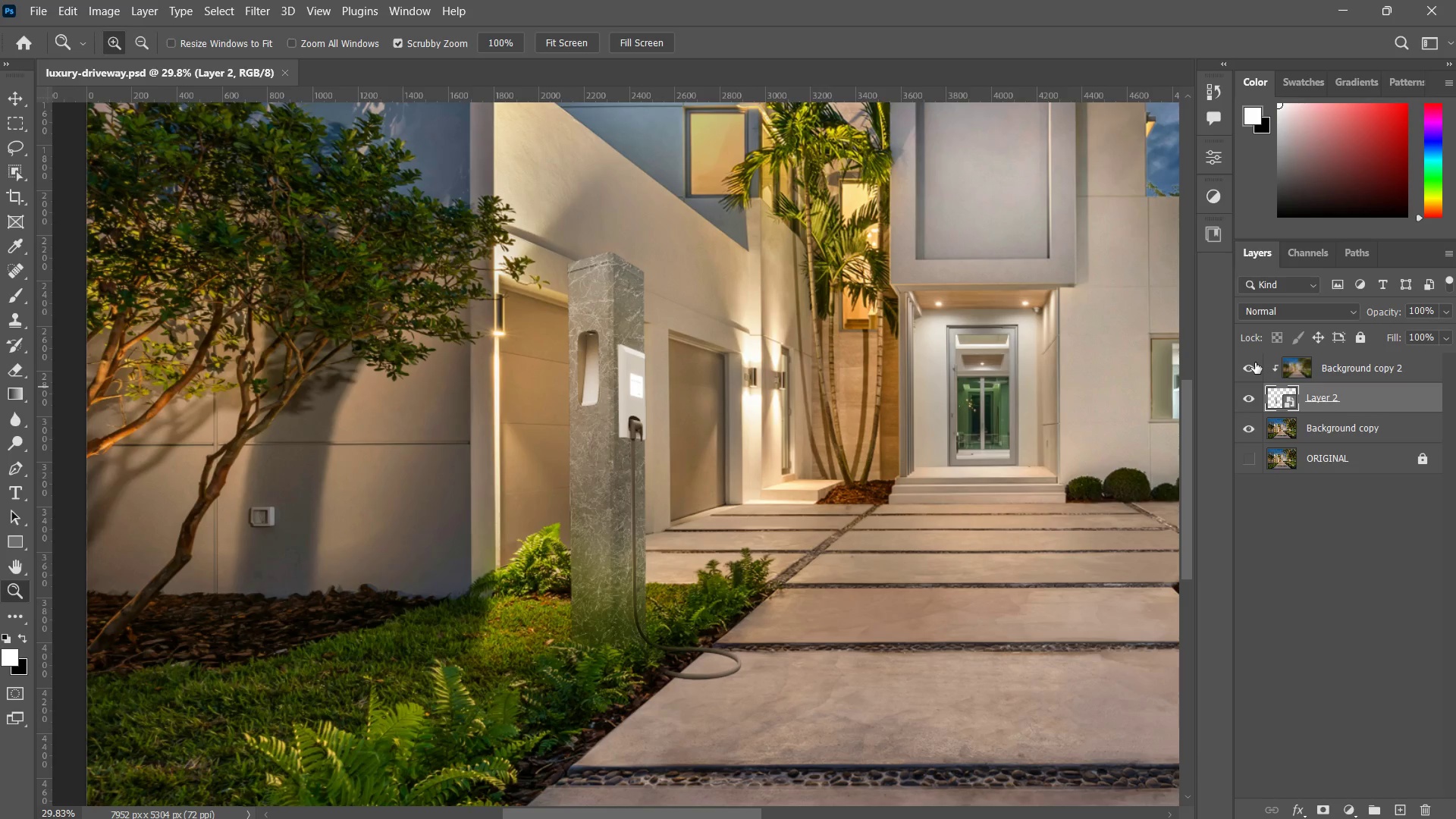 
left_click([1255, 362])
 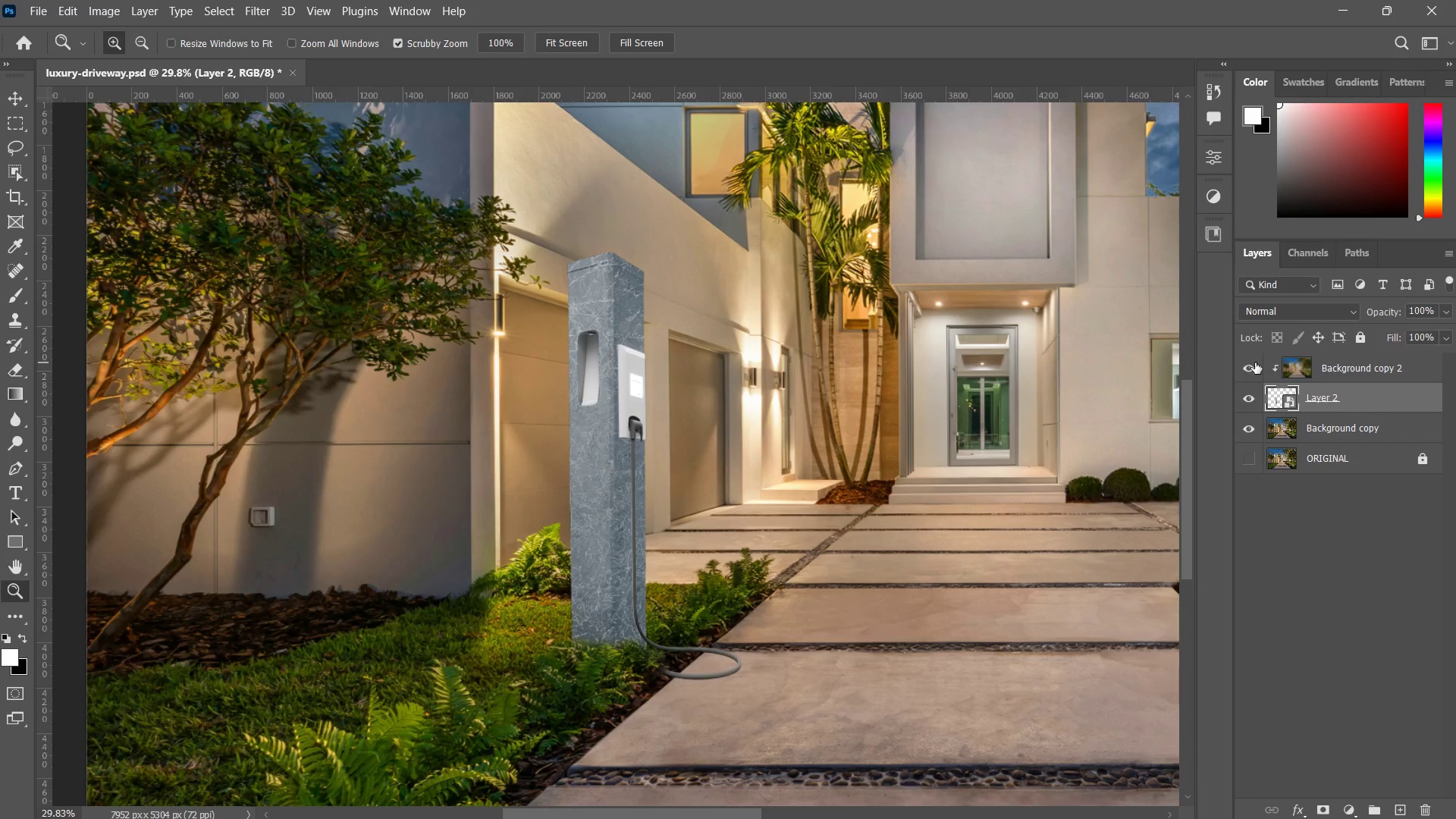 
left_click([1255, 362])
 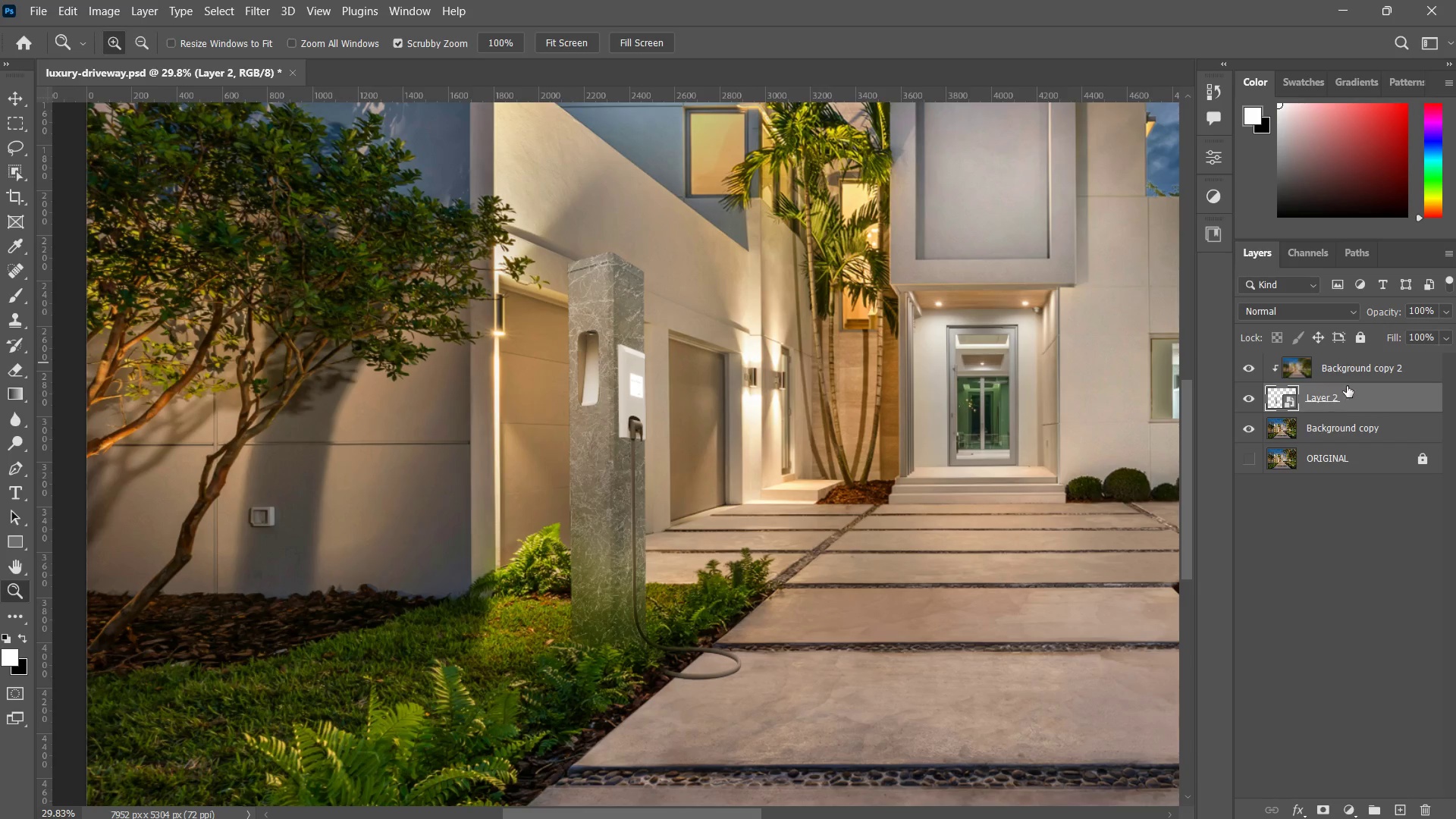 
left_click([1362, 373])
 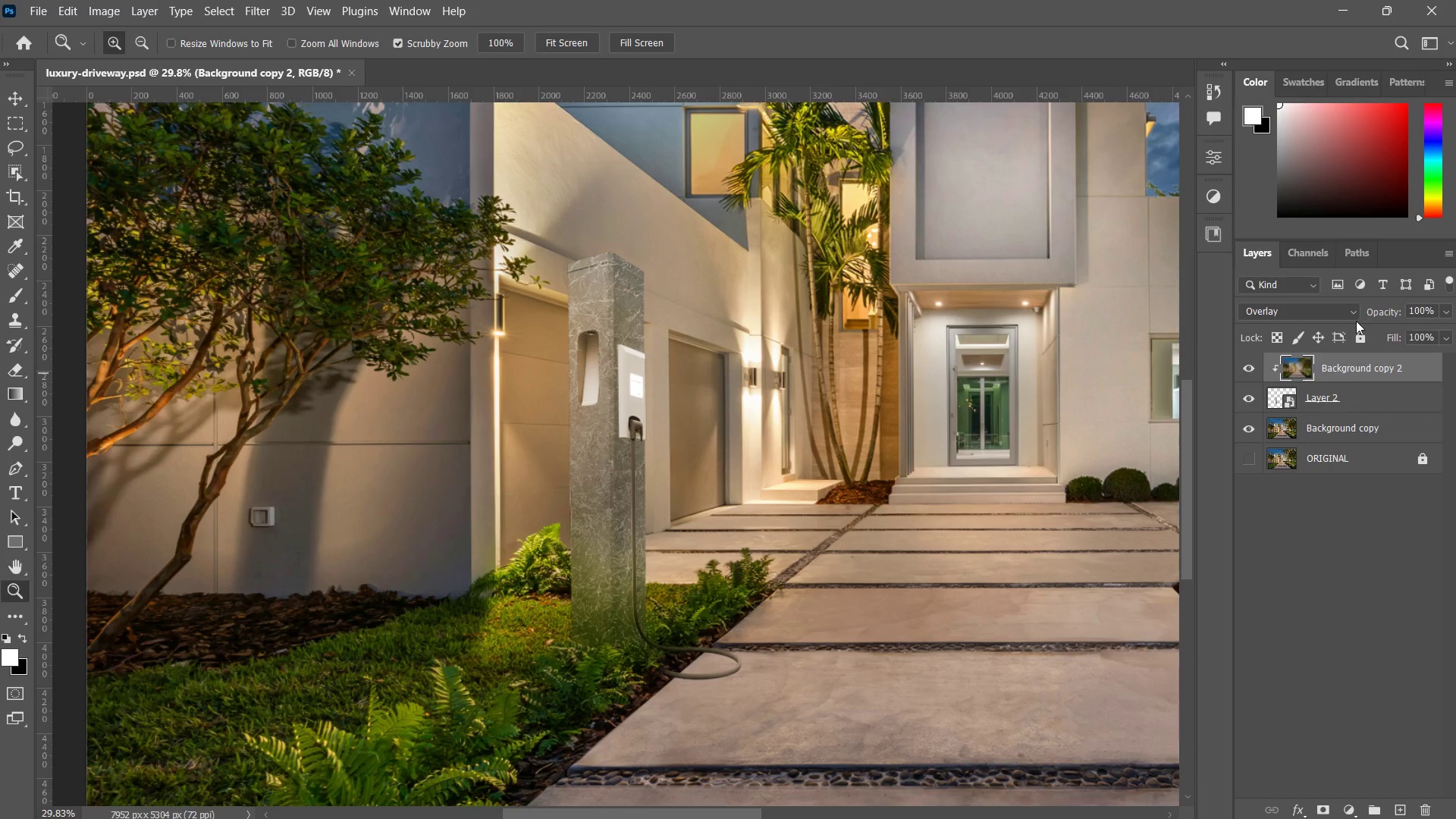 
right_click([1429, 360])
 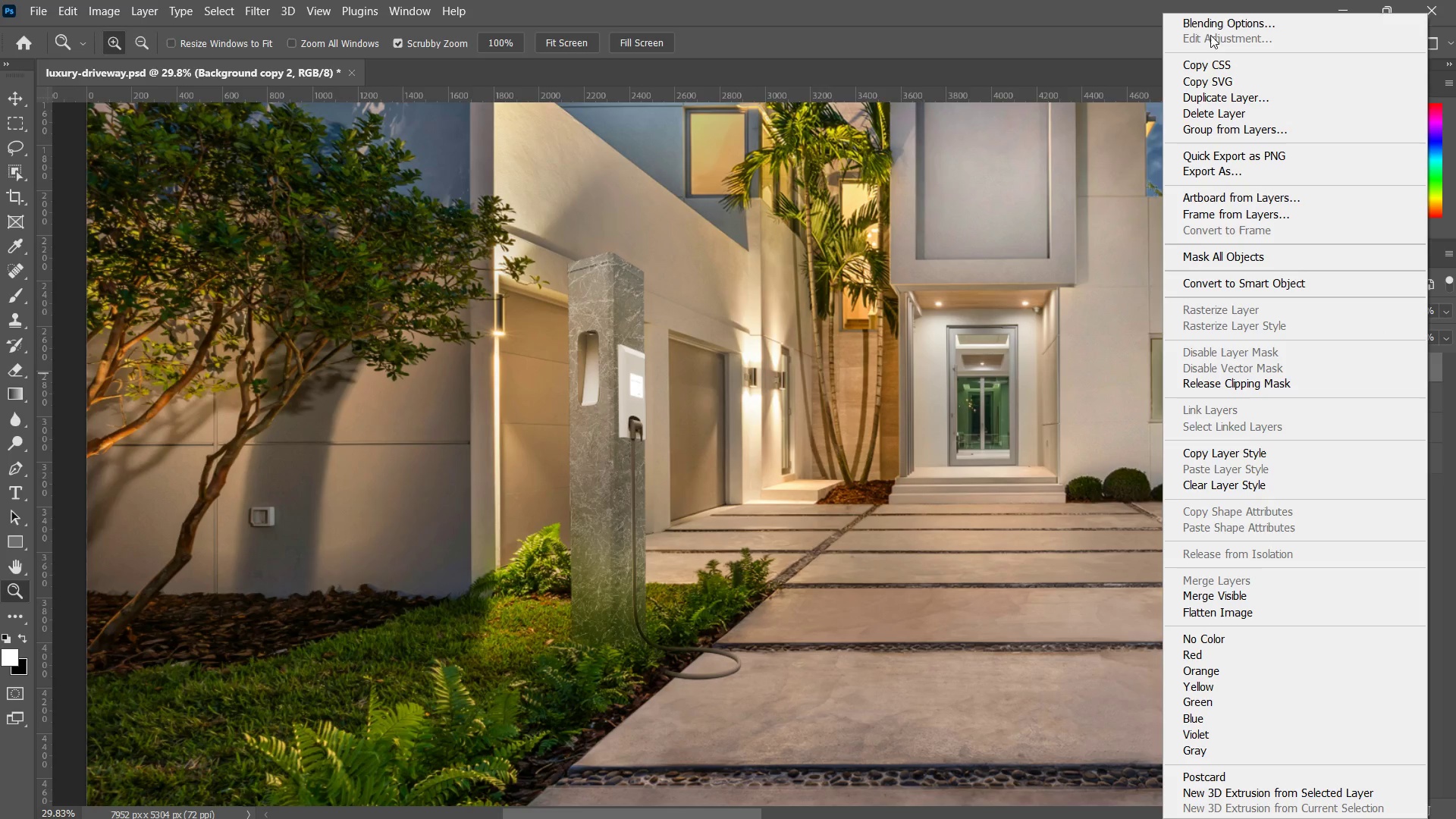 
left_click([1214, 20])
 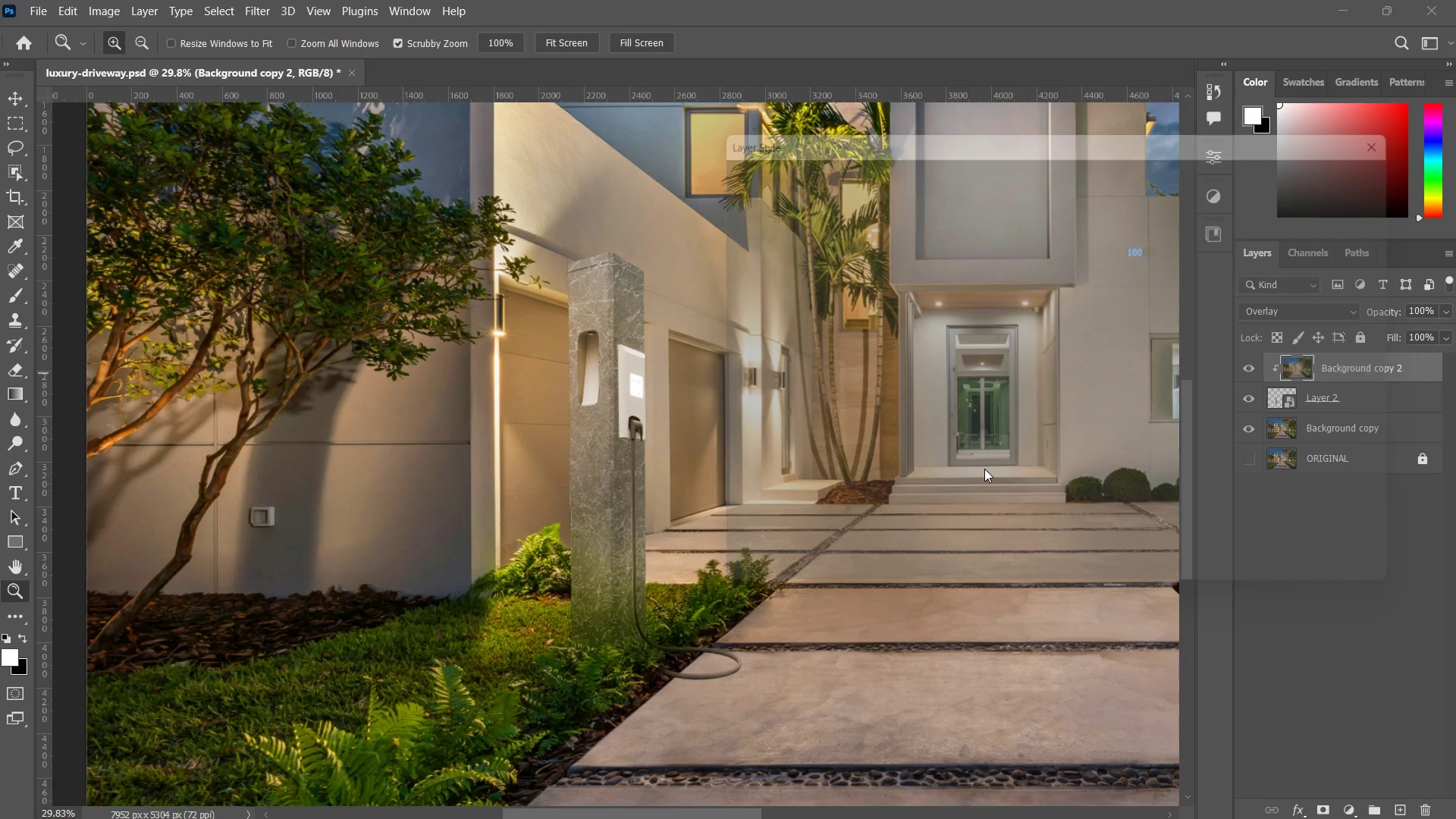 
hold_key(key=AltLeft, duration=7.81)
left_click([958, 523])
 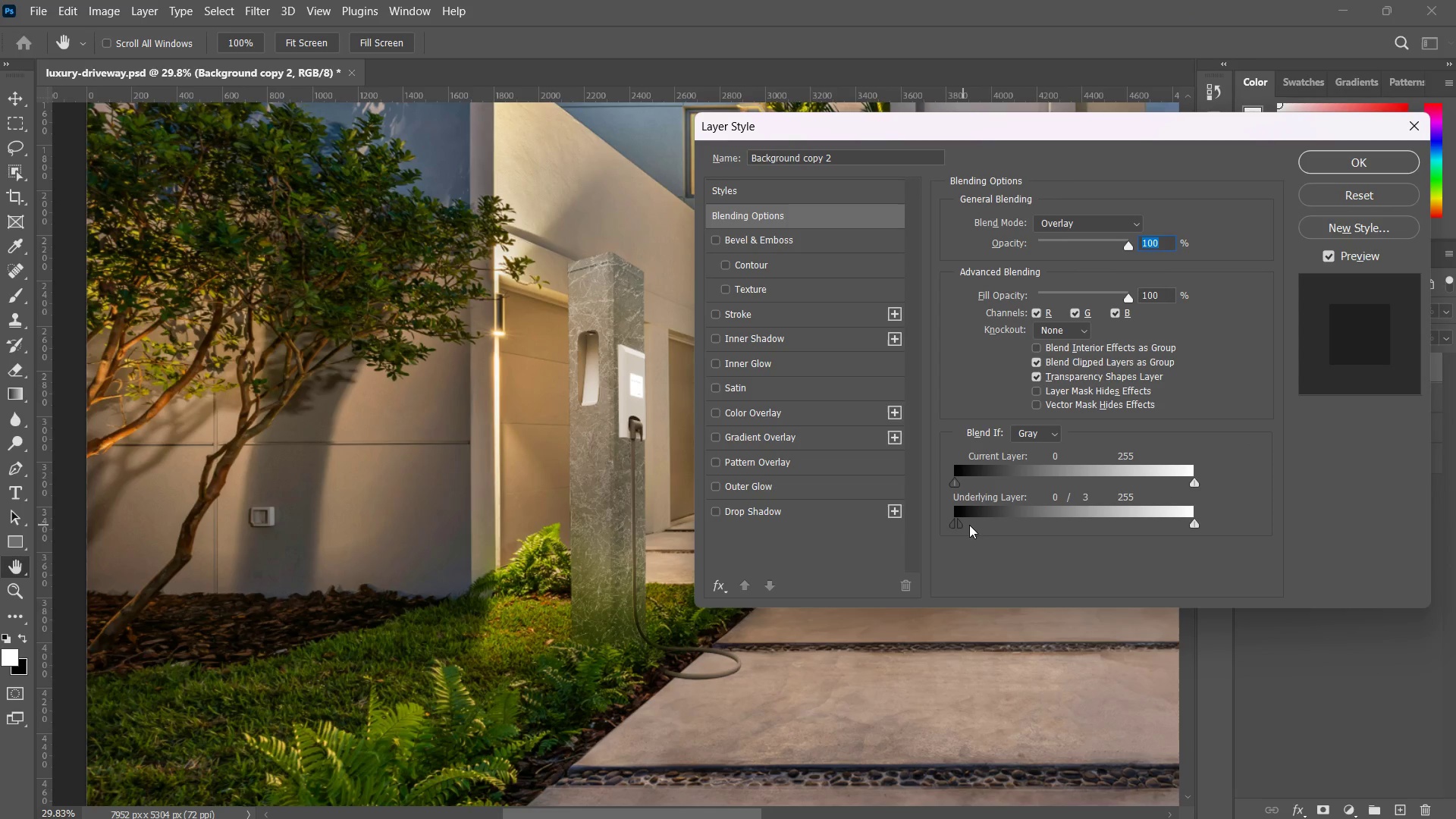 
left_click_drag(start_coordinate=[962, 525], to_coordinate=[996, 522])
 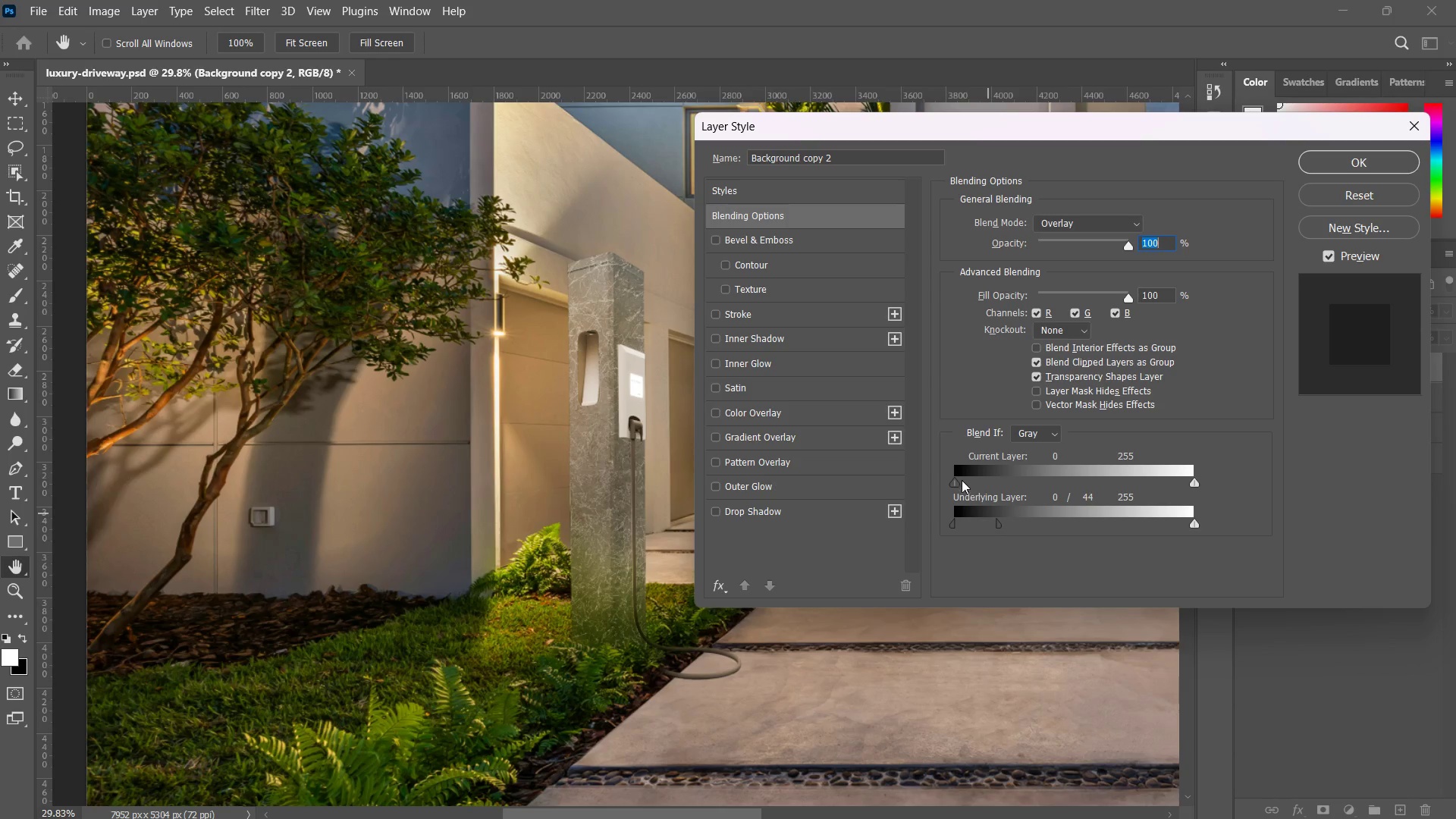 
left_click_drag(start_coordinate=[962, 480], to_coordinate=[989, 477])
 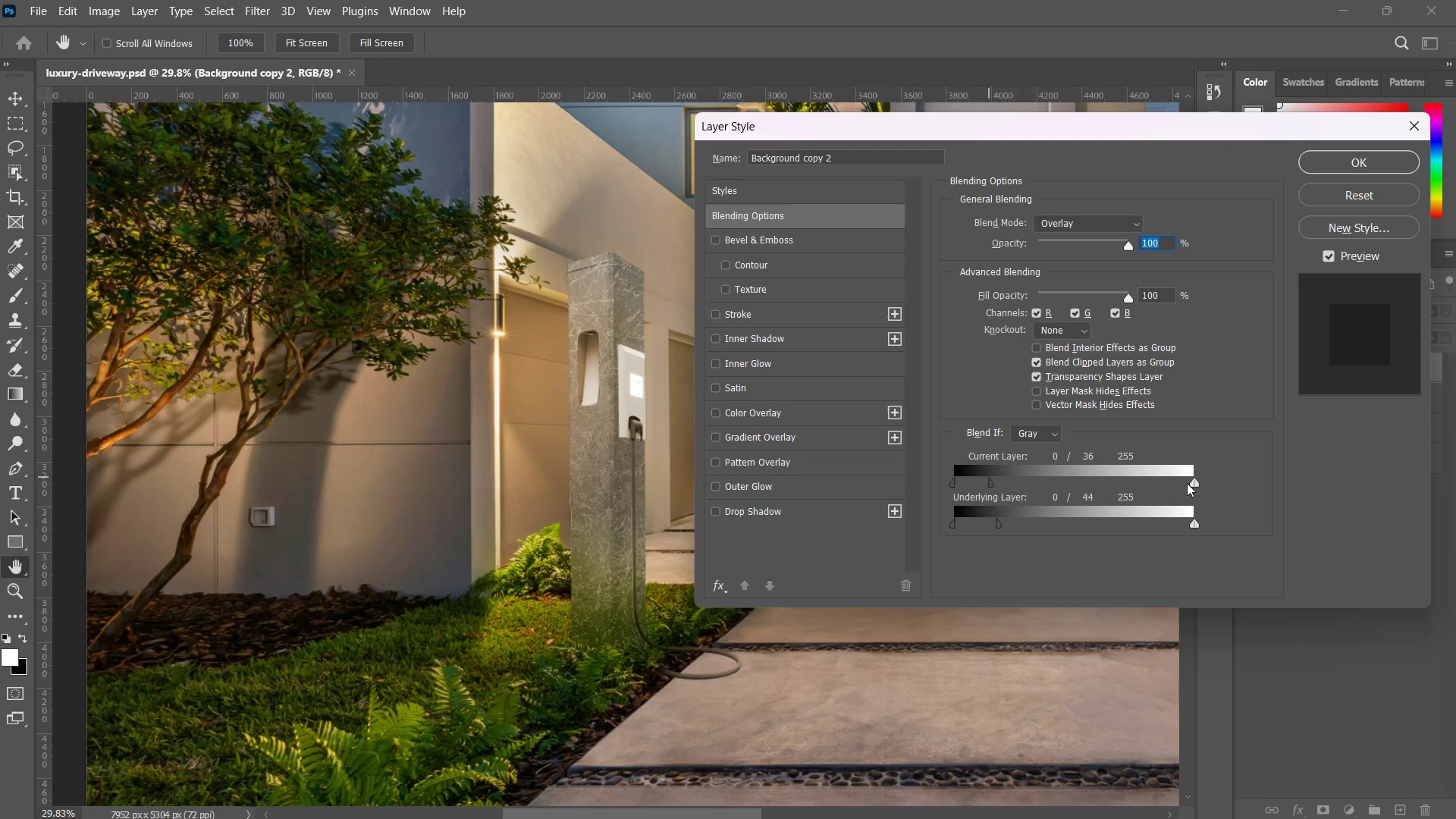 
left_click_drag(start_coordinate=[1191, 480], to_coordinate=[1125, 464])
 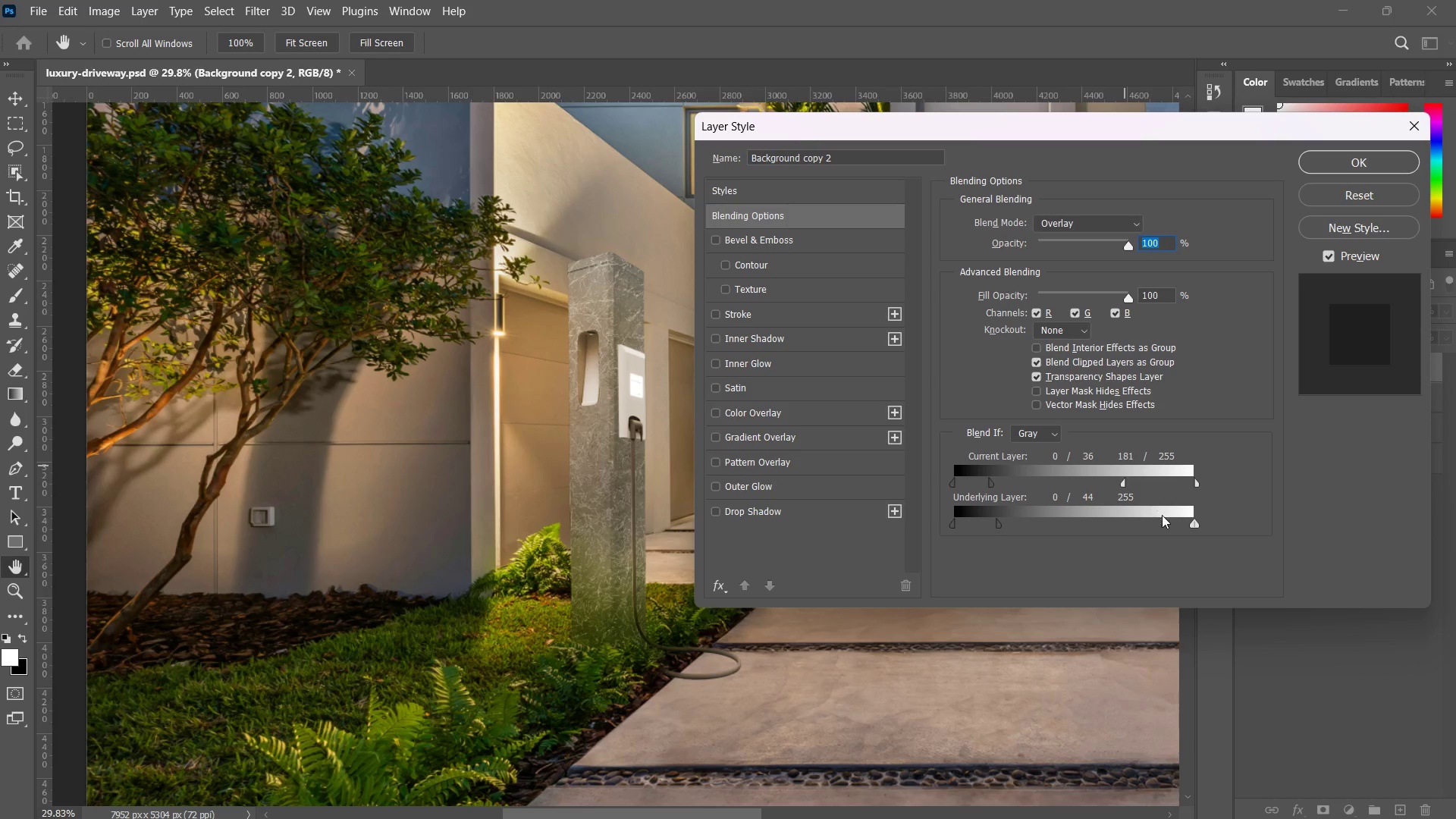 
left_click([1168, 518])
 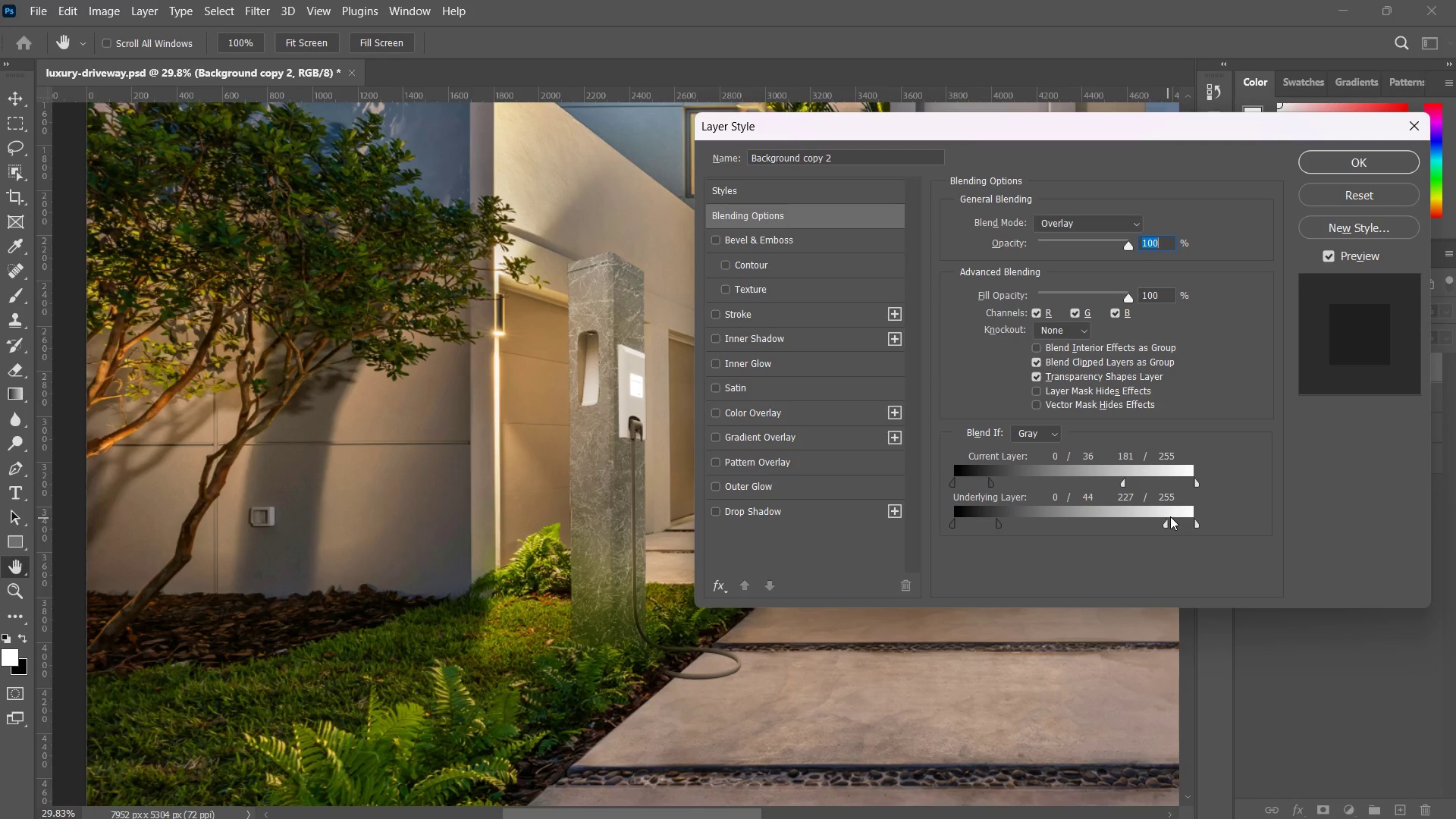 
left_click_drag(start_coordinate=[1164, 517], to_coordinate=[1129, 522])
 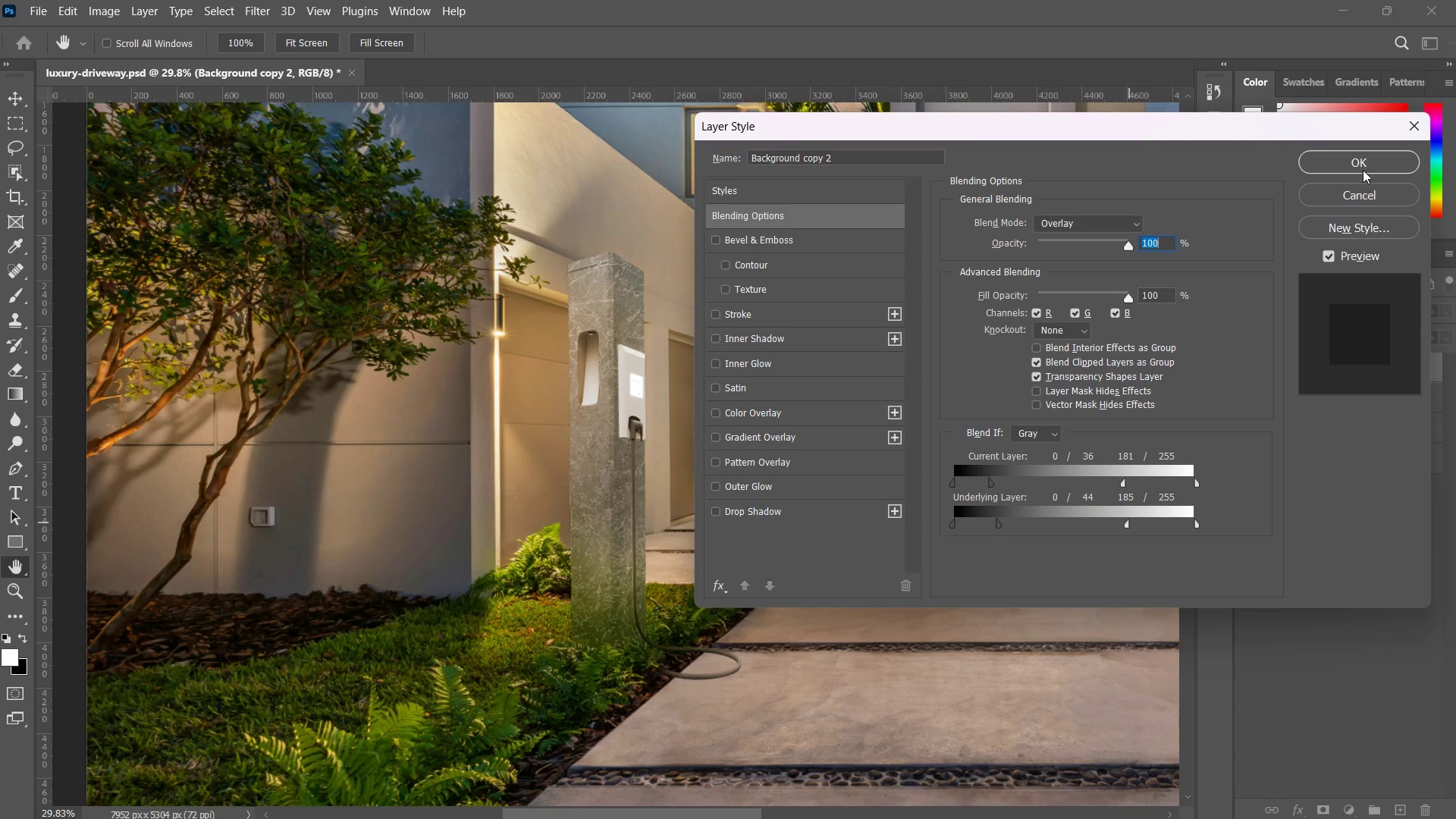 
left_click([1360, 165])
 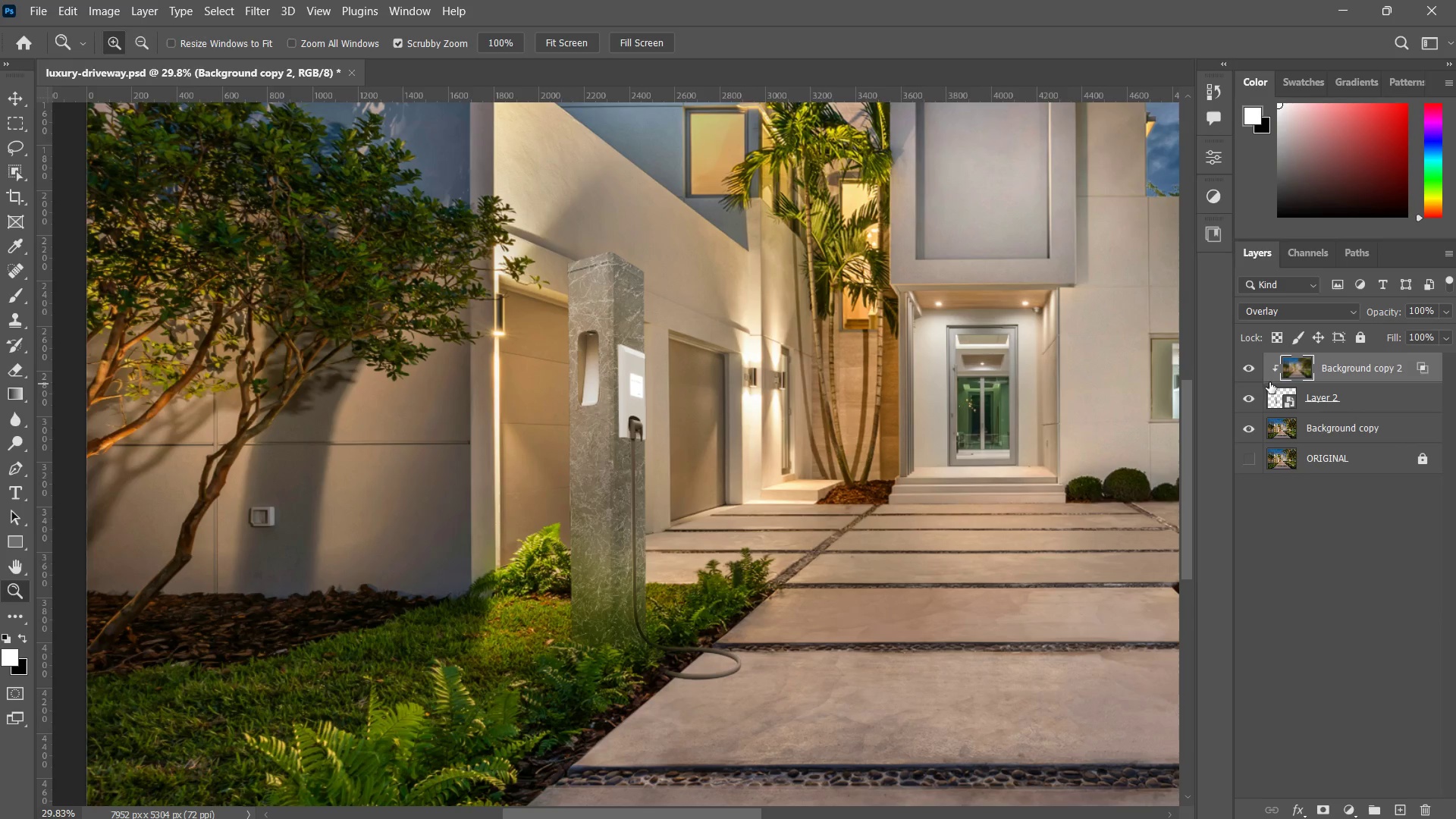 
left_click([1248, 366])
 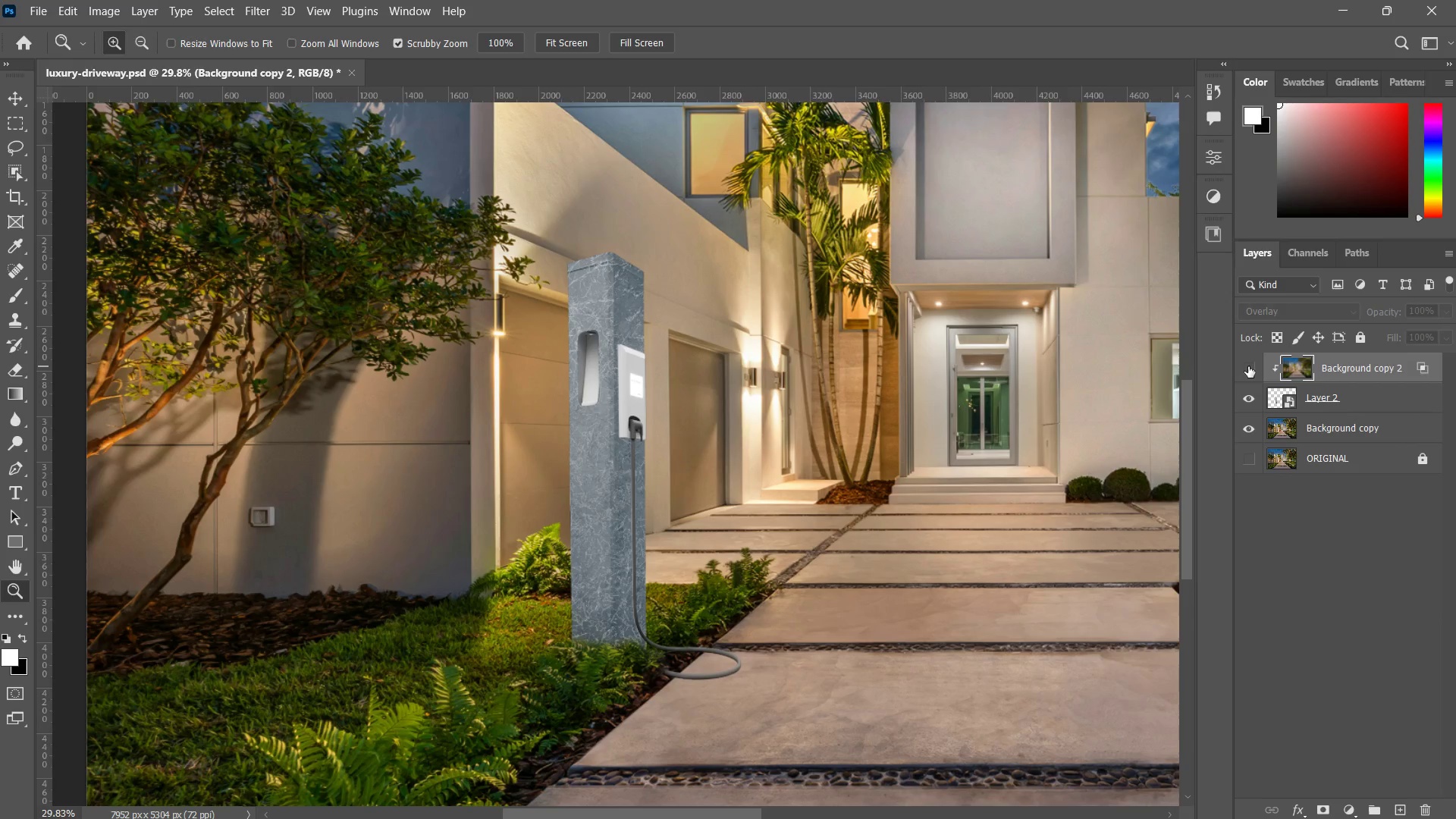 
left_click([1248, 366])
 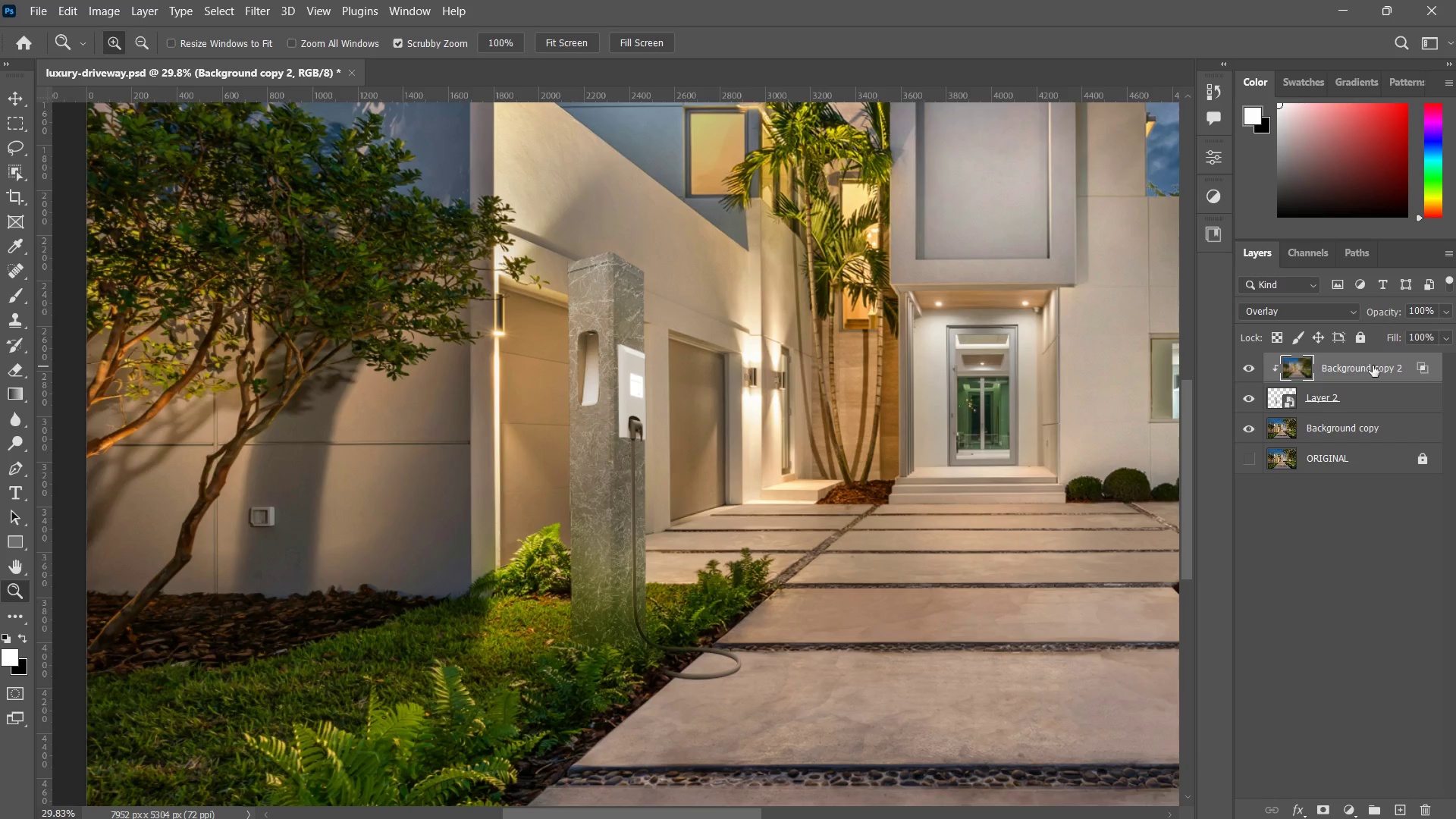 
left_click([1448, 338])
 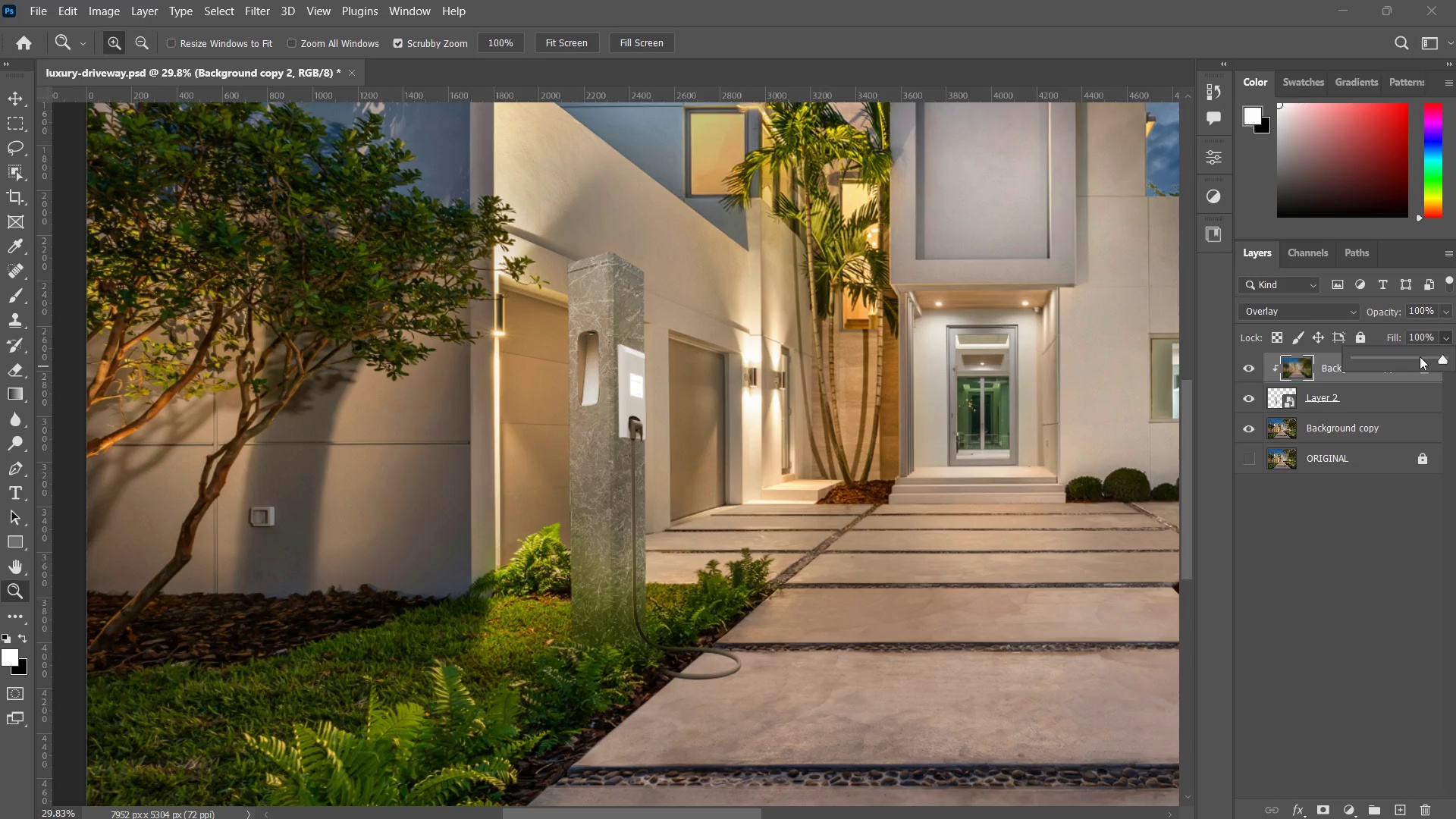 
triple_click([1417, 358])
 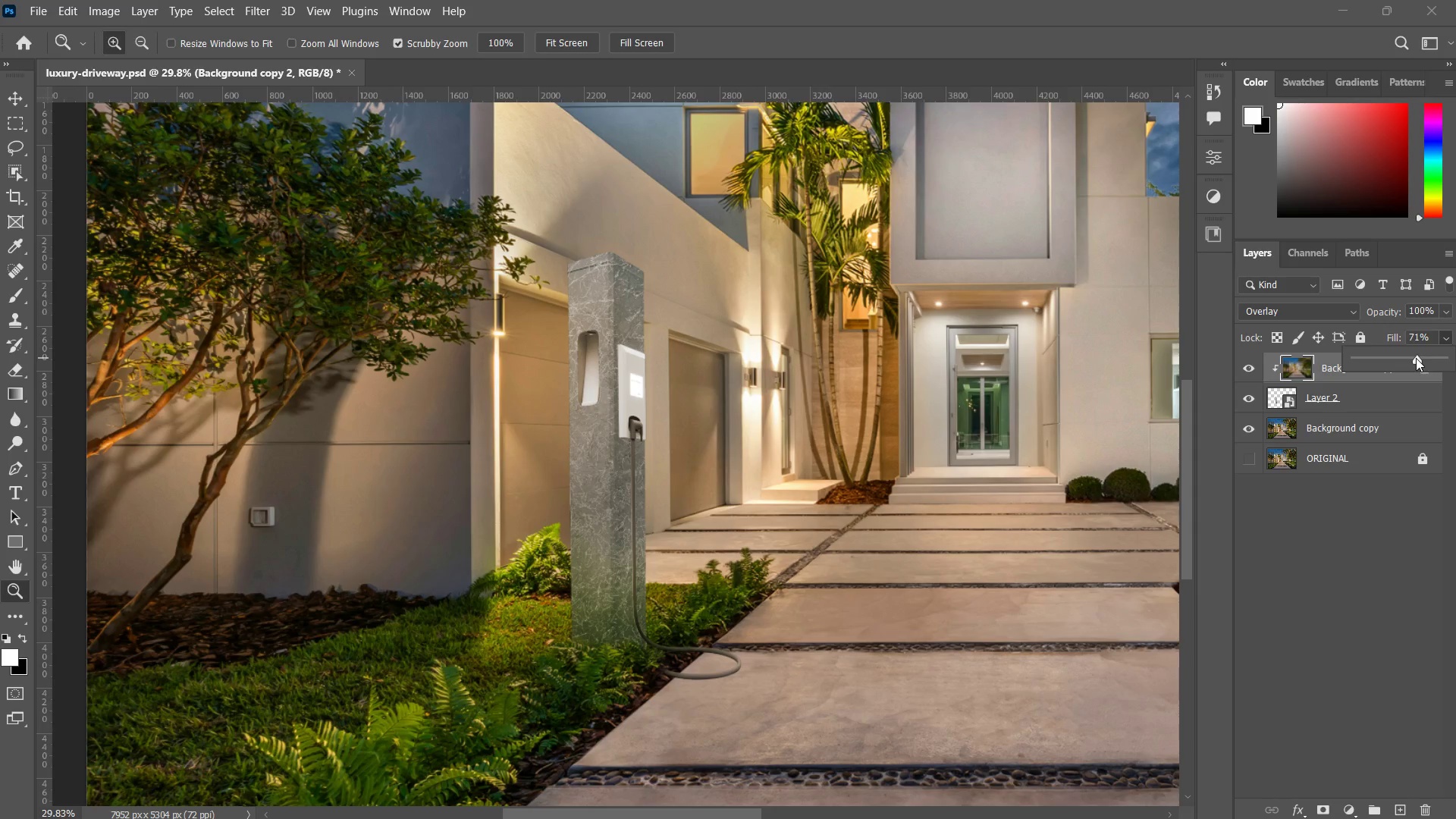 
left_click_drag(start_coordinate=[1429, 357], to_coordinate=[1455, 357])
 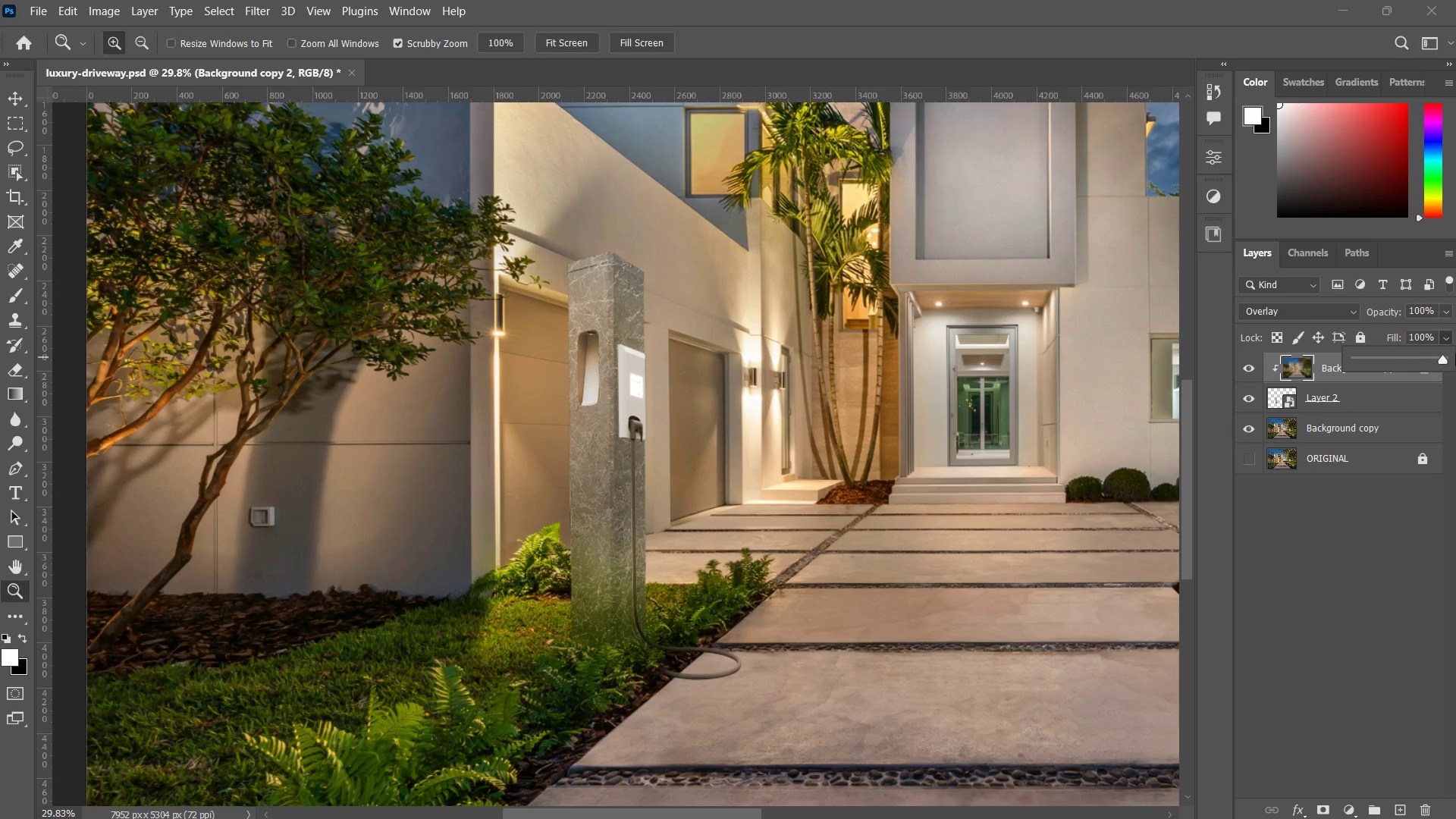 
left_click([1297, 353])
 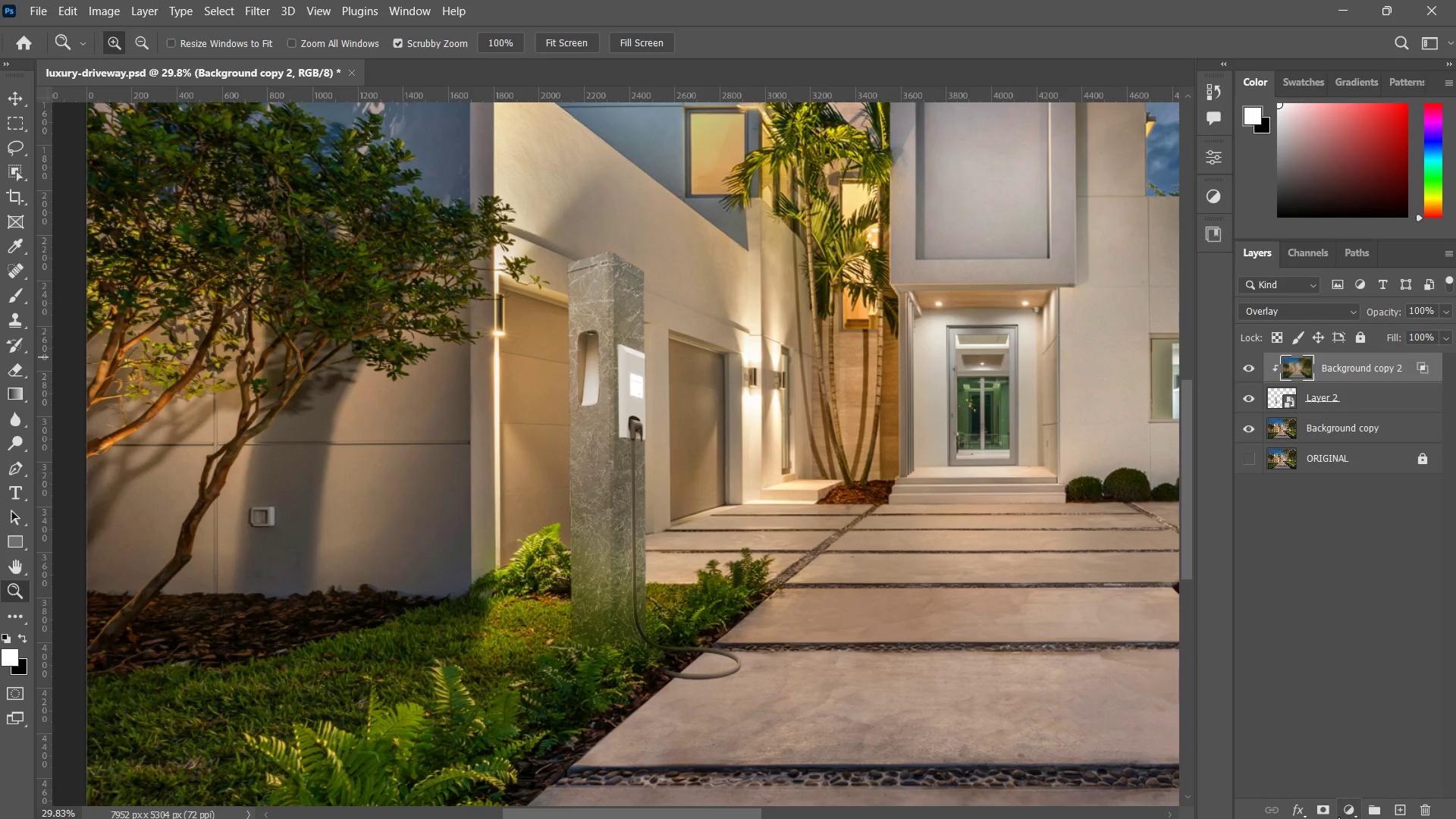 
left_click([1324, 806])
 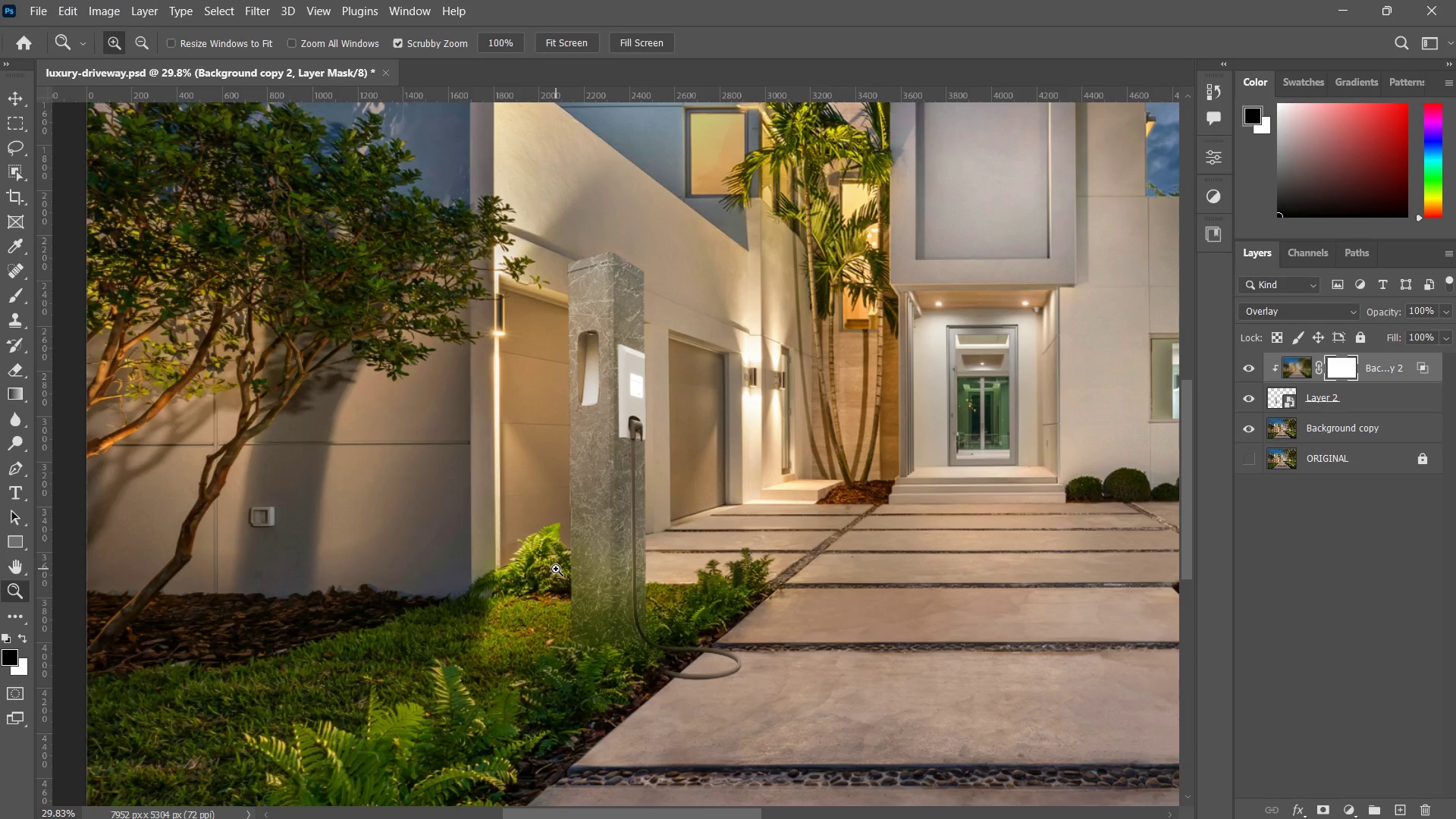 
type(ZB)
 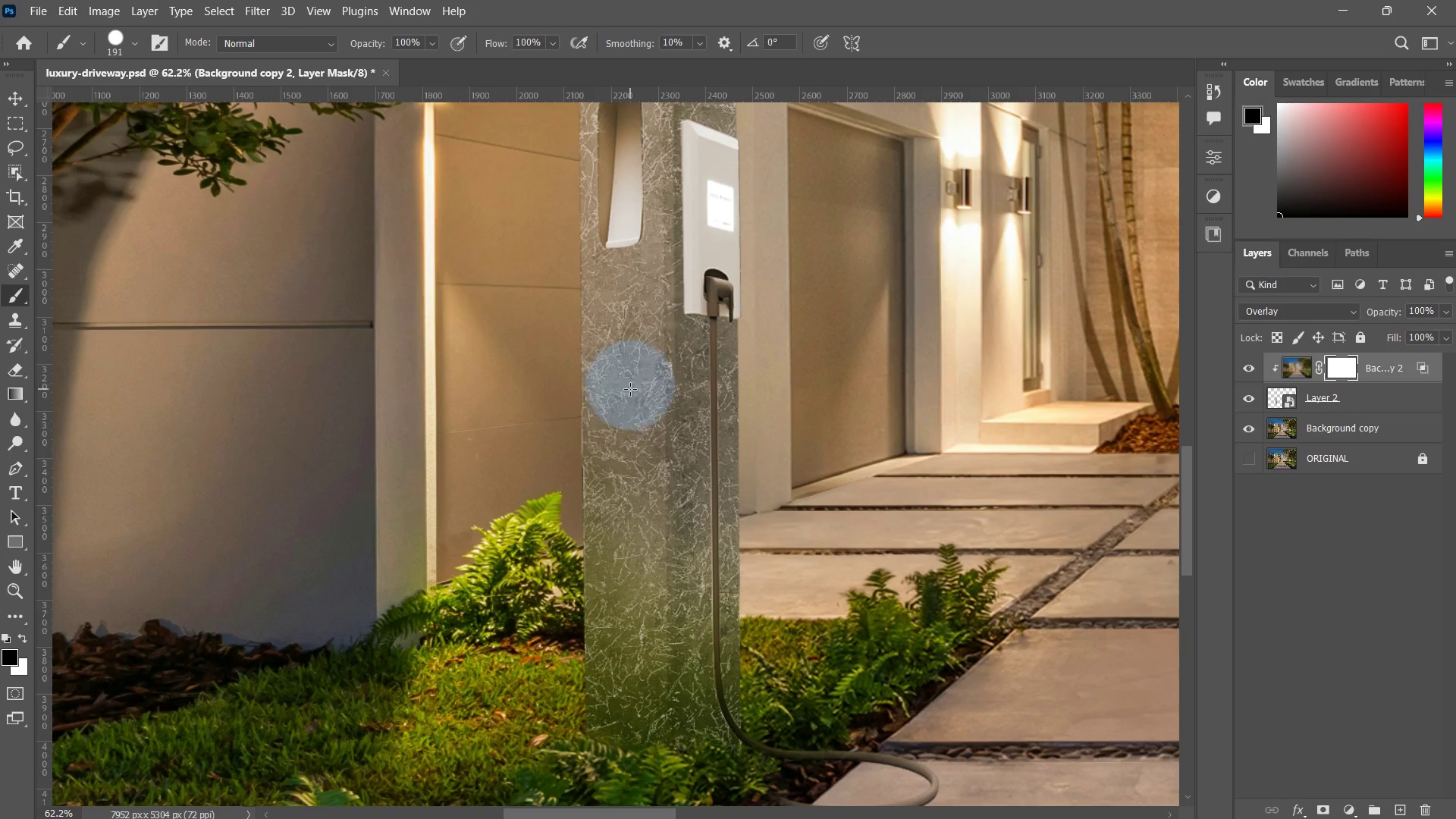 
left_click_drag(start_coordinate=[560, 552], to_coordinate=[609, 501])
 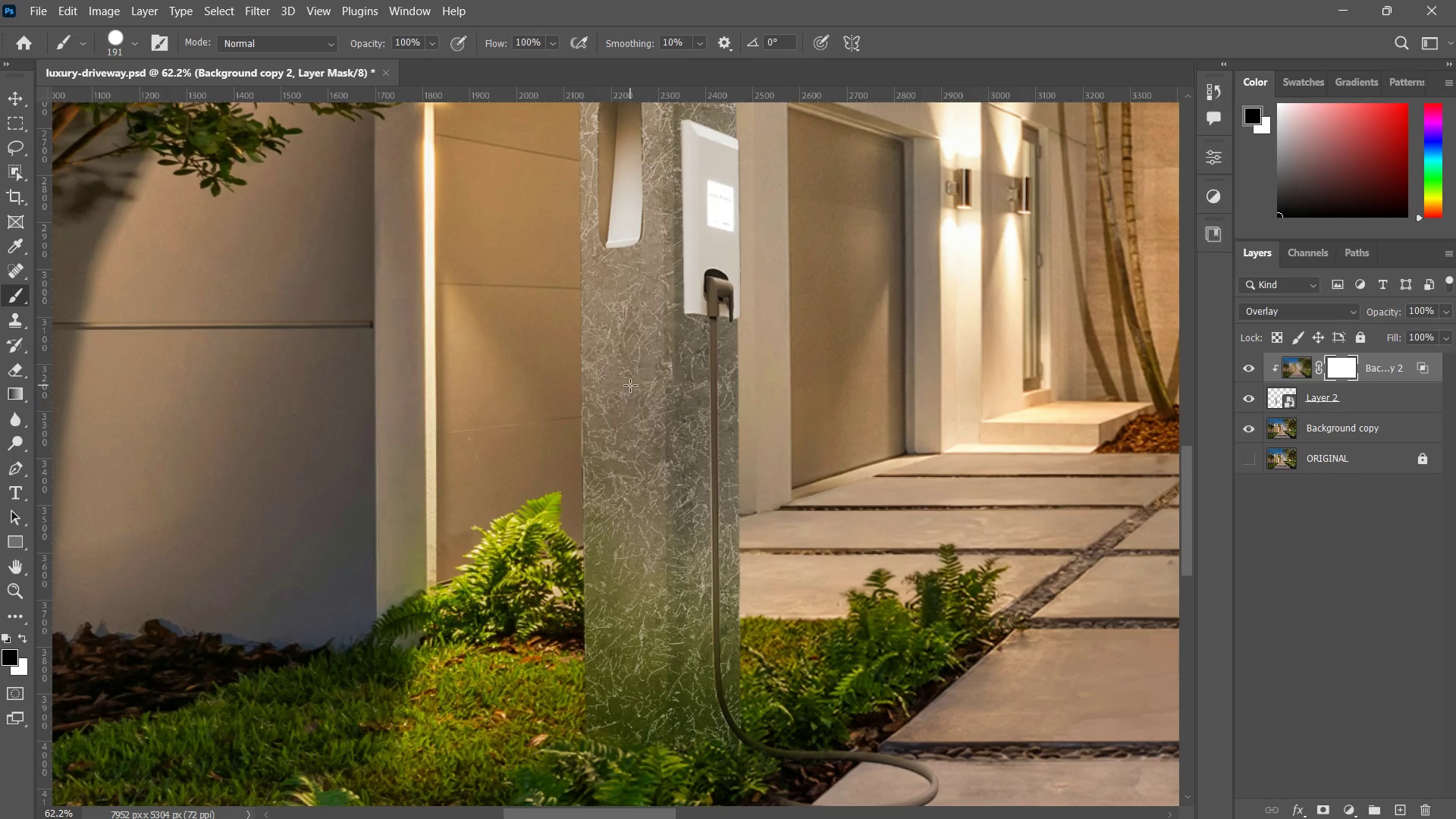 
left_click_drag(start_coordinate=[630, 385], to_coordinate=[627, 507])
 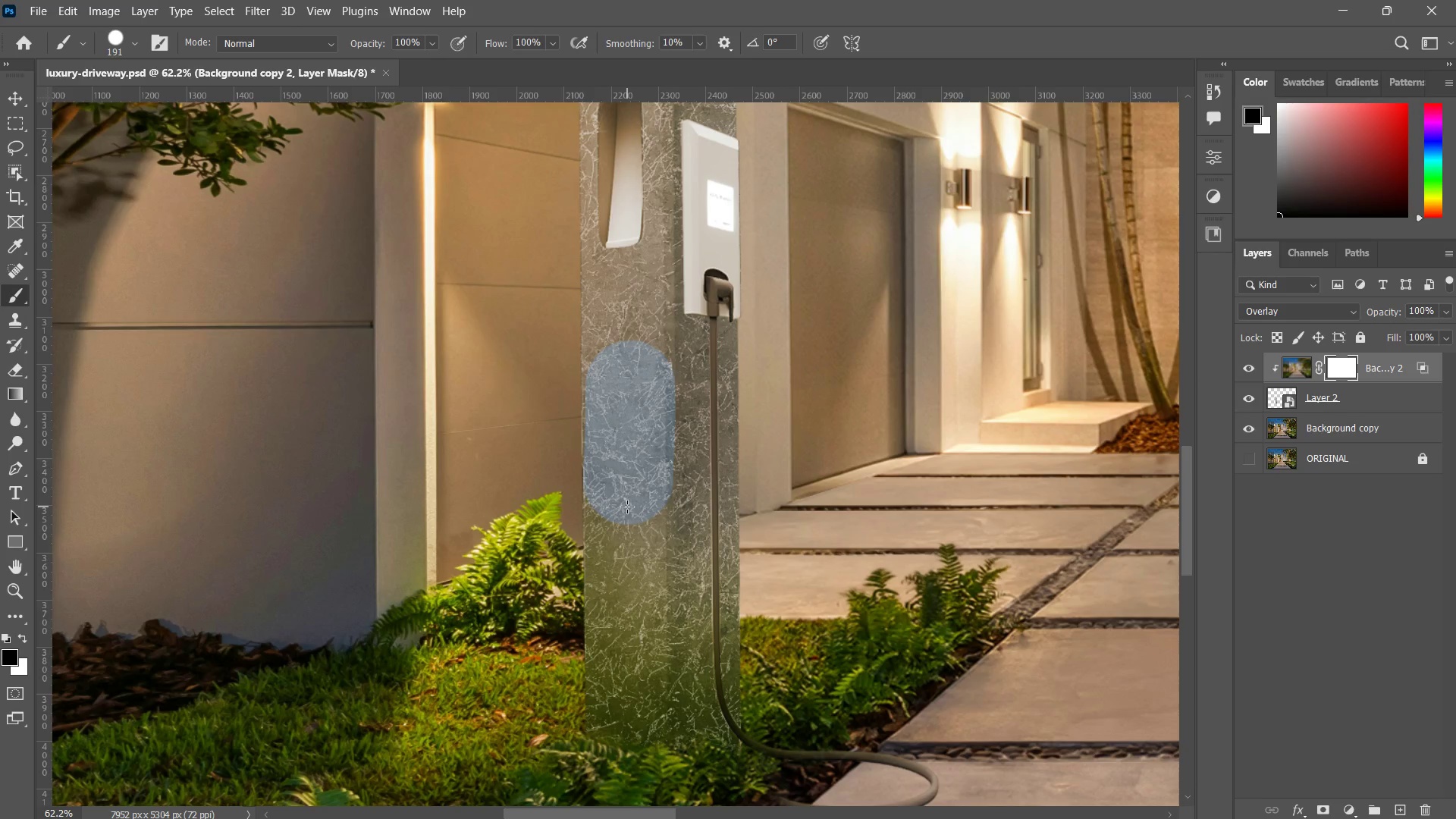 
double_click([627, 507])
 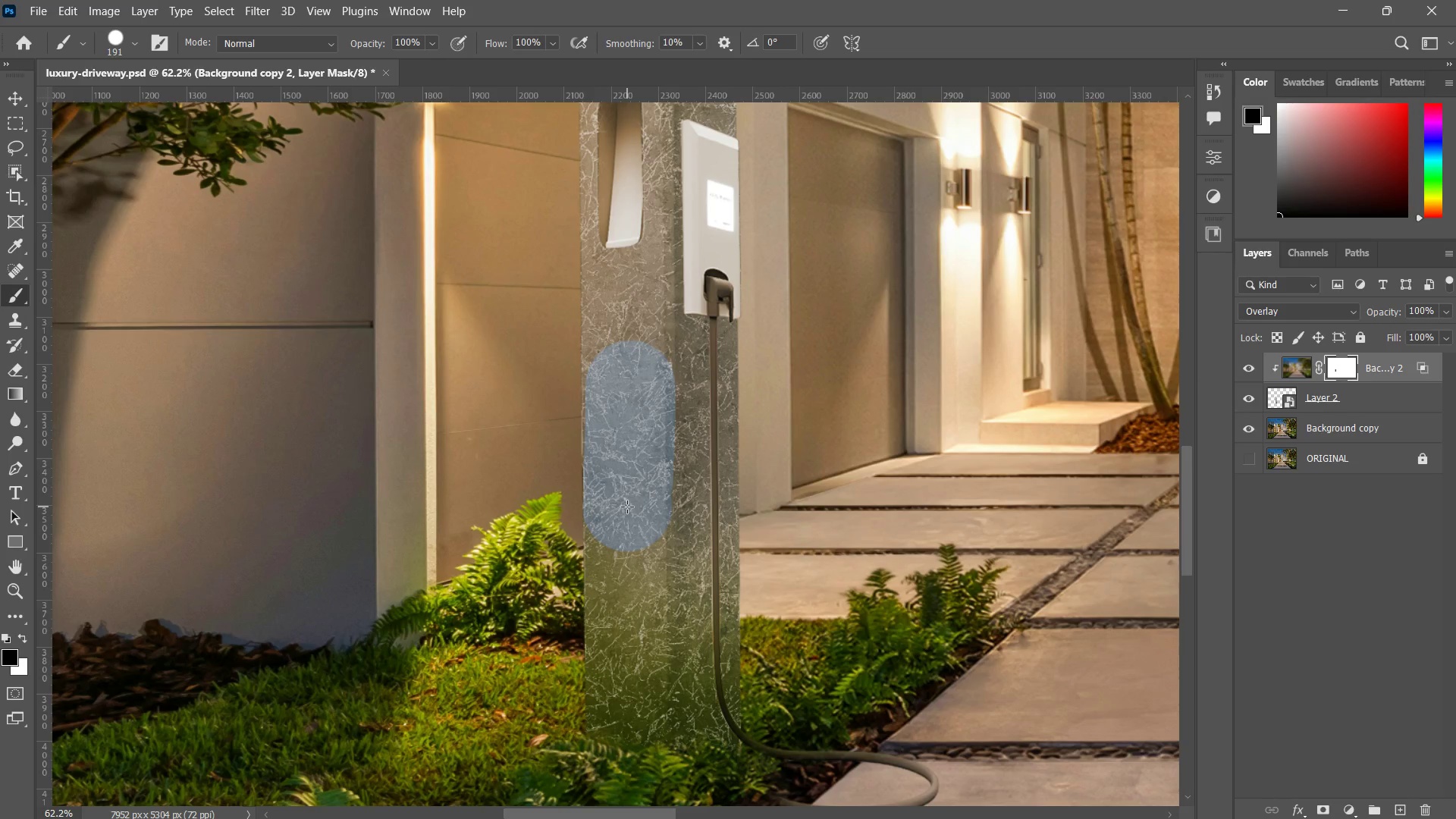 
key(Control+ControlLeft)
 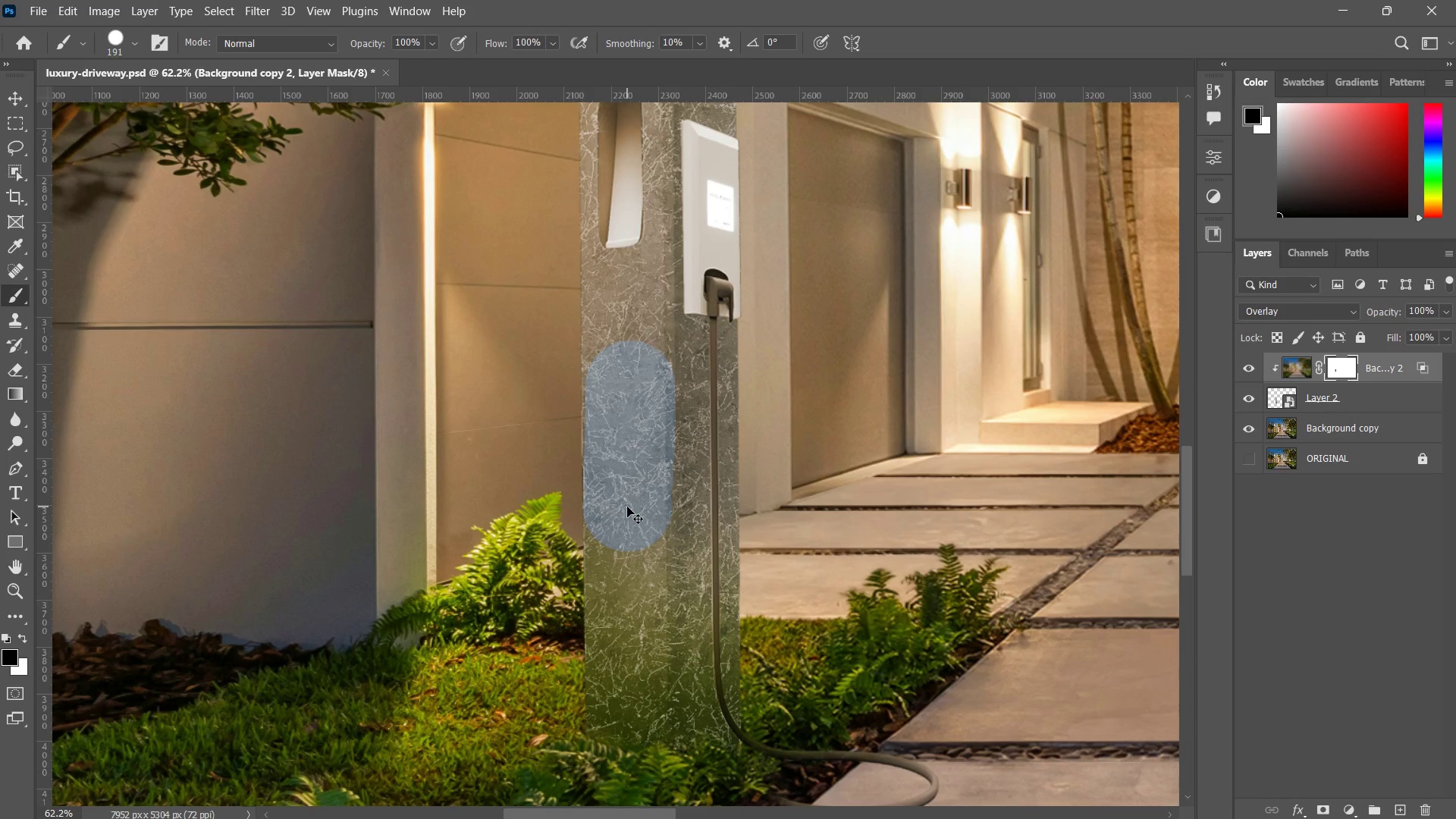 
key(Control+Z)
 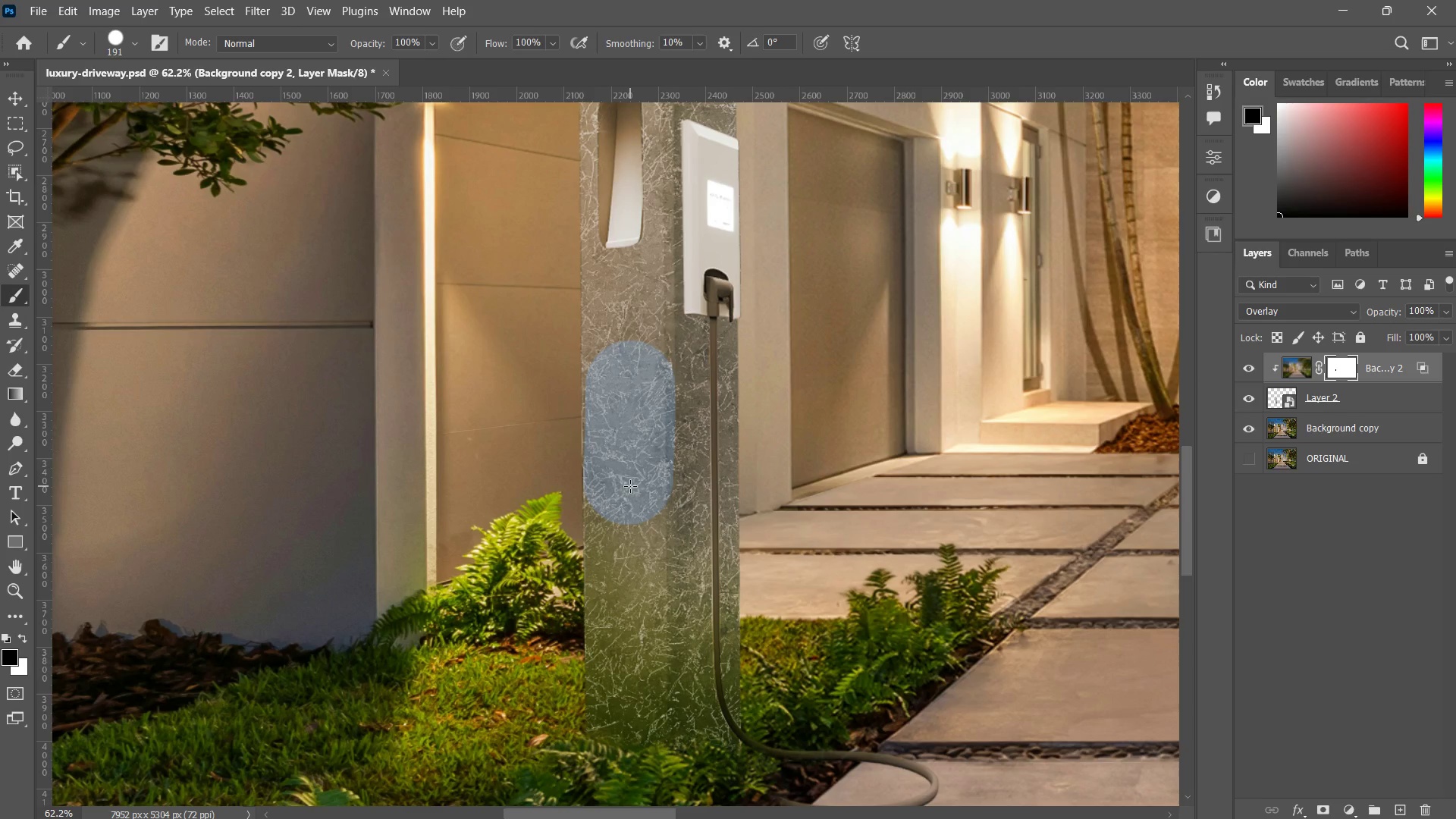 
key(Control+ControlLeft)
 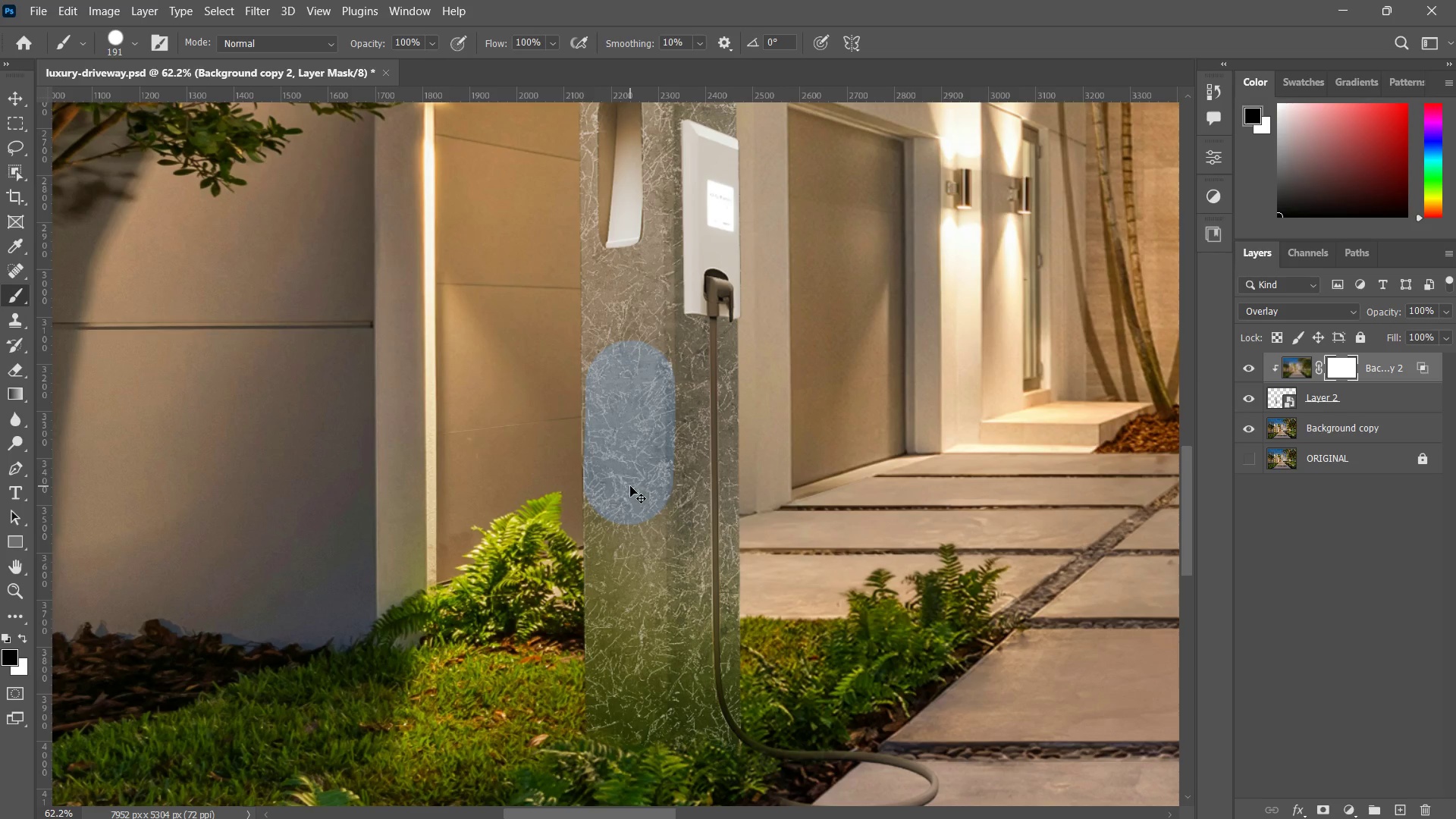 
key(Control+Z)
 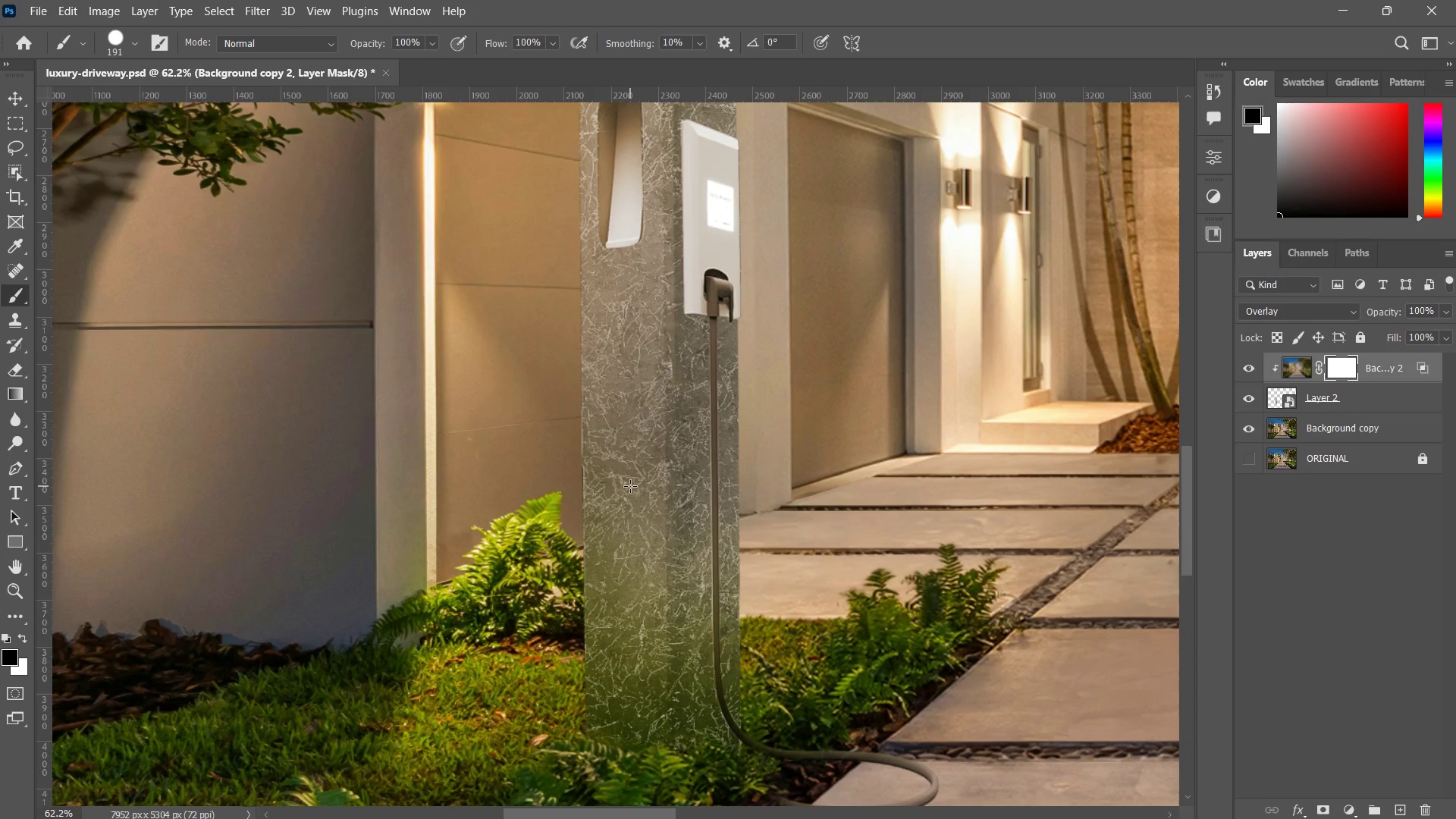 
key(CapsLock)
 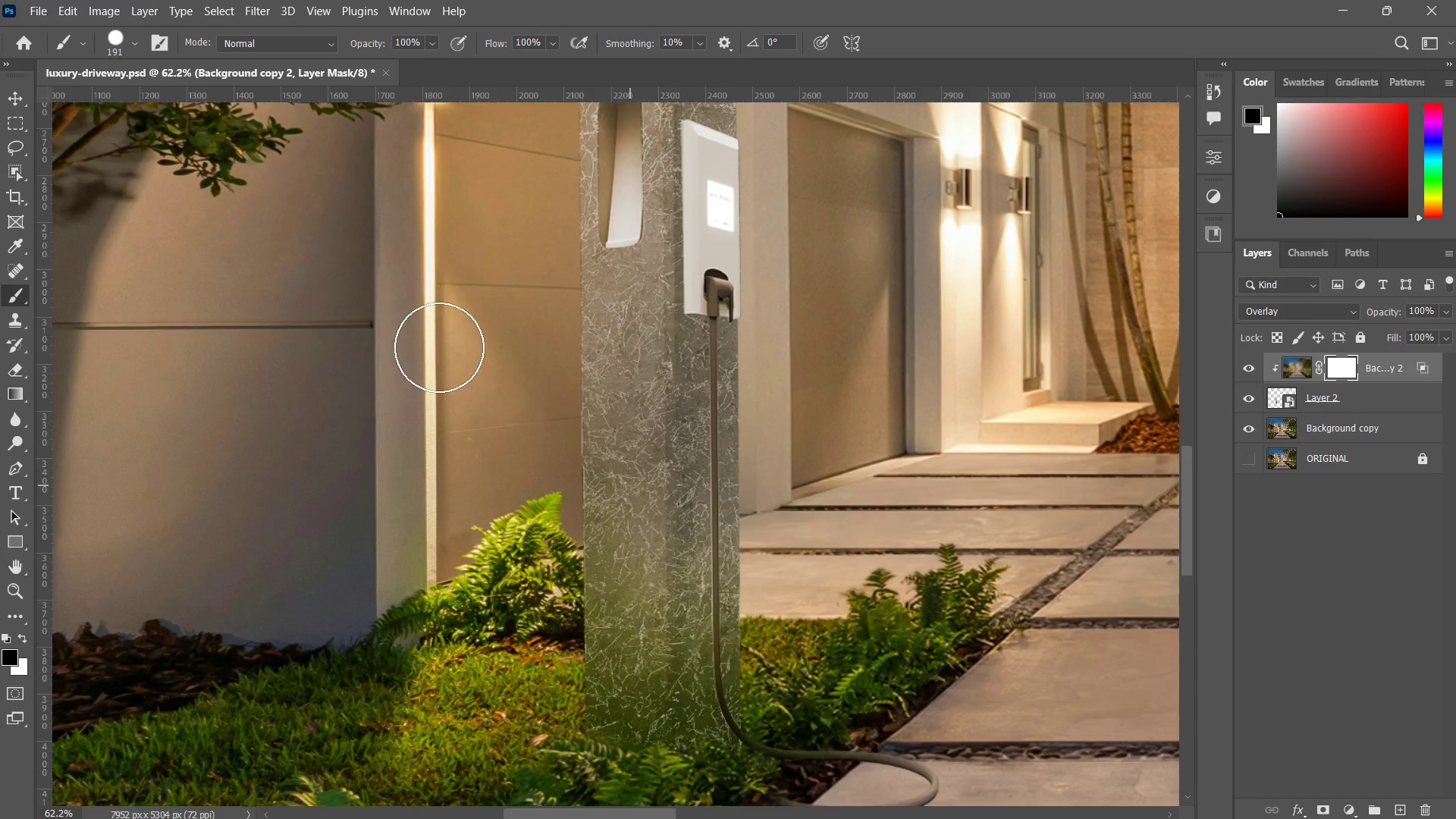 
left_click([538, 566])
 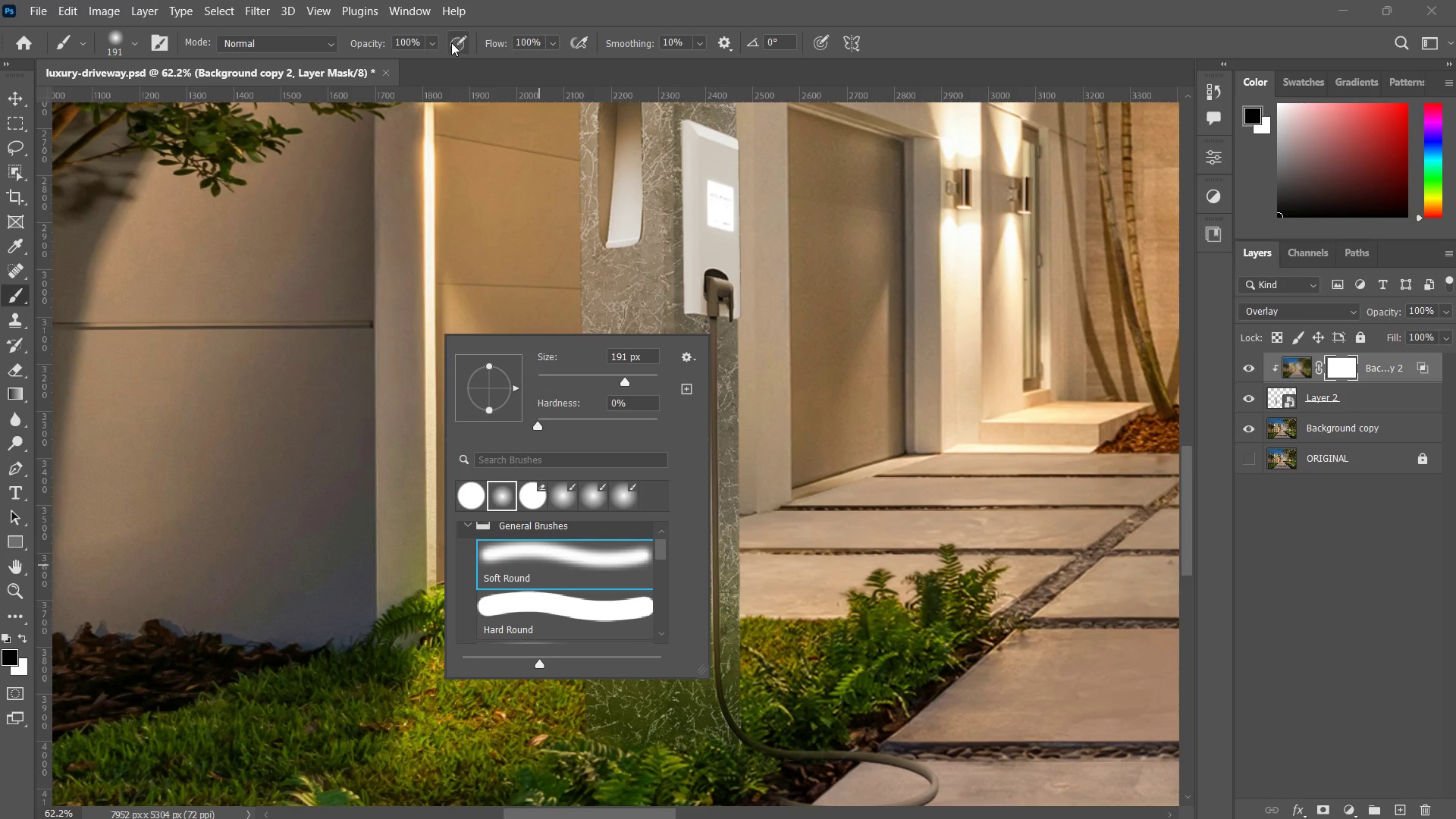 
left_click([434, 39])
 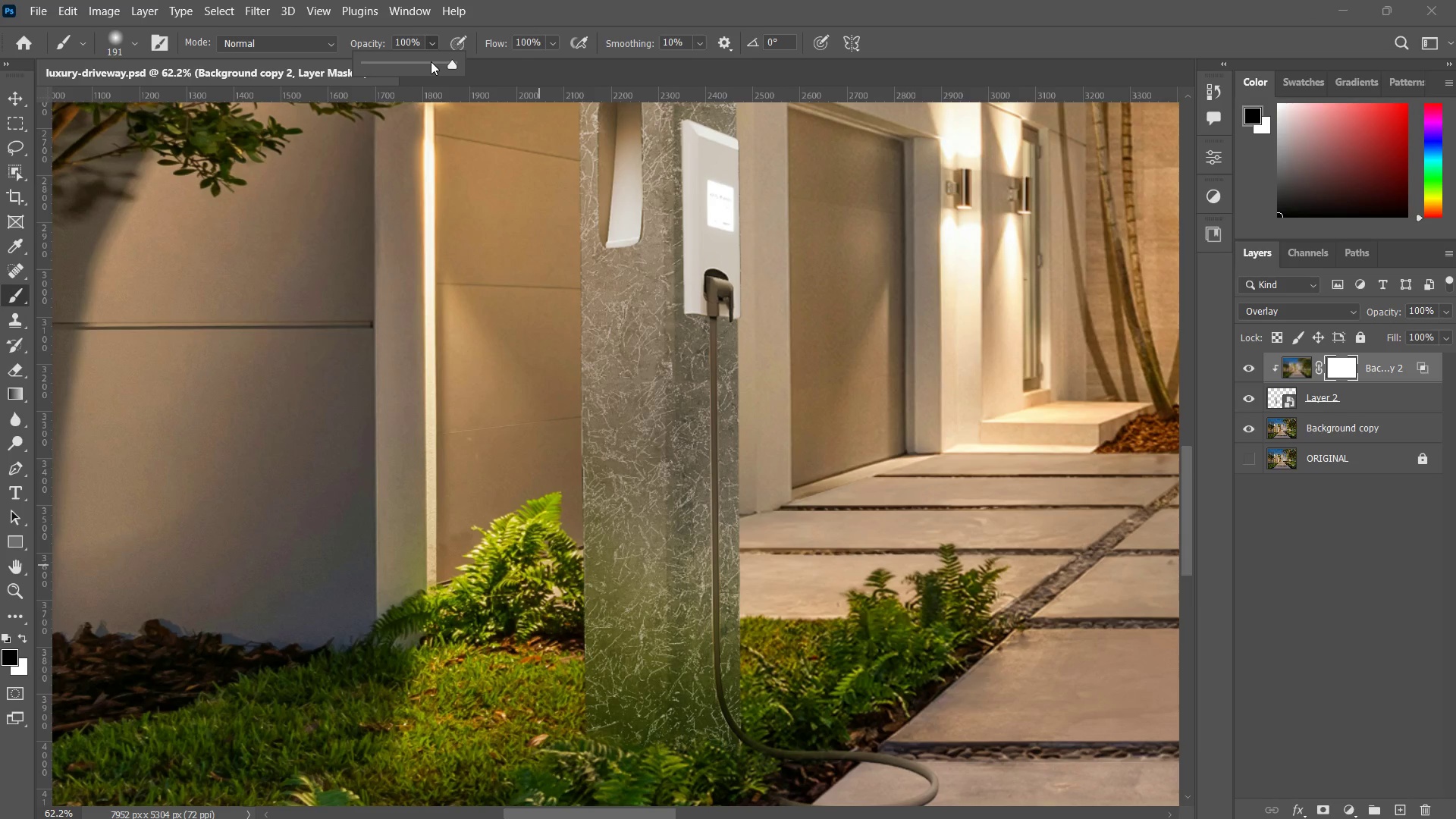 
left_click_drag(start_coordinate=[430, 61], to_coordinate=[381, 69])
 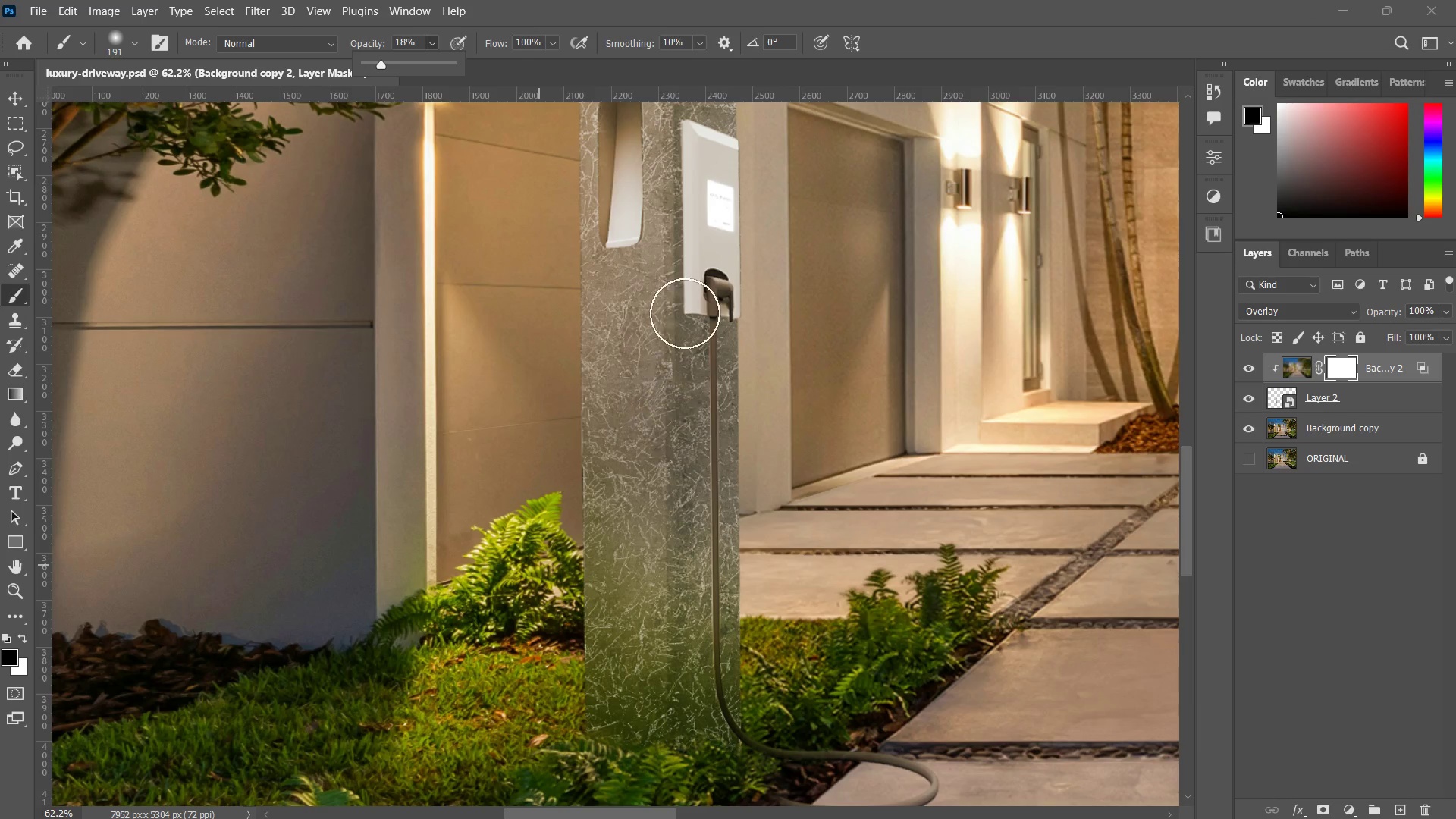 
left_click_drag(start_coordinate=[682, 305], to_coordinate=[657, 541])
 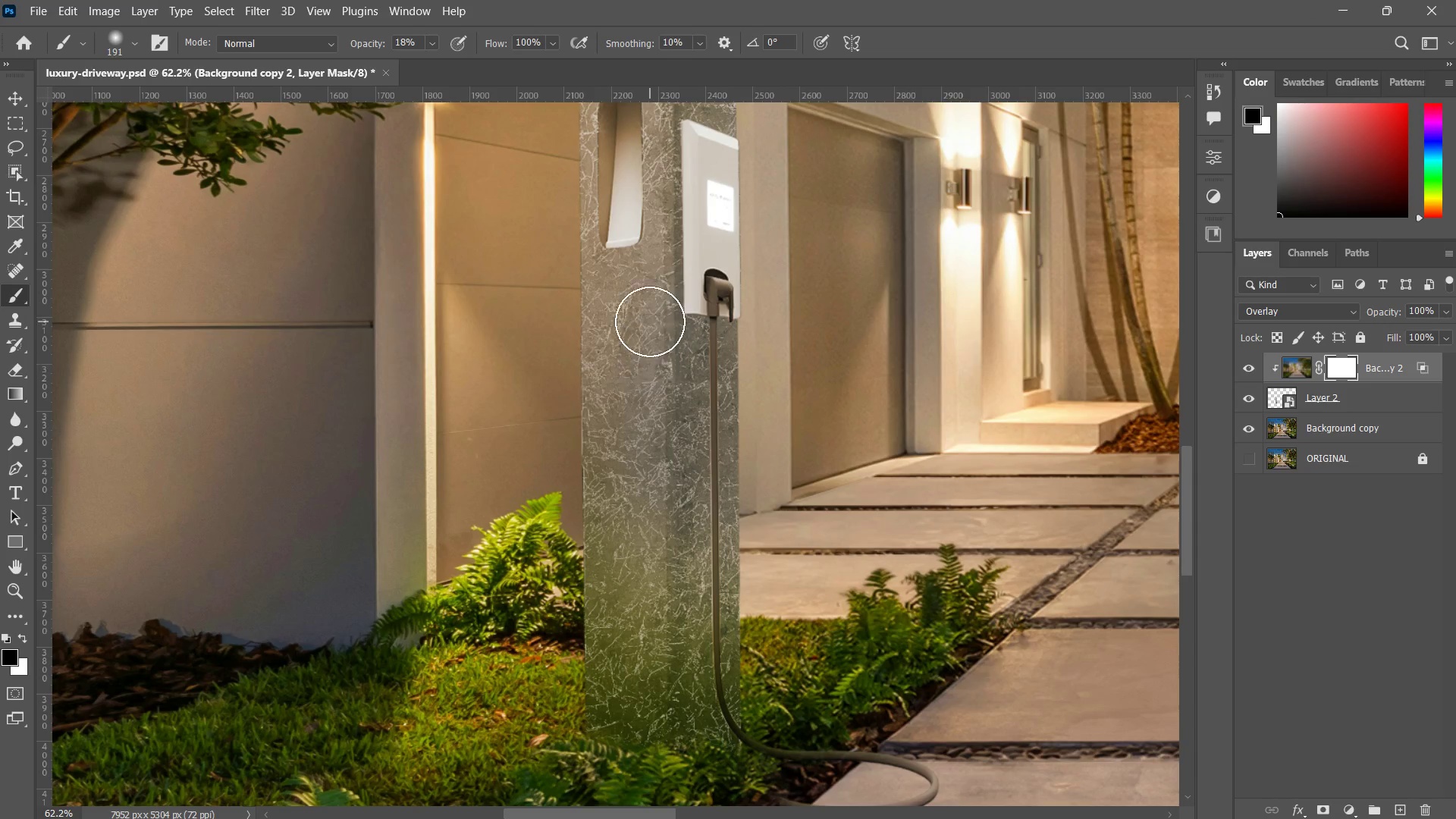 
left_click_drag(start_coordinate=[650, 322], to_coordinate=[651, 692])
 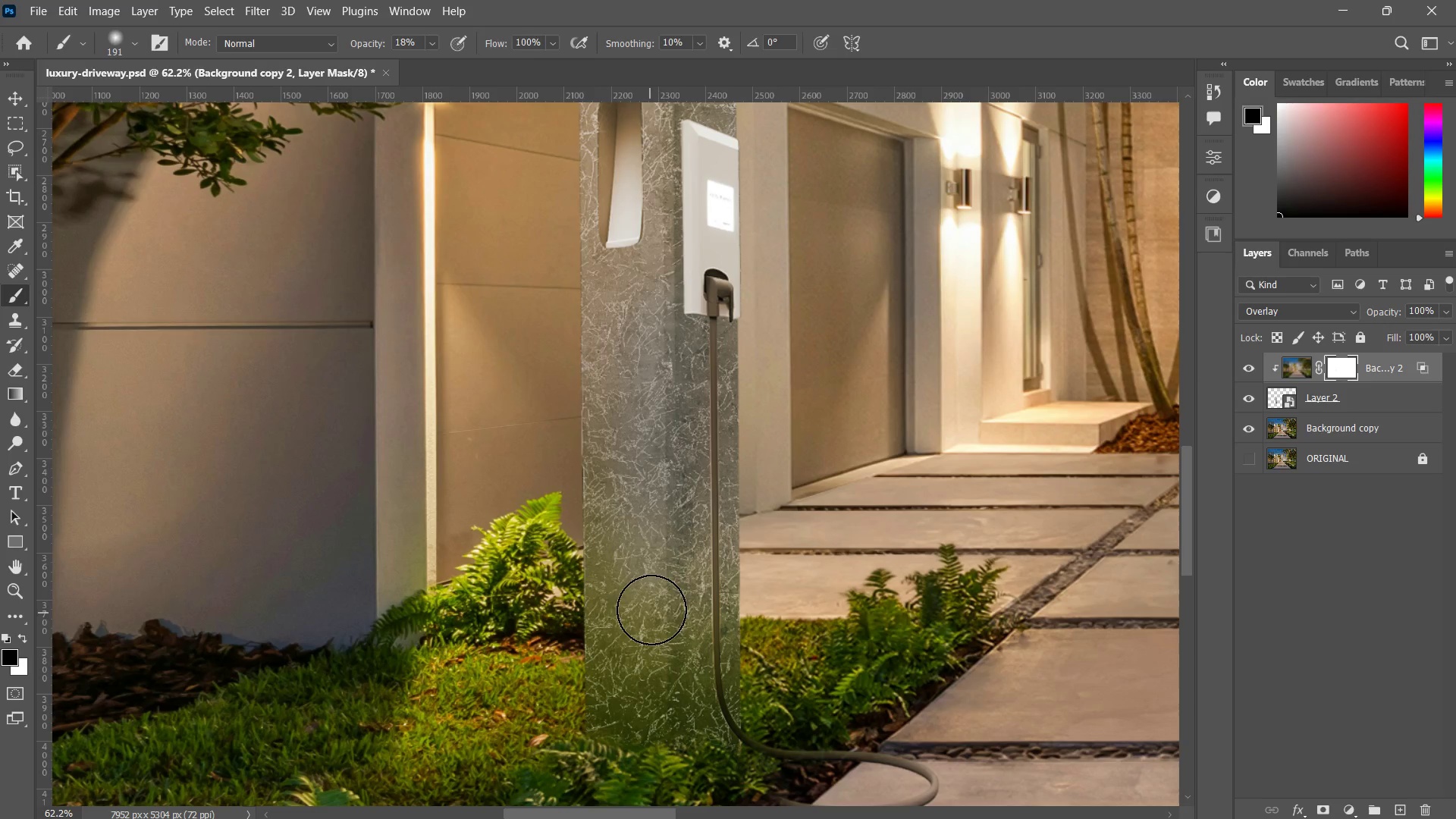 
type(zz)
 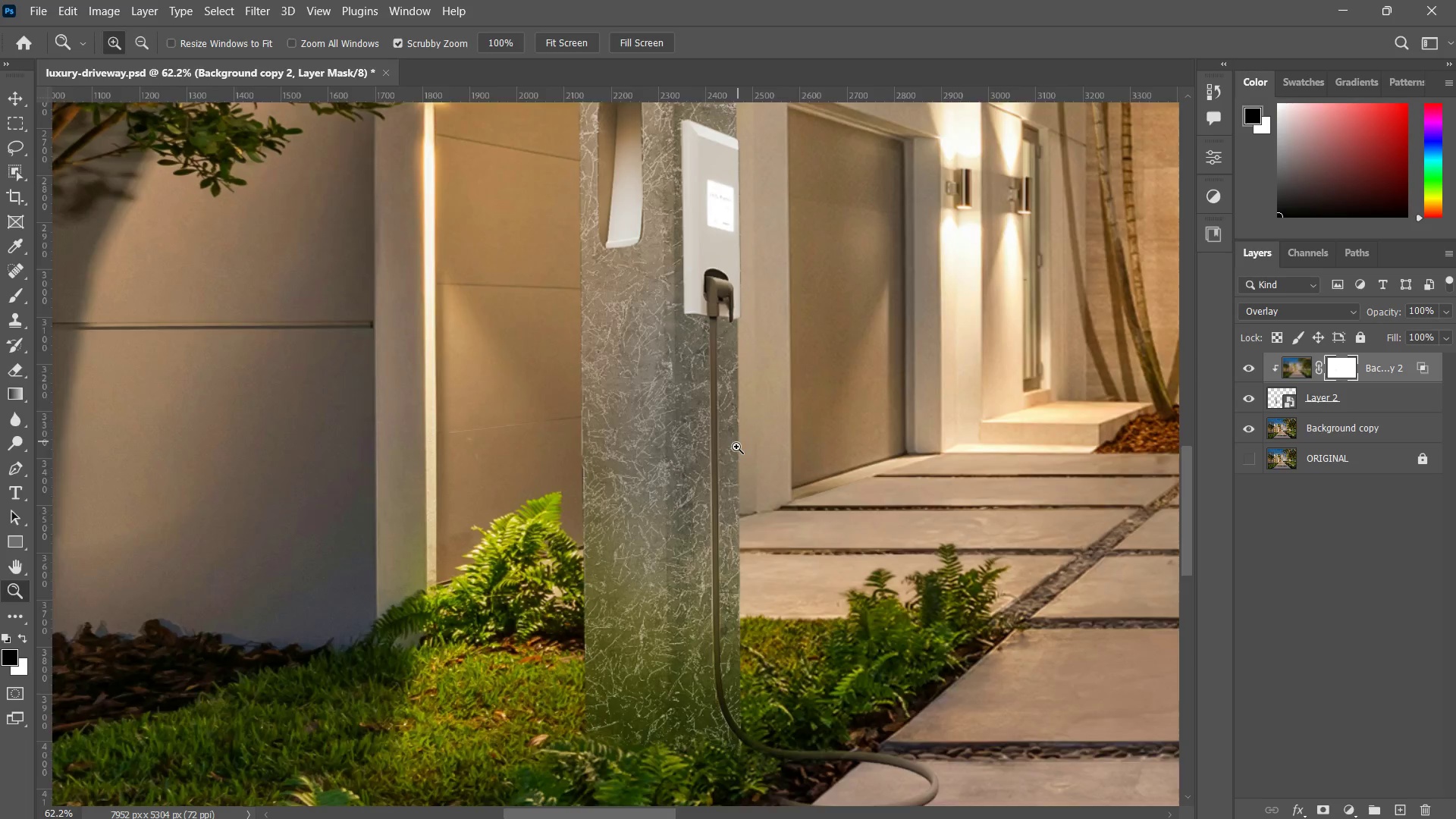 
left_click_drag(start_coordinate=[738, 441], to_coordinate=[723, 471])
 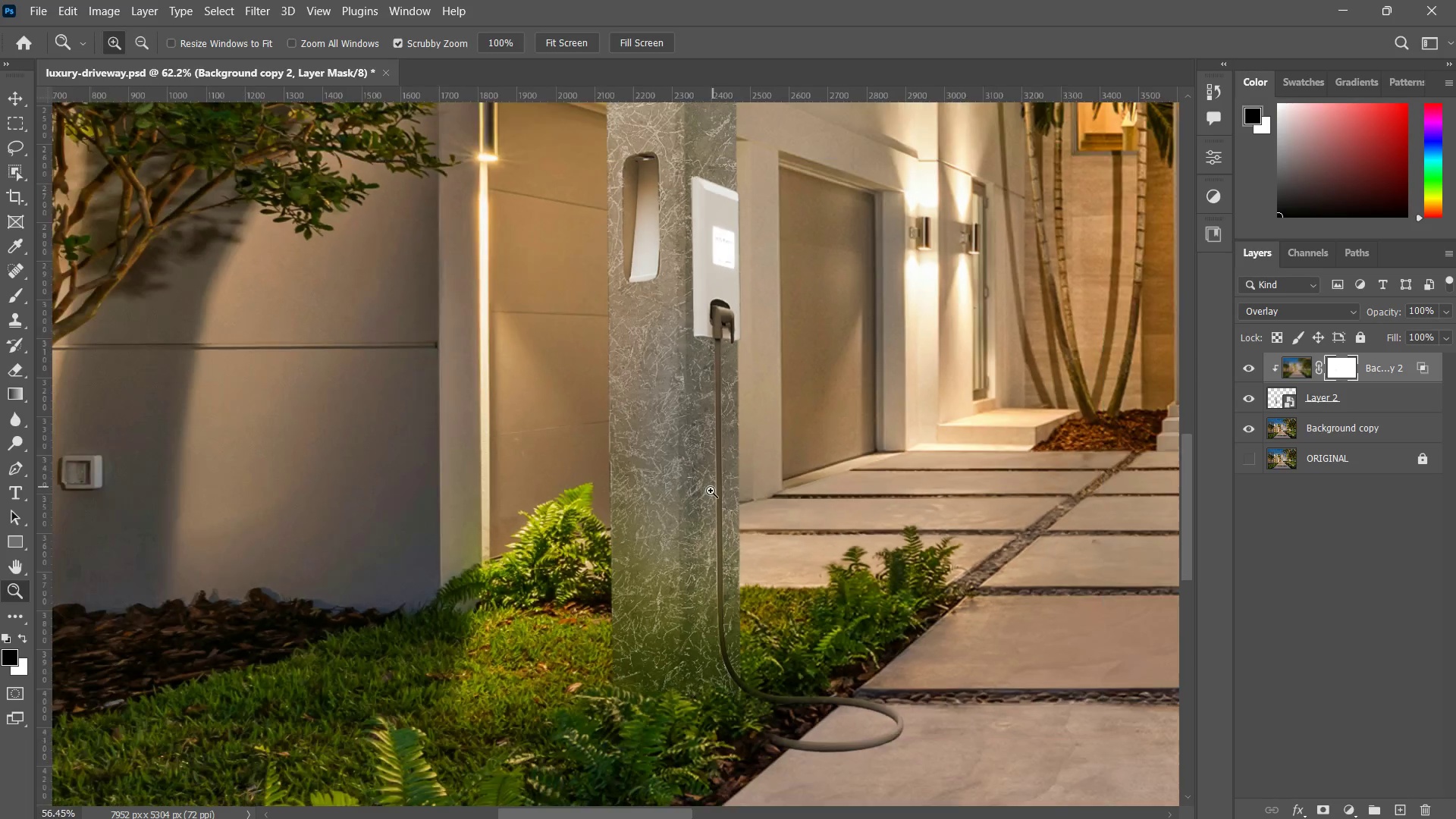 
left_click_drag(start_coordinate=[717, 480], to_coordinate=[706, 498])
 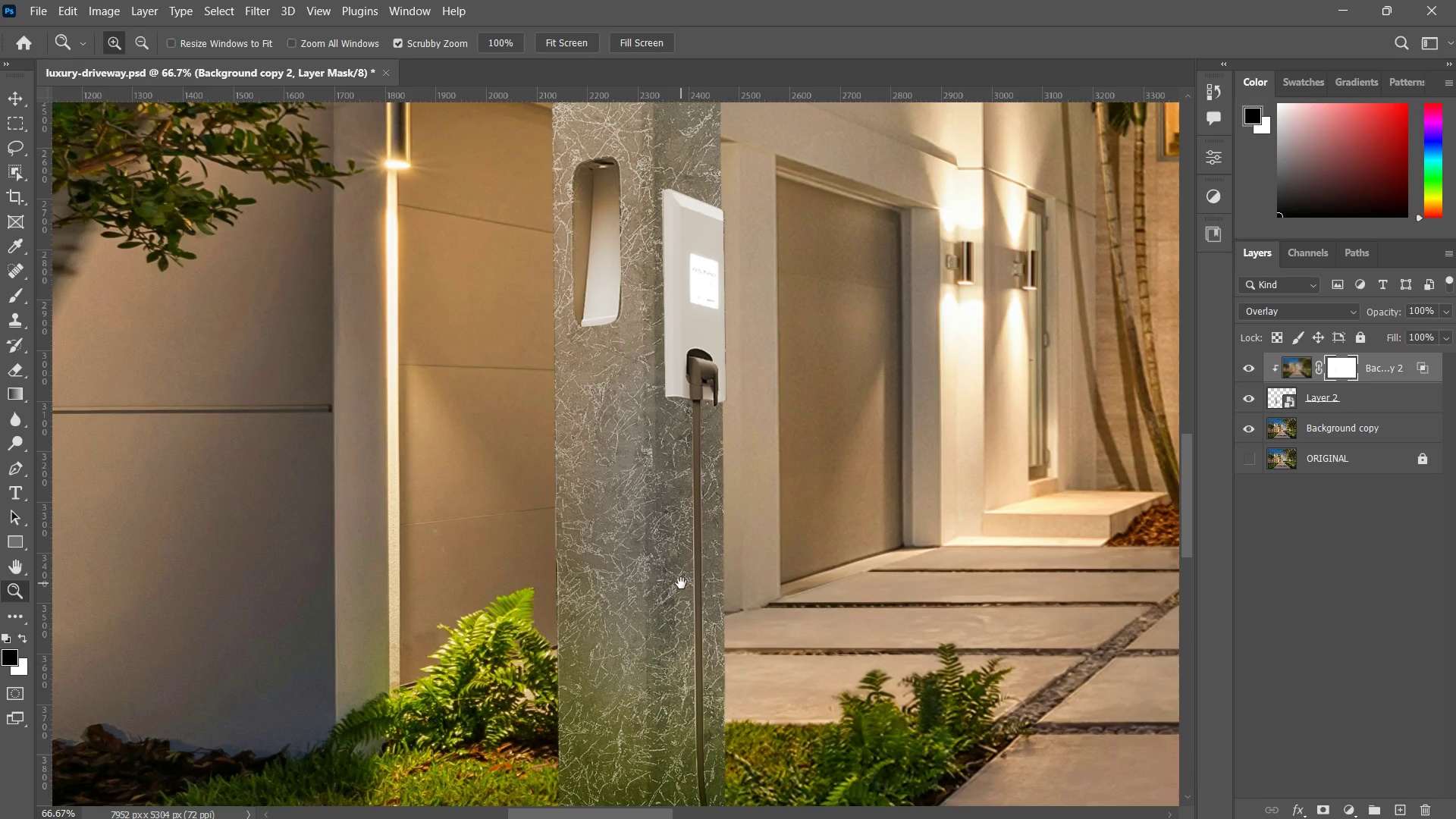 
triple_click([706, 499])
 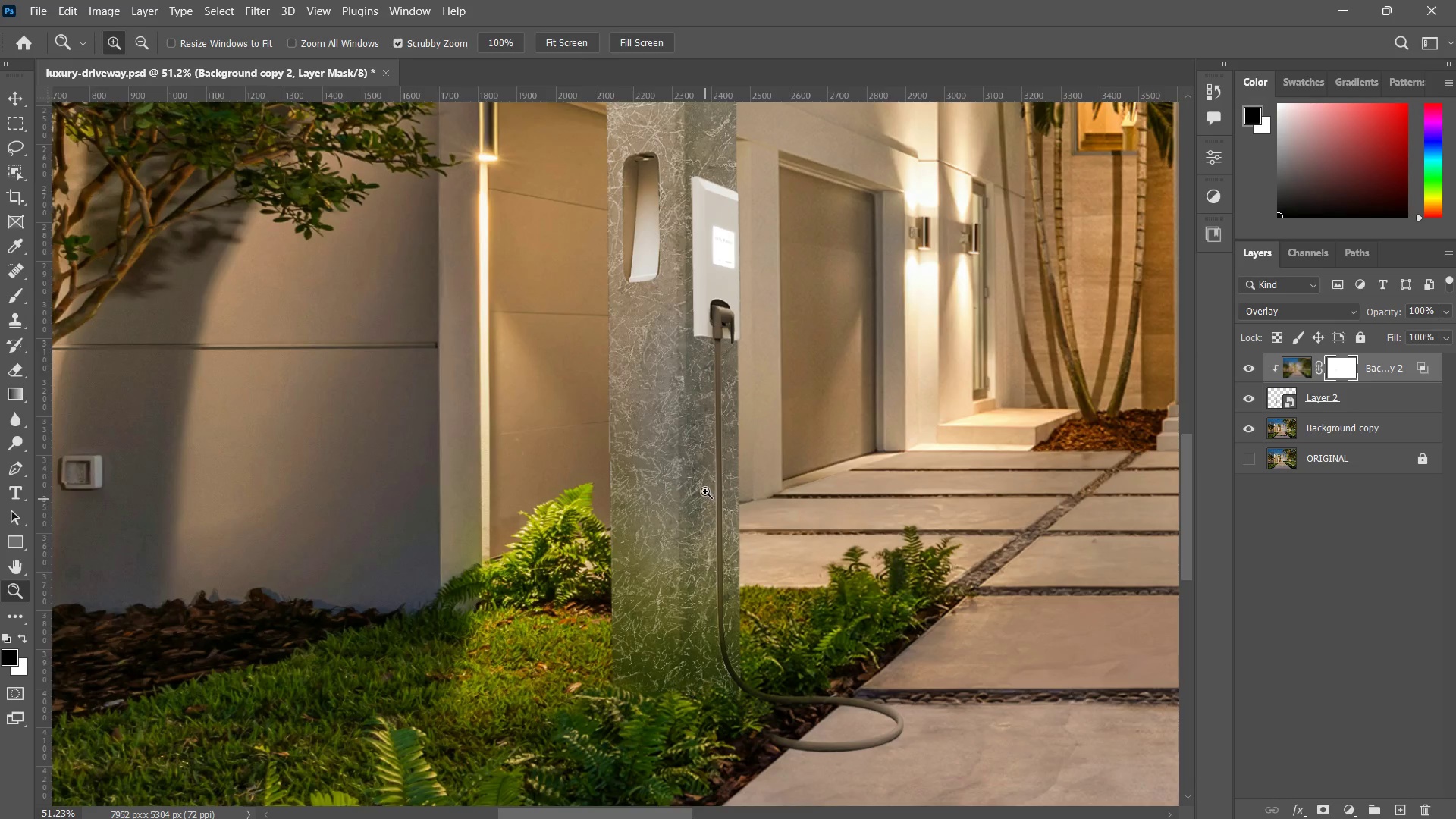 
hold_key(key=Space, duration=0.47)
 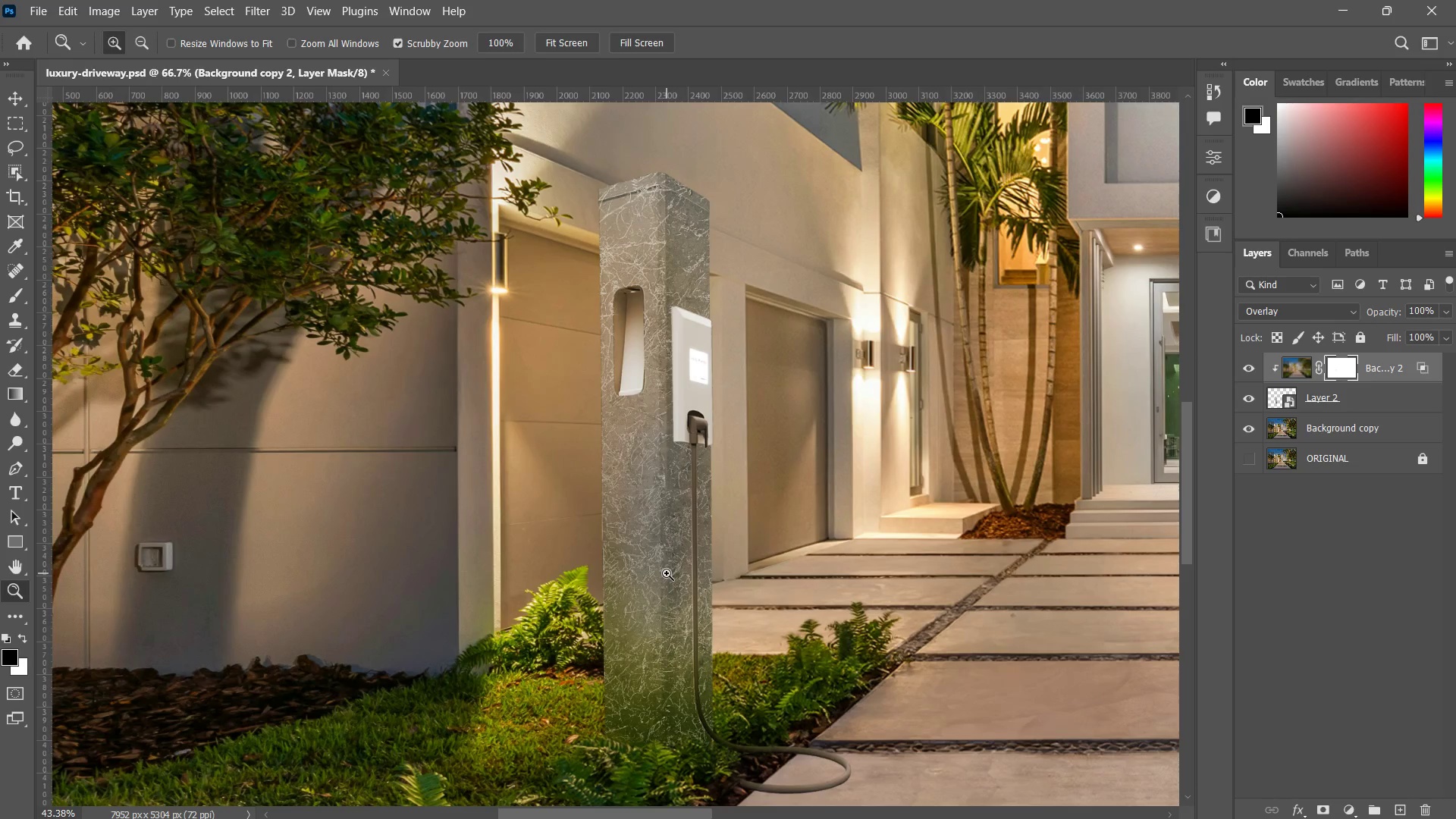 
left_click_drag(start_coordinate=[705, 473], to_coordinate=[681, 583])
 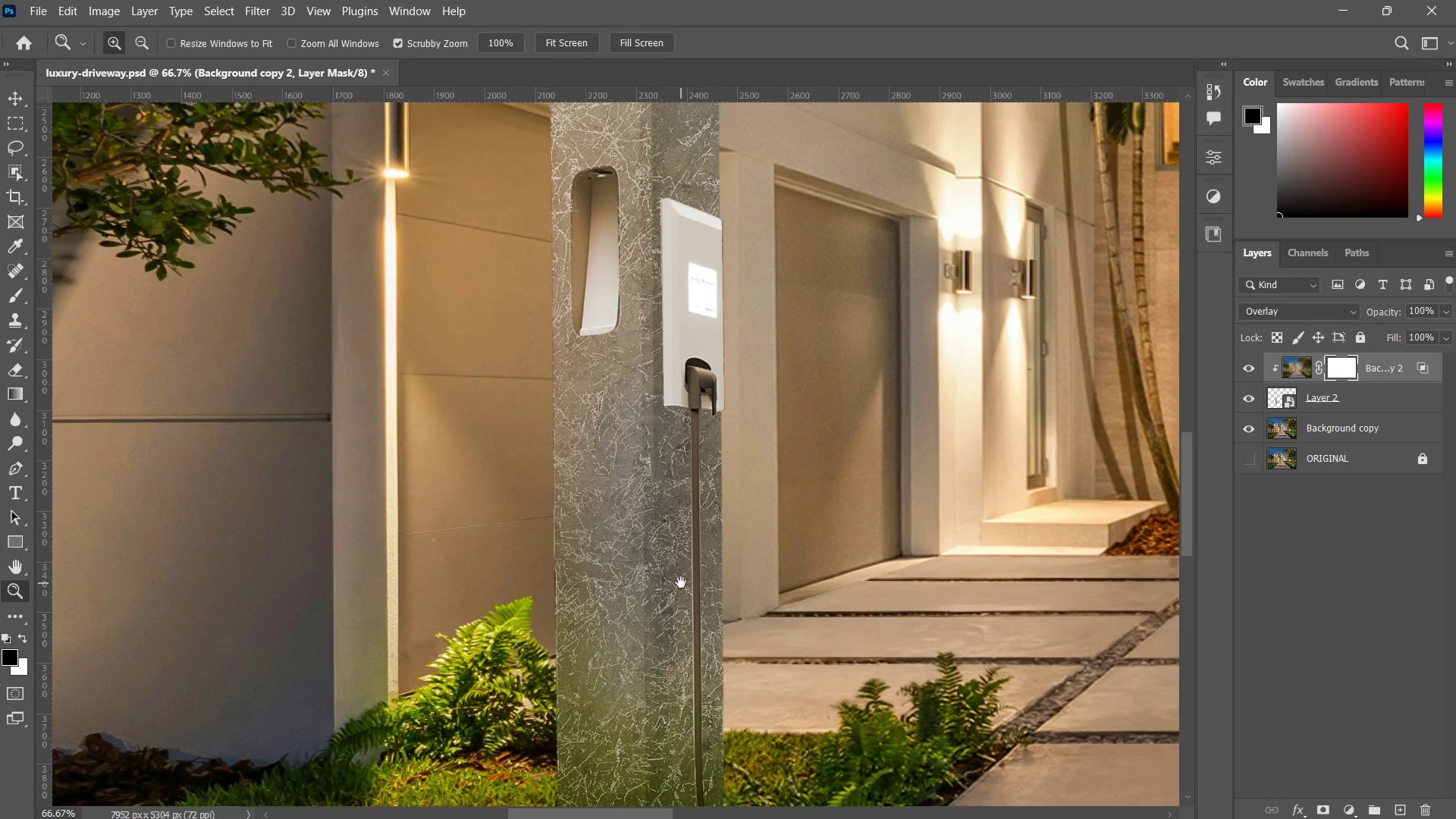 
key(Z)
 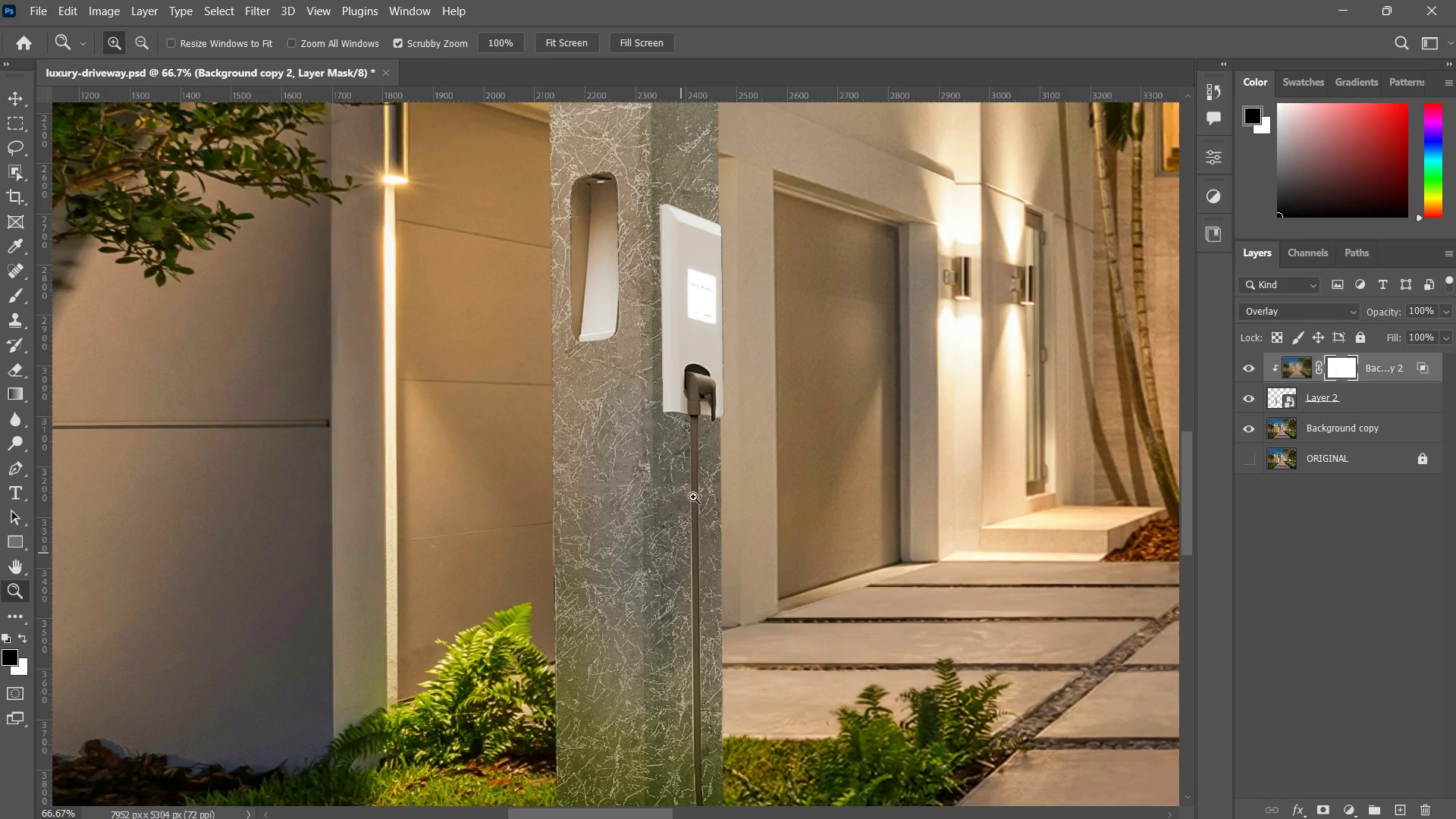 
left_click_drag(start_coordinate=[693, 497], to_coordinate=[667, 573])
 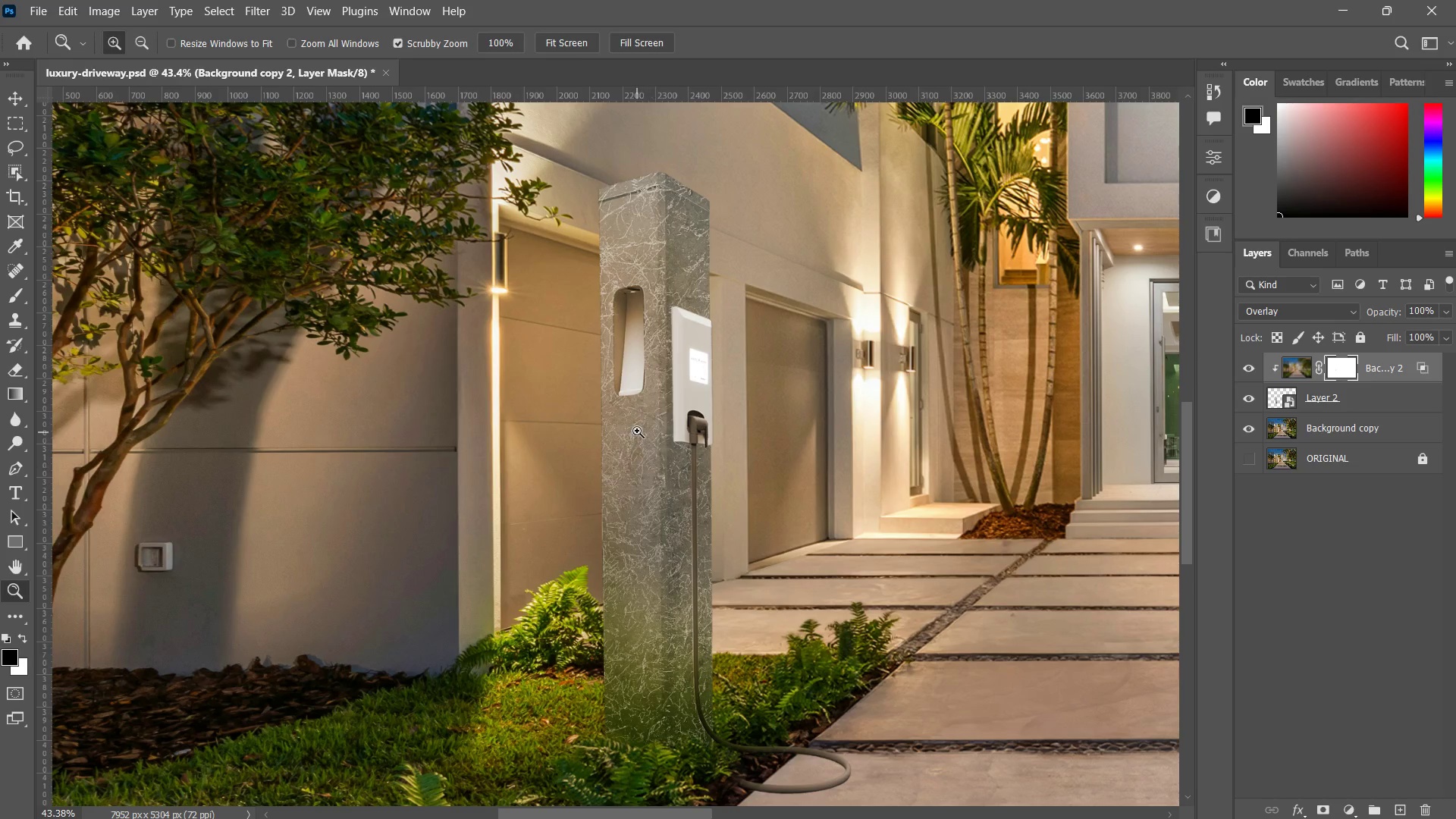 
key(Control+ControlLeft)
 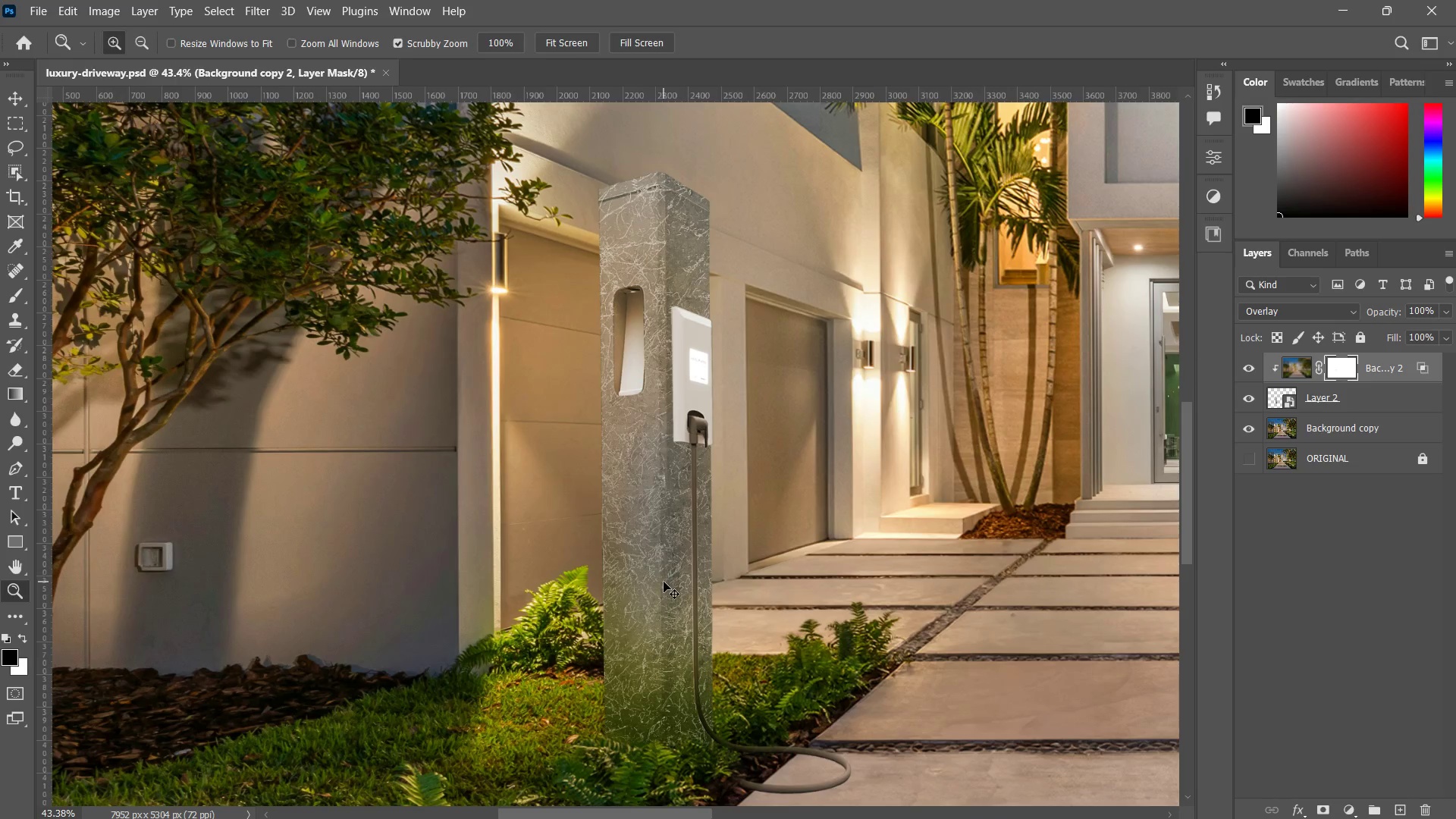 
key(Control+Z)
 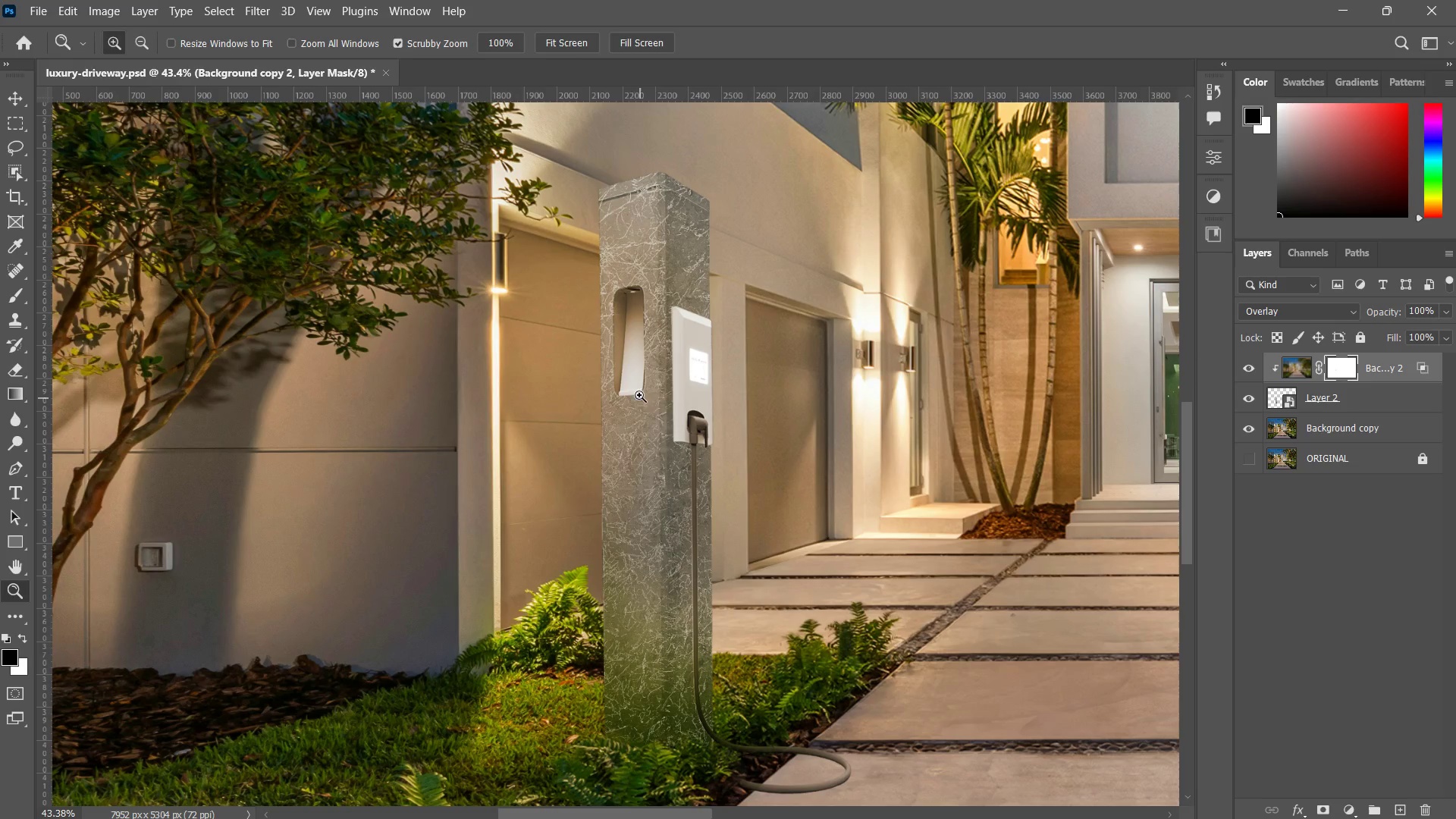 
key(Control+ControlLeft)
 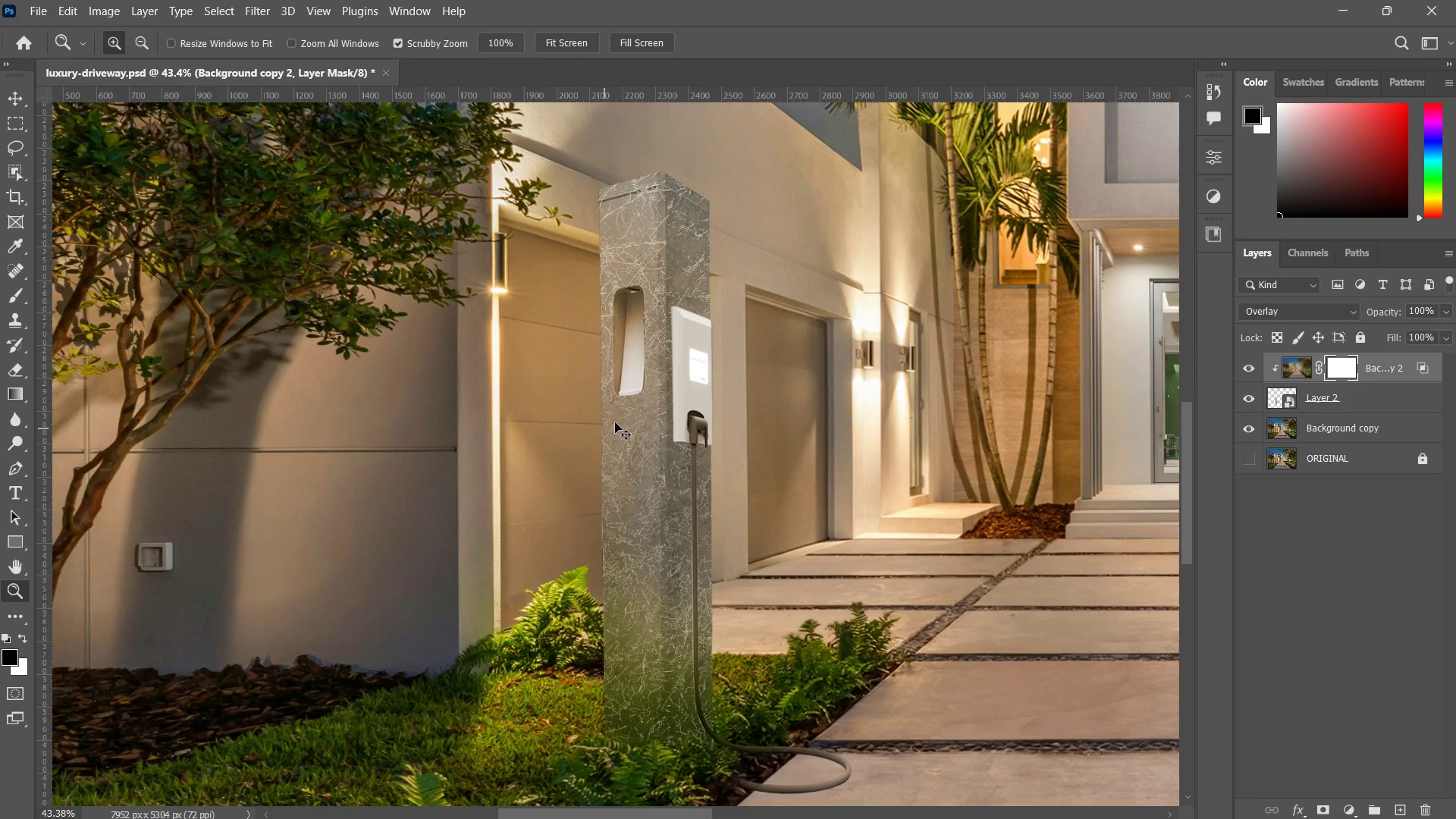 
key(Control+Z)
 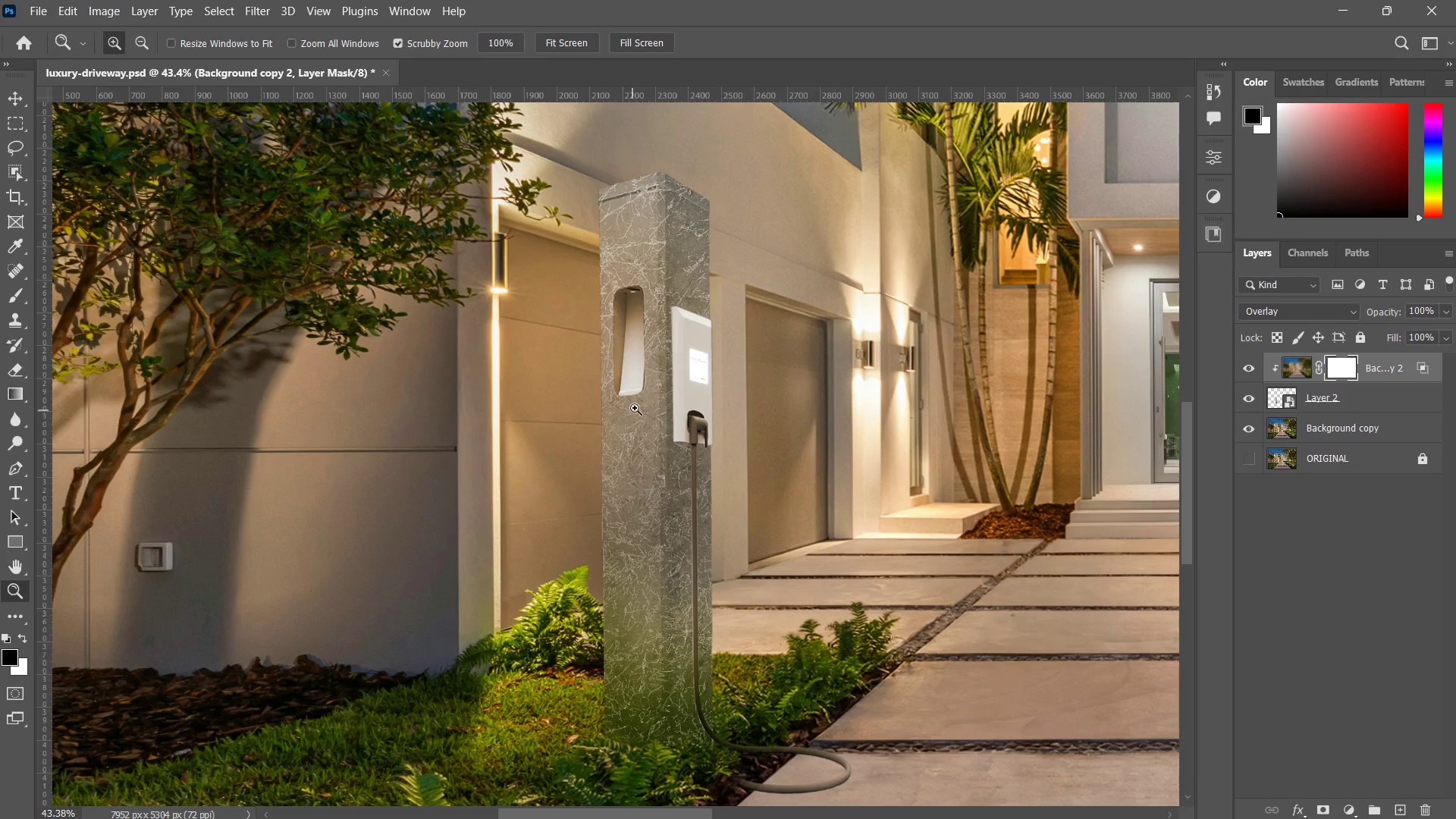 
key(B)
 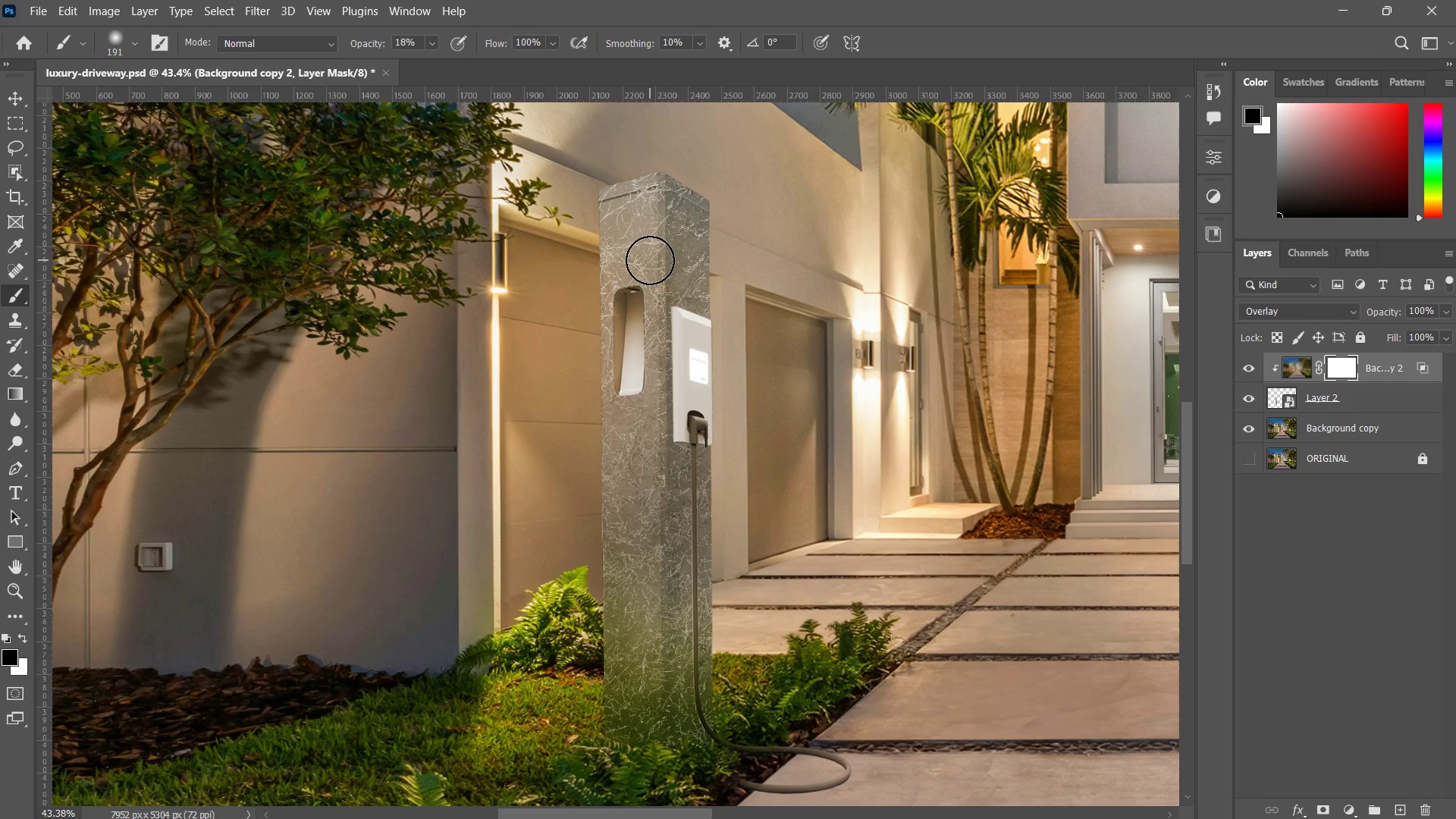 
left_click_drag(start_coordinate=[650, 260], to_coordinate=[660, 584])
 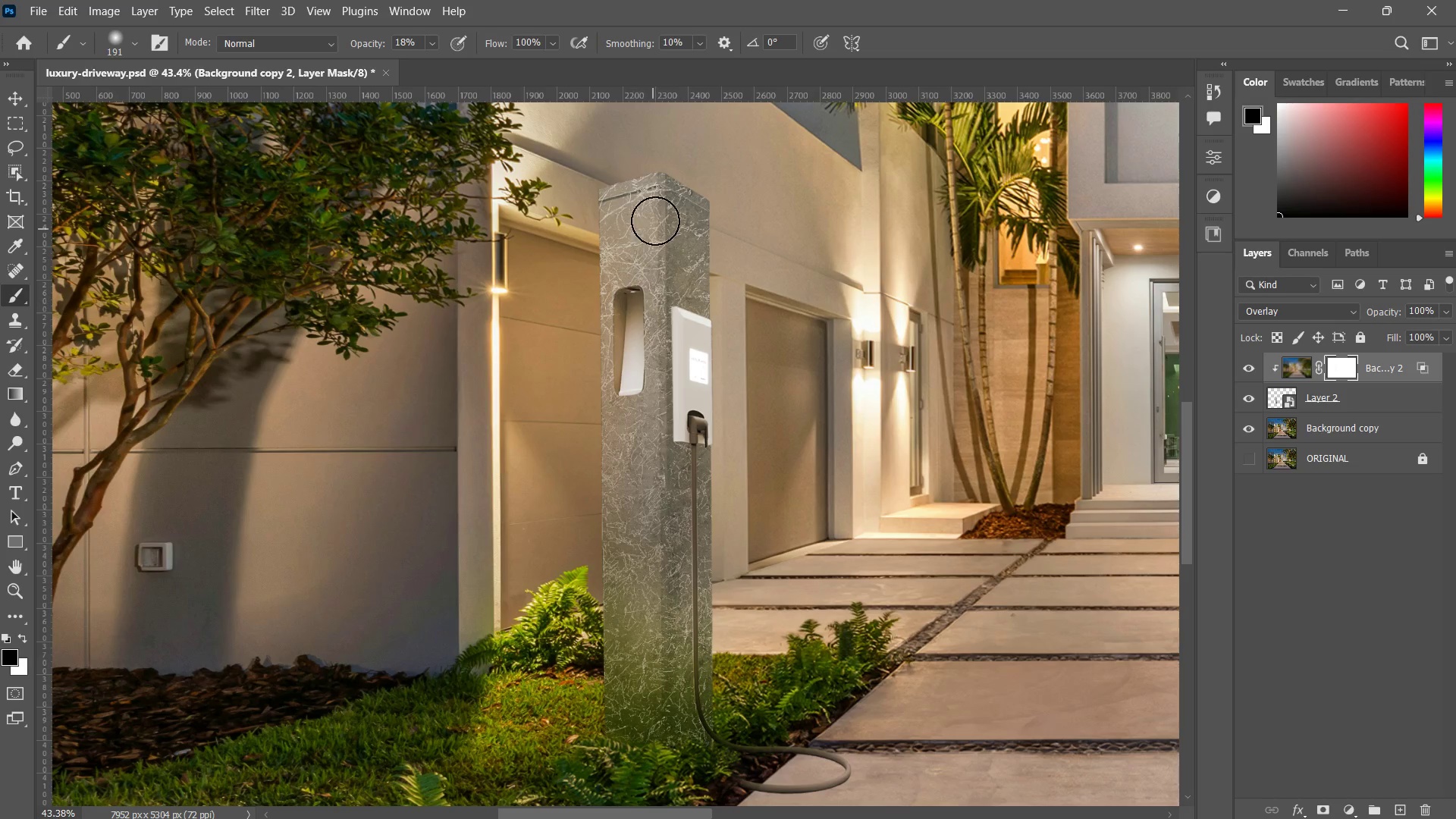 
left_click_drag(start_coordinate=[656, 201], to_coordinate=[651, 297])
 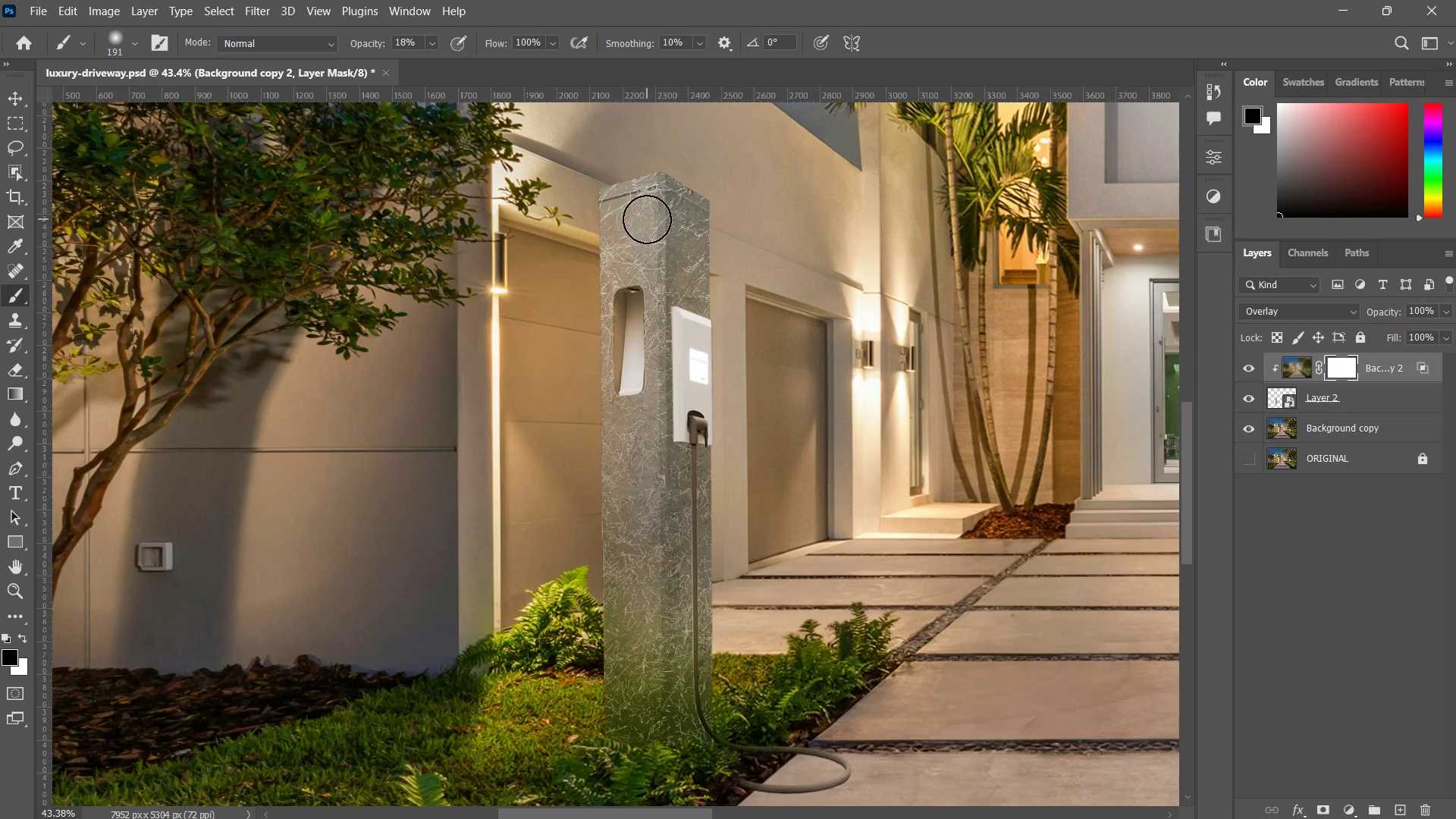 
left_click_drag(start_coordinate=[647, 223], to_coordinate=[648, 335])
 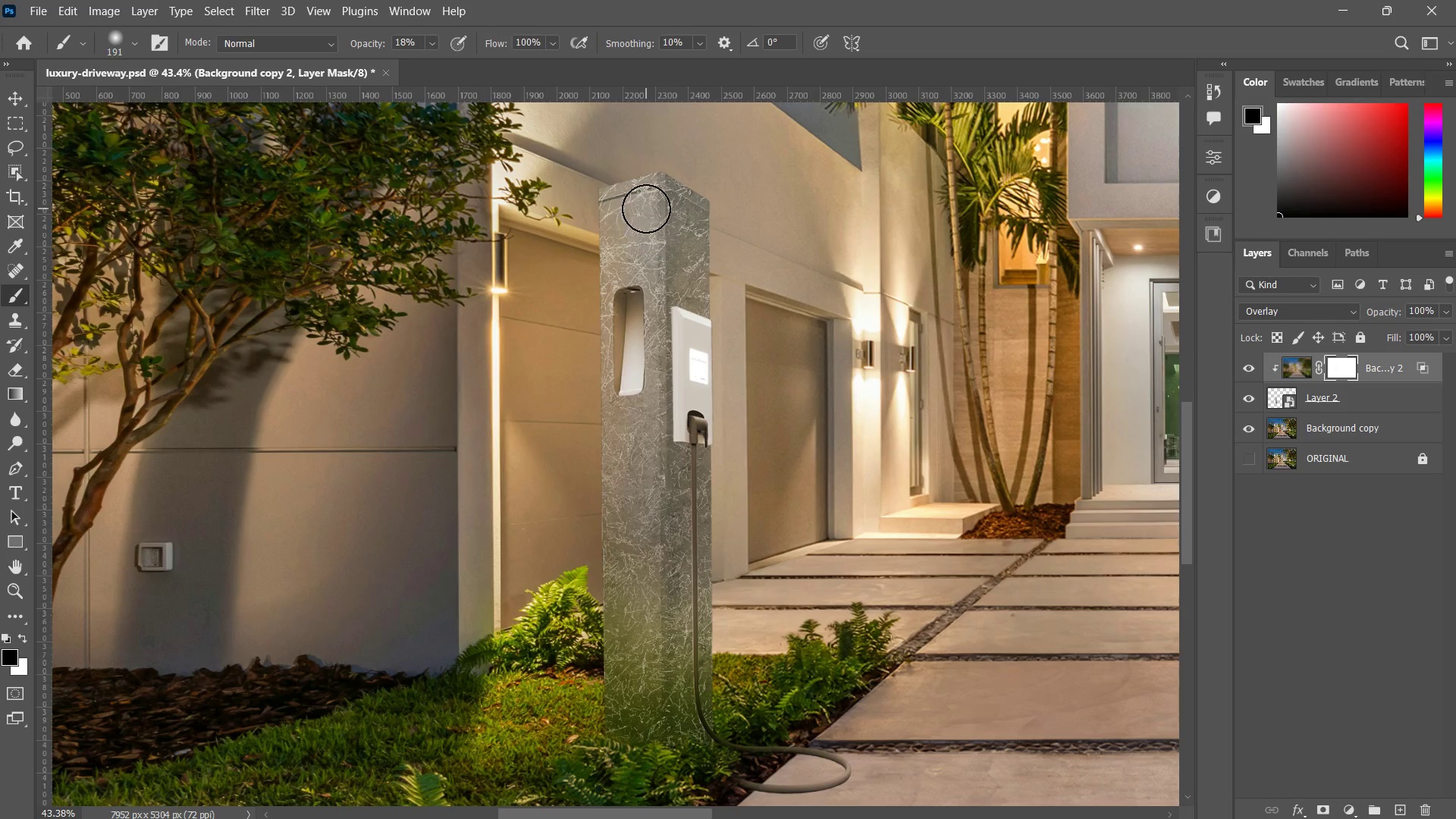 
left_click_drag(start_coordinate=[646, 215], to_coordinate=[646, 474])
 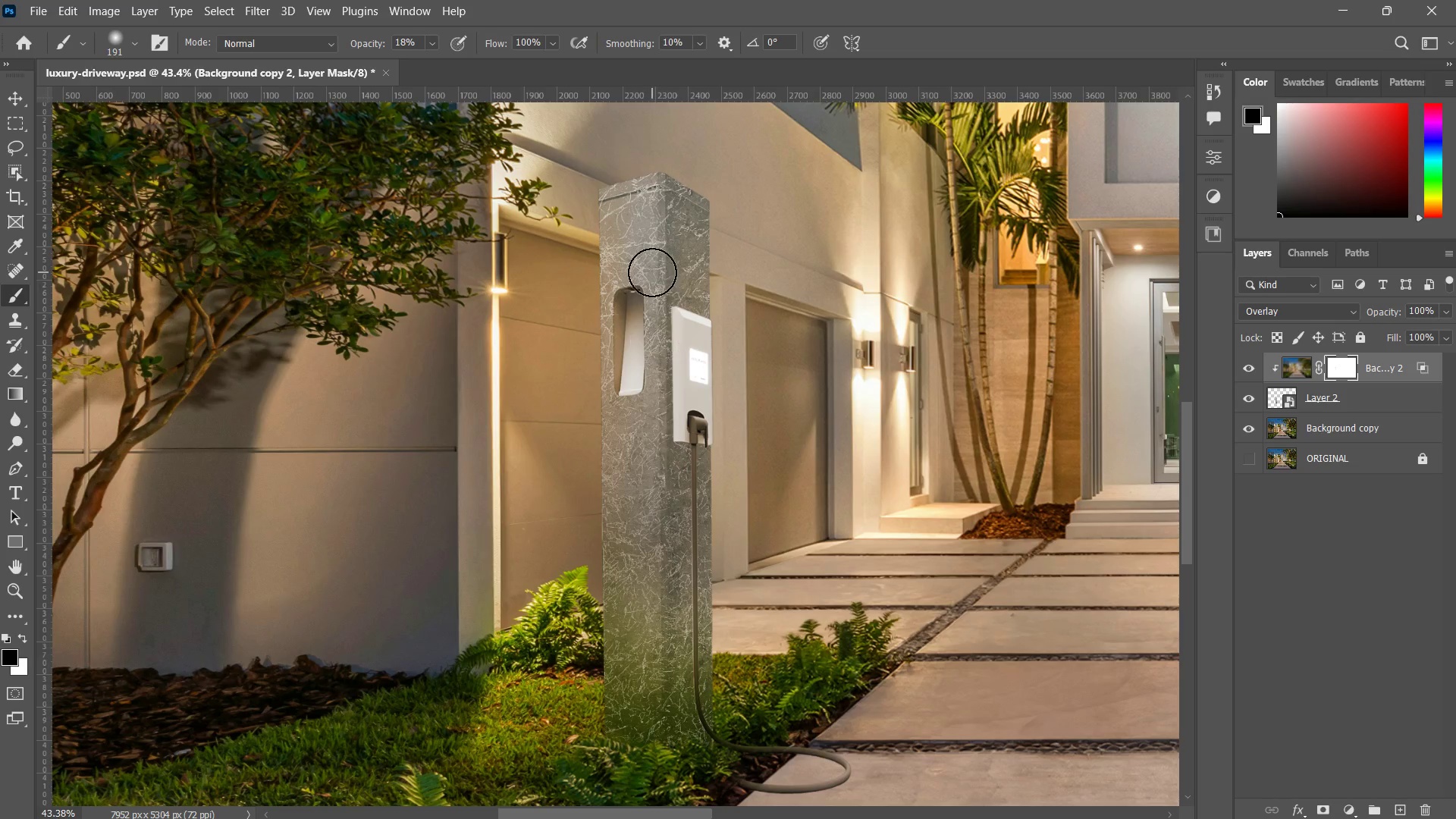 
left_click_drag(start_coordinate=[652, 278], to_coordinate=[650, 625])
 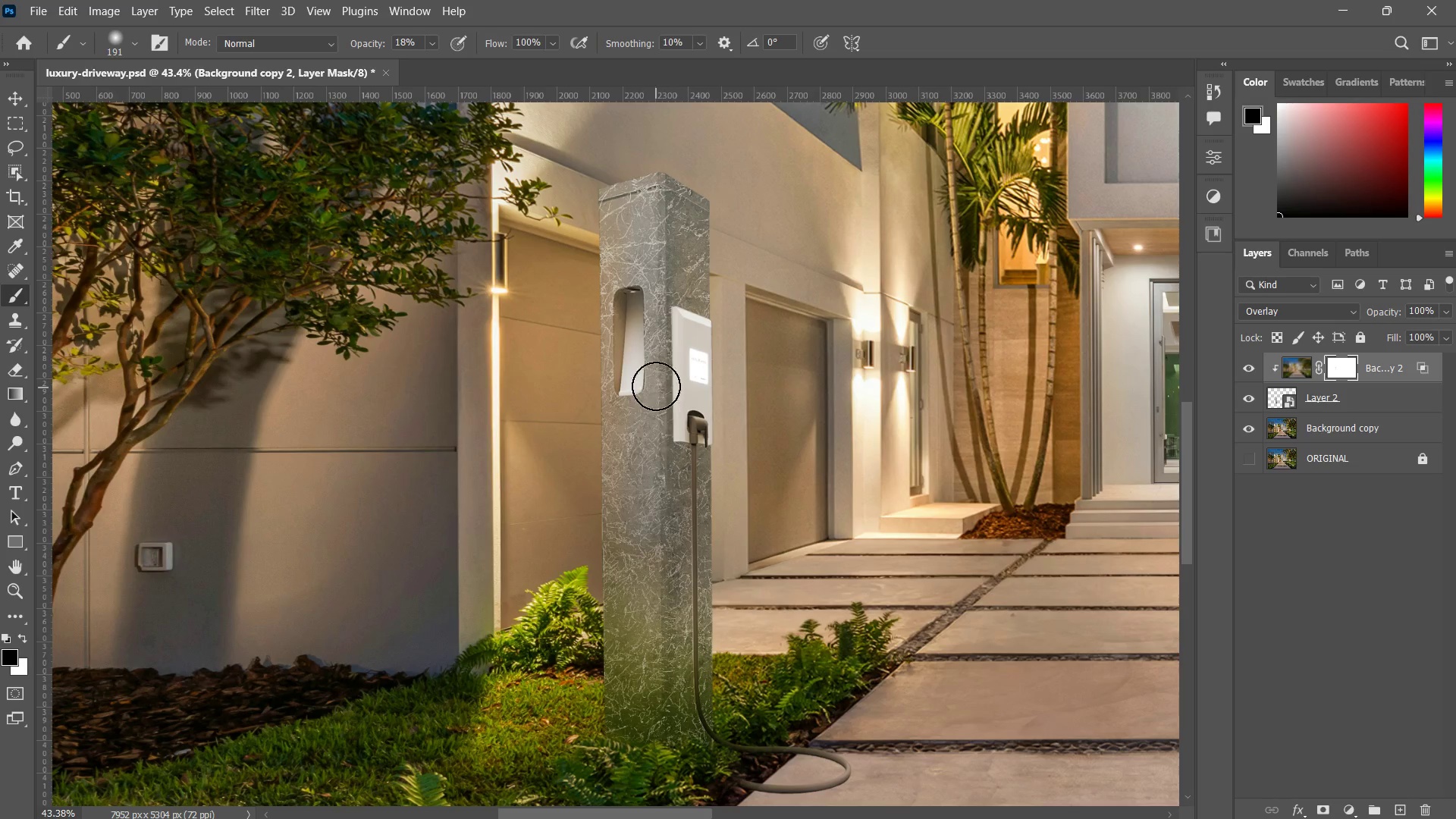 
left_click_drag(start_coordinate=[656, 393], to_coordinate=[662, 657])
 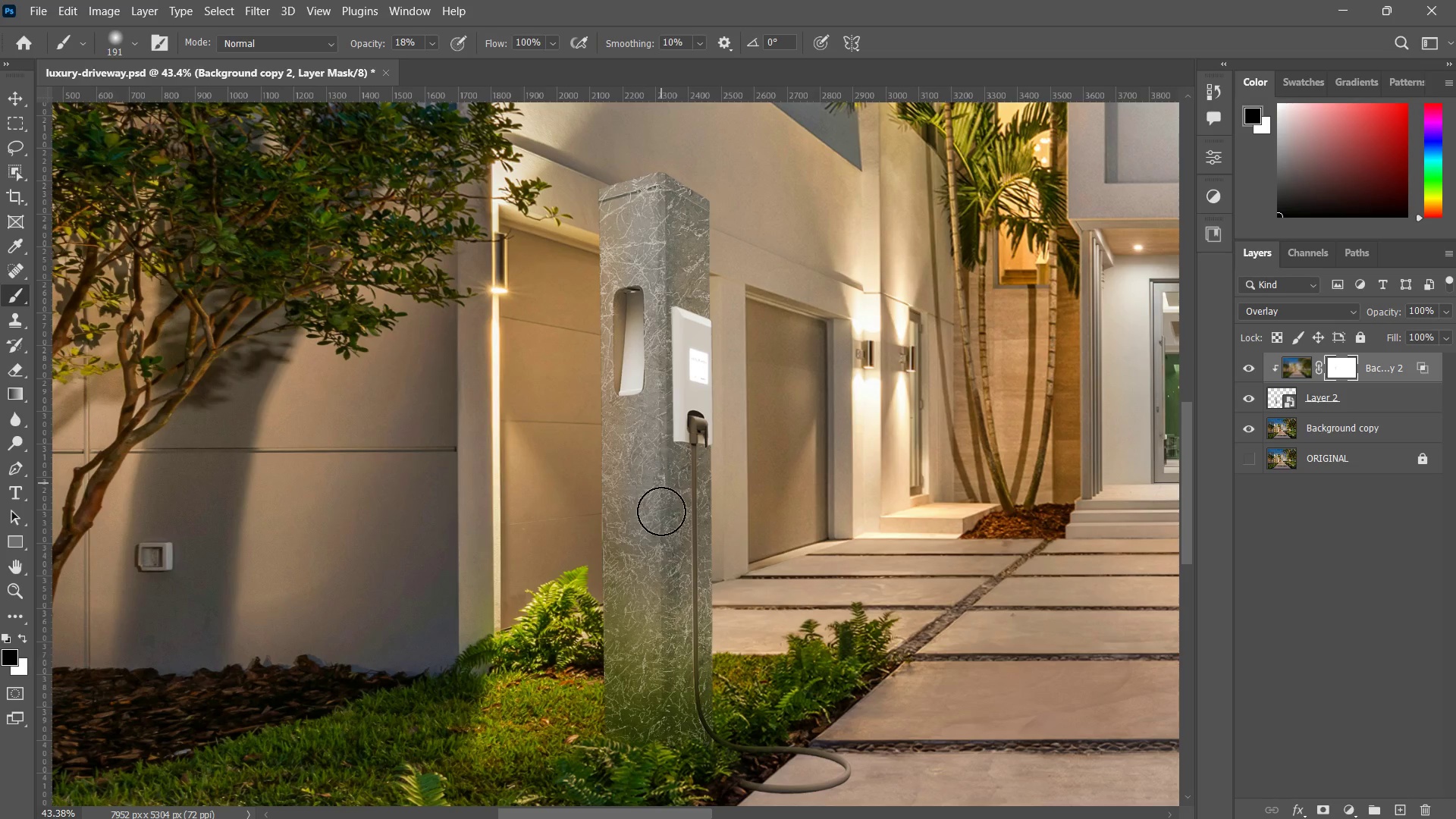 
left_click_drag(start_coordinate=[661, 494], to_coordinate=[669, 730])
 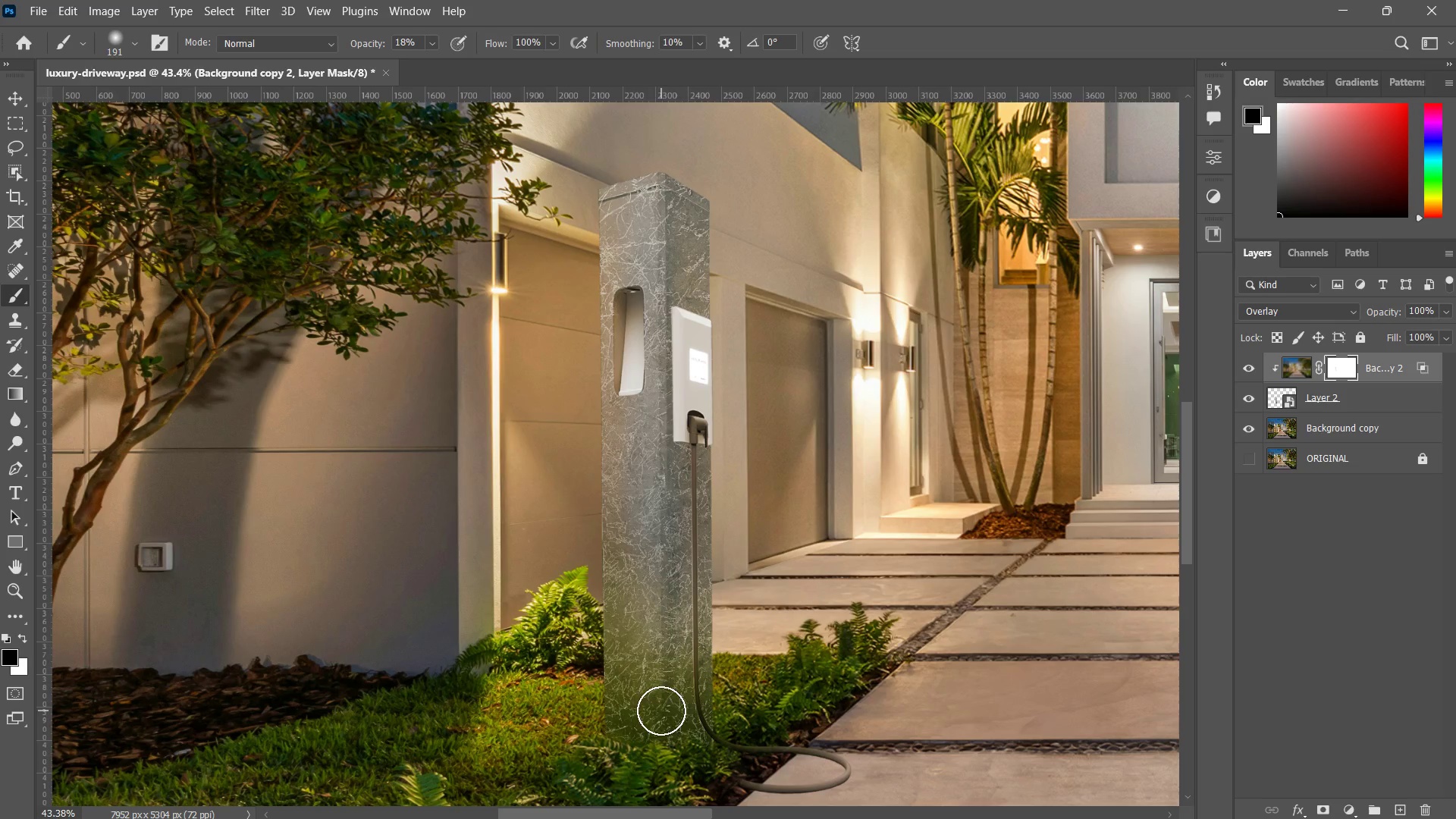 
left_click_drag(start_coordinate=[638, 597], to_coordinate=[645, 720])
 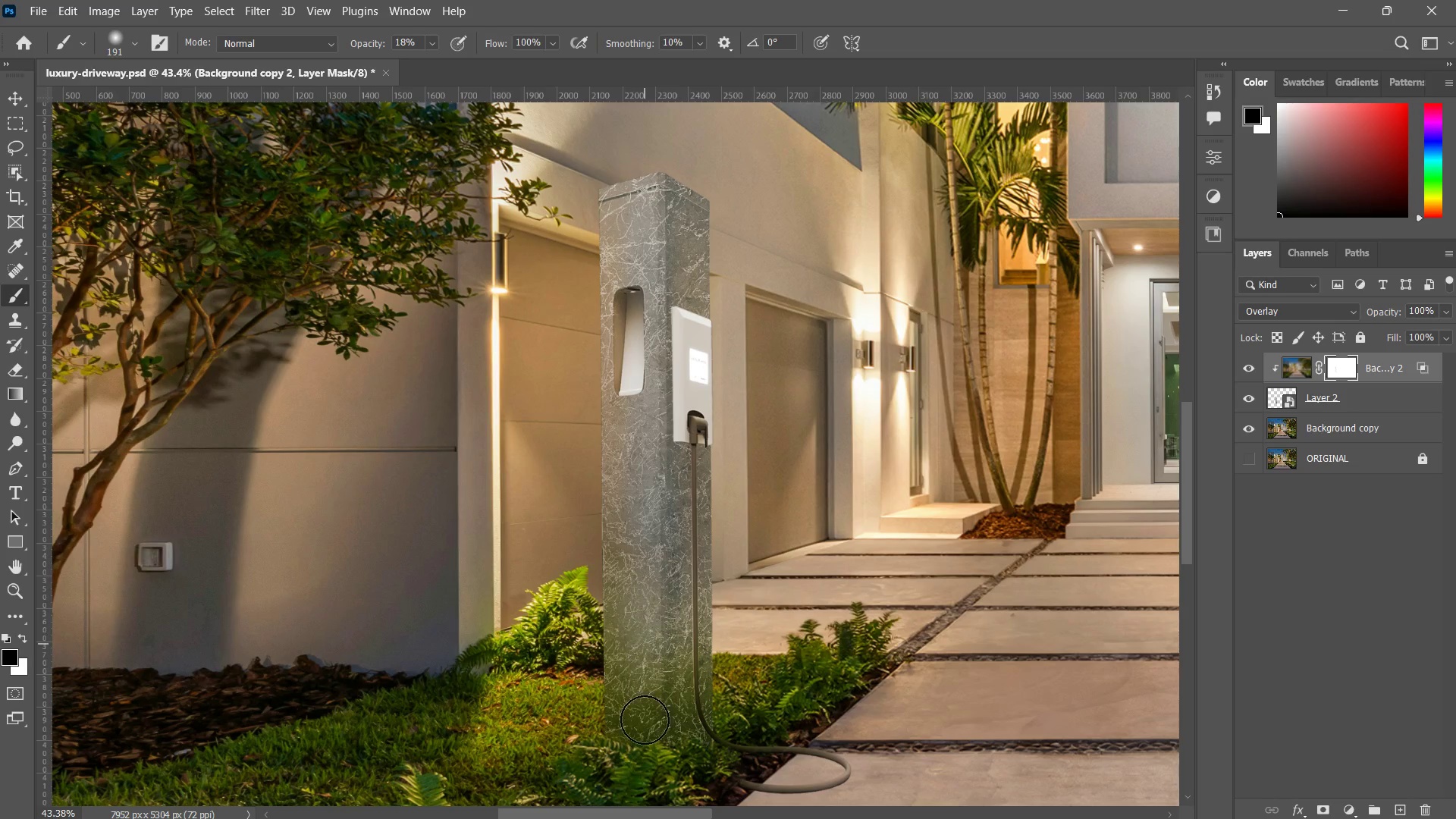 
left_click_drag(start_coordinate=[645, 635], to_coordinate=[642, 785])
 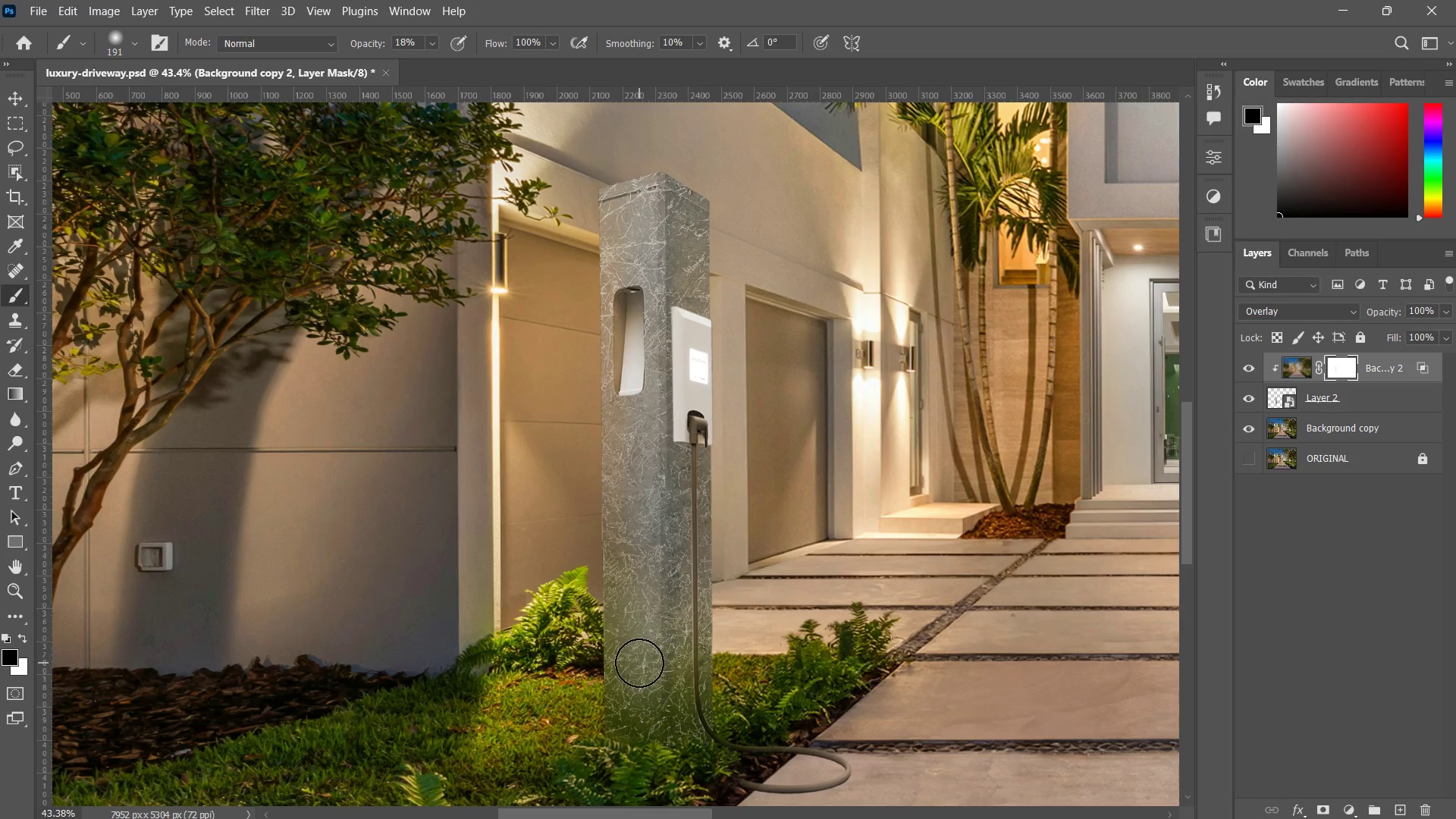 
left_click_drag(start_coordinate=[639, 663], to_coordinate=[639, 745])
 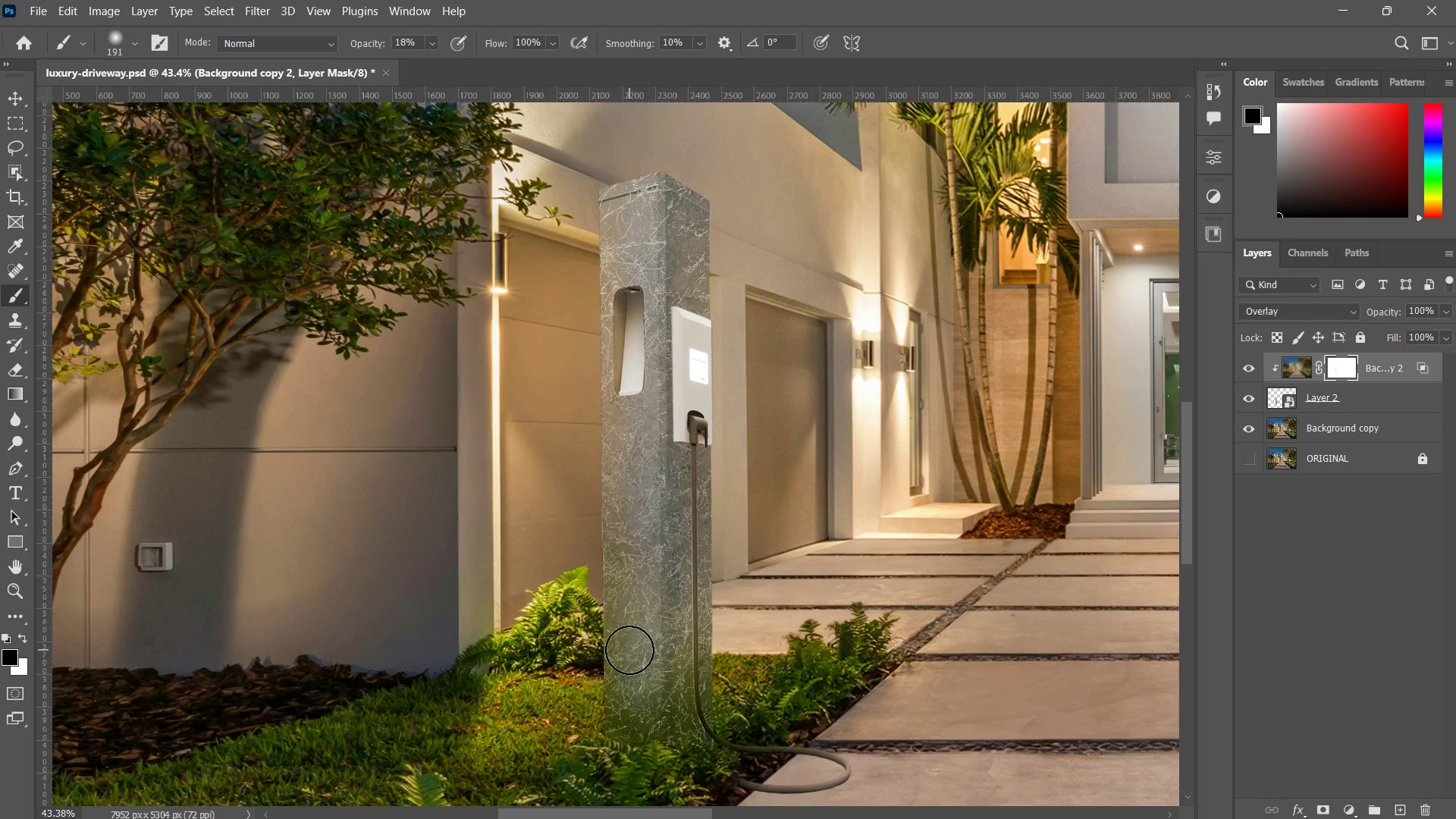 
left_click_drag(start_coordinate=[629, 650], to_coordinate=[629, 783])
 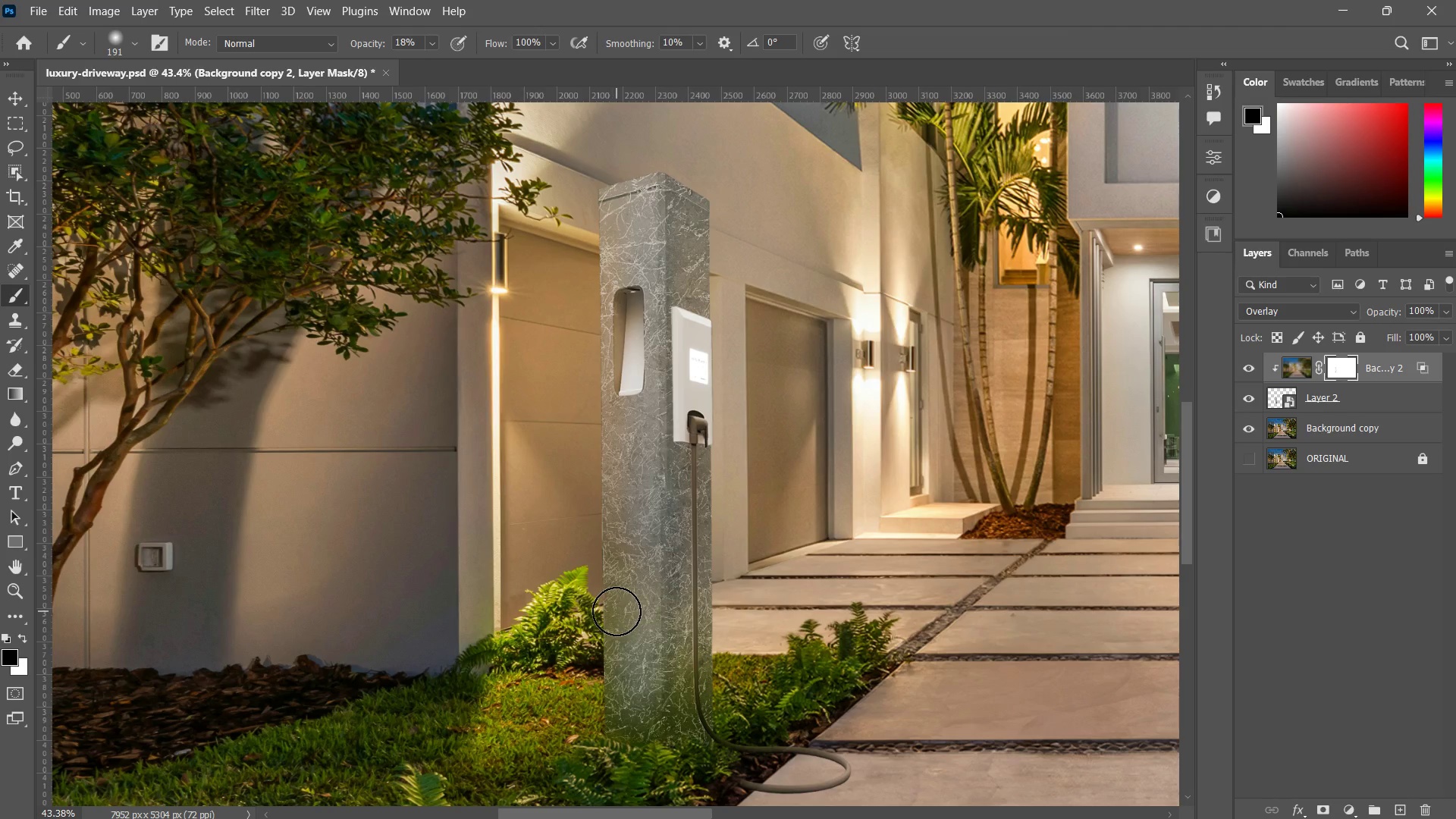 
left_click_drag(start_coordinate=[617, 610], to_coordinate=[629, 791])
 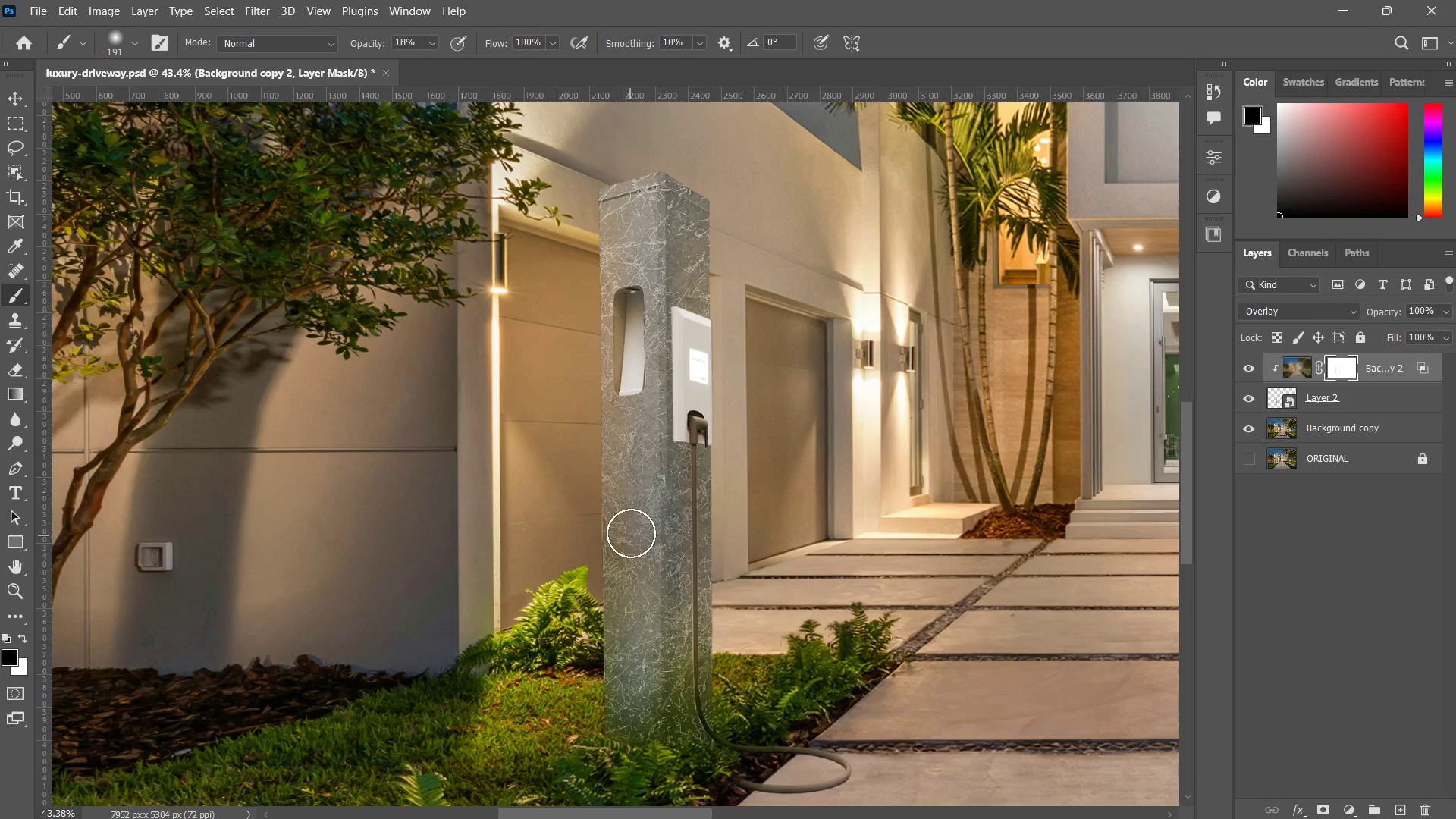 
left_click_drag(start_coordinate=[632, 530], to_coordinate=[641, 818])
 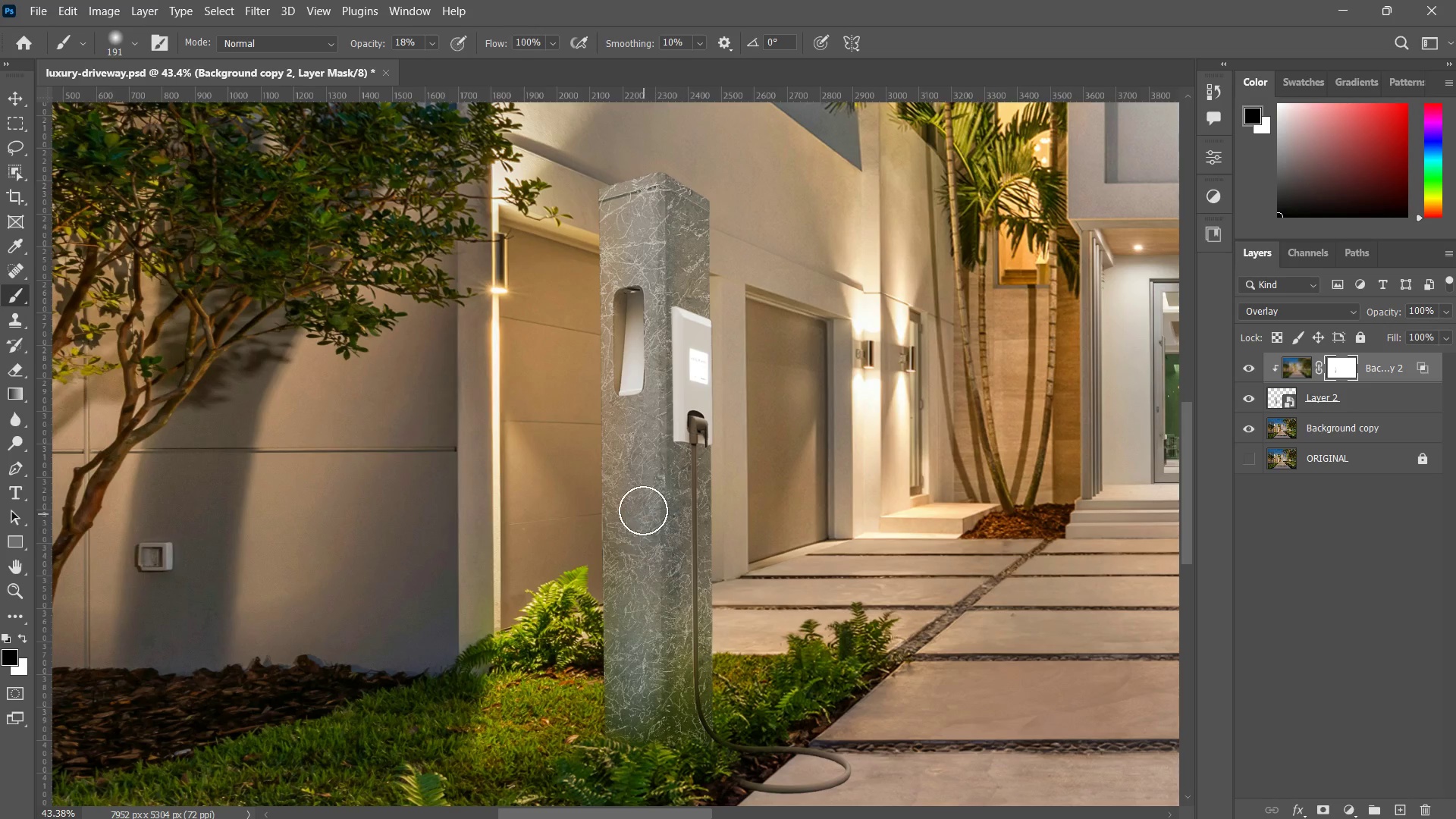 
left_click_drag(start_coordinate=[642, 516], to_coordinate=[662, 740])
 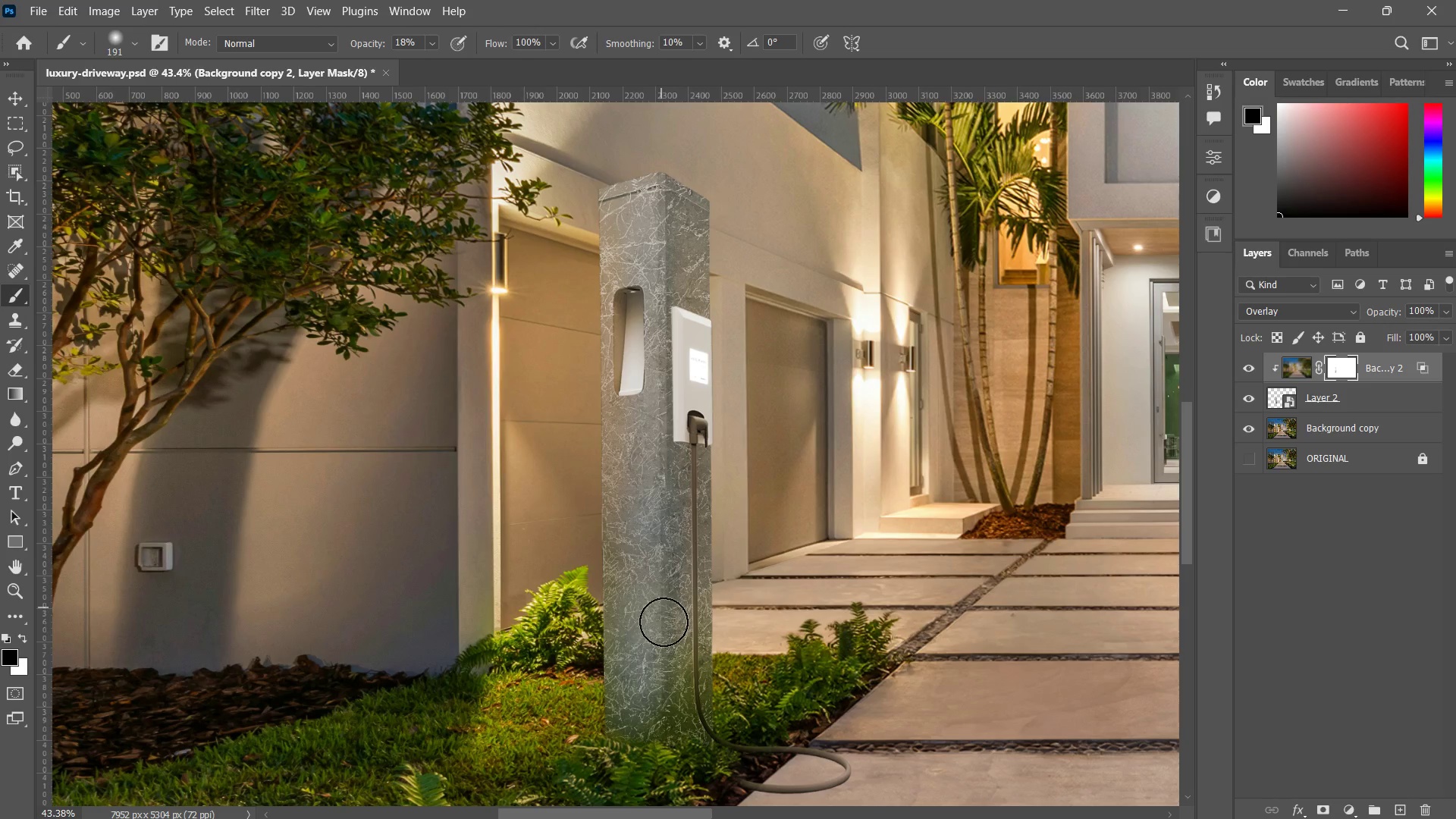 
left_click_drag(start_coordinate=[661, 612], to_coordinate=[692, 783])
 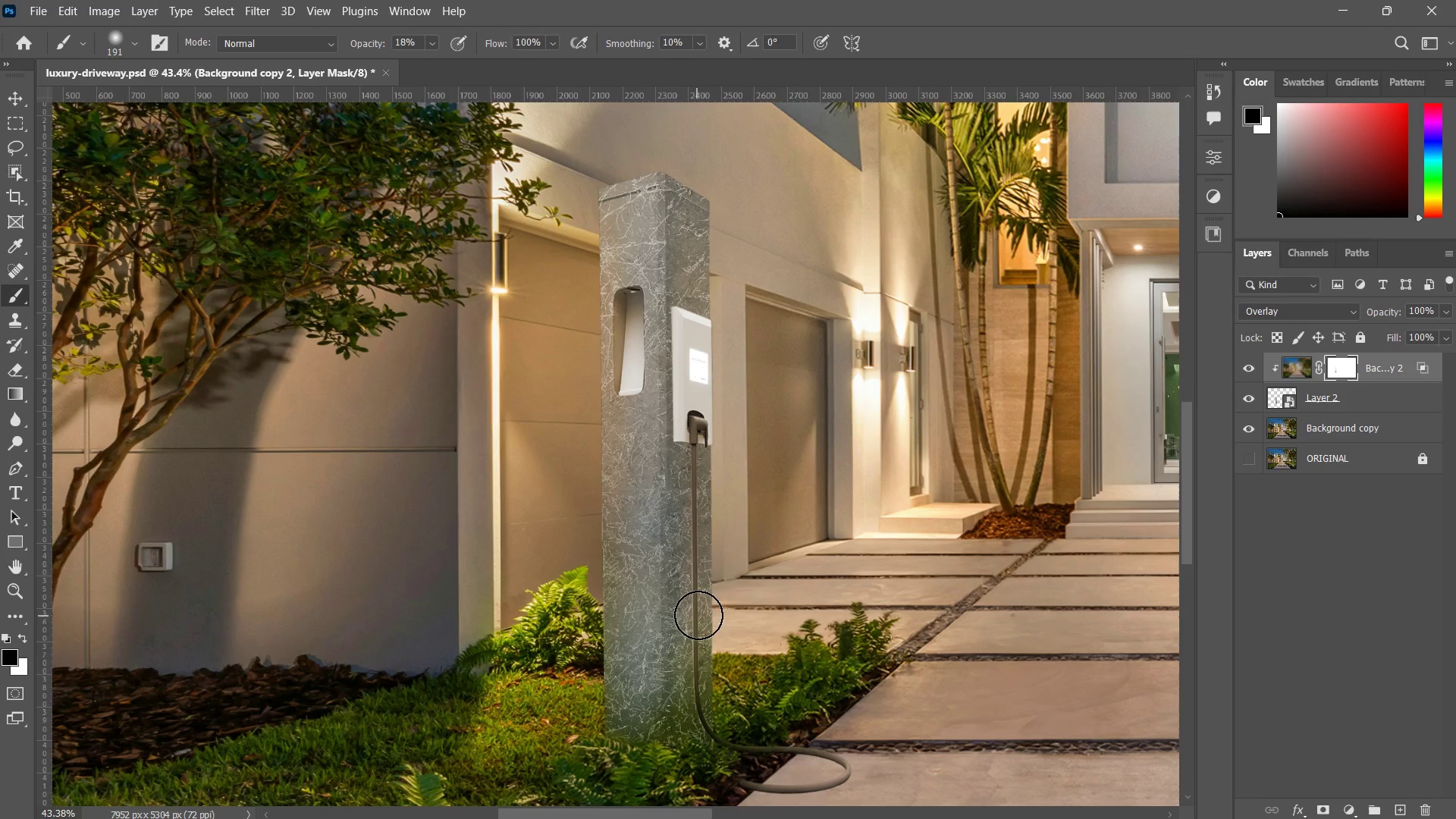 
left_click_drag(start_coordinate=[698, 615], to_coordinate=[698, 739])
 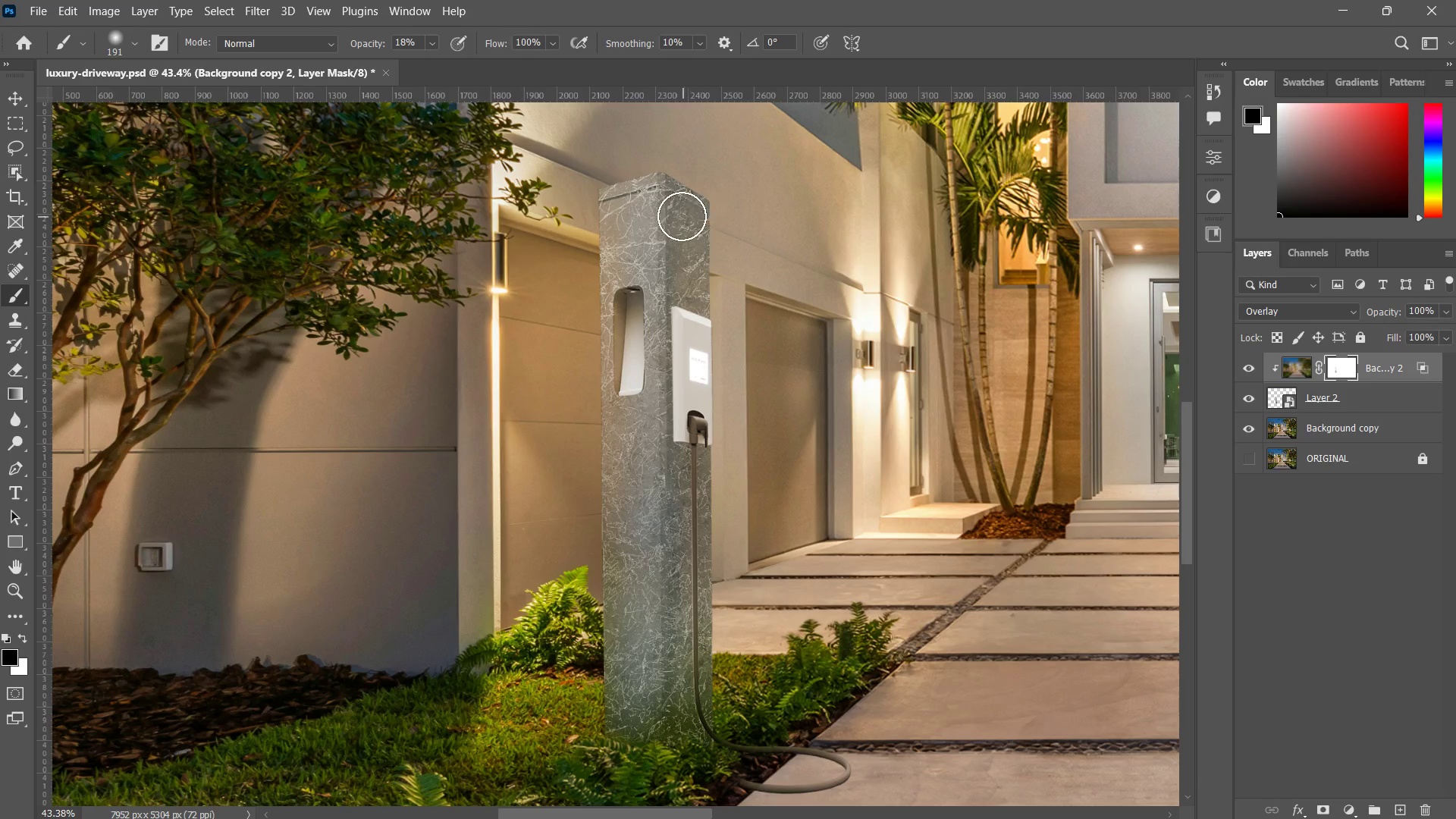 
left_click_drag(start_coordinate=[657, 199], to_coordinate=[677, 300])
 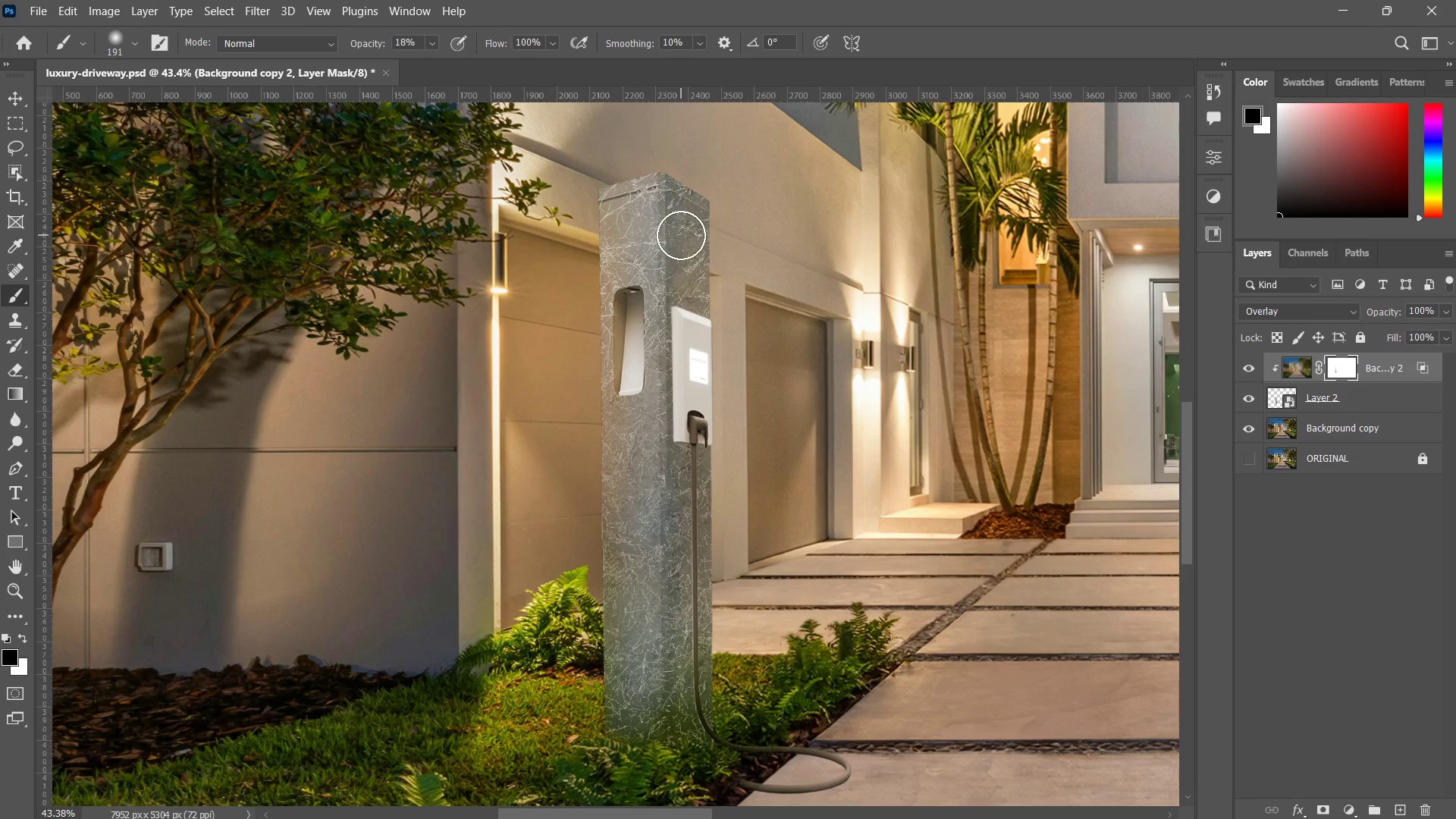 
left_click_drag(start_coordinate=[681, 237], to_coordinate=[683, 349])
 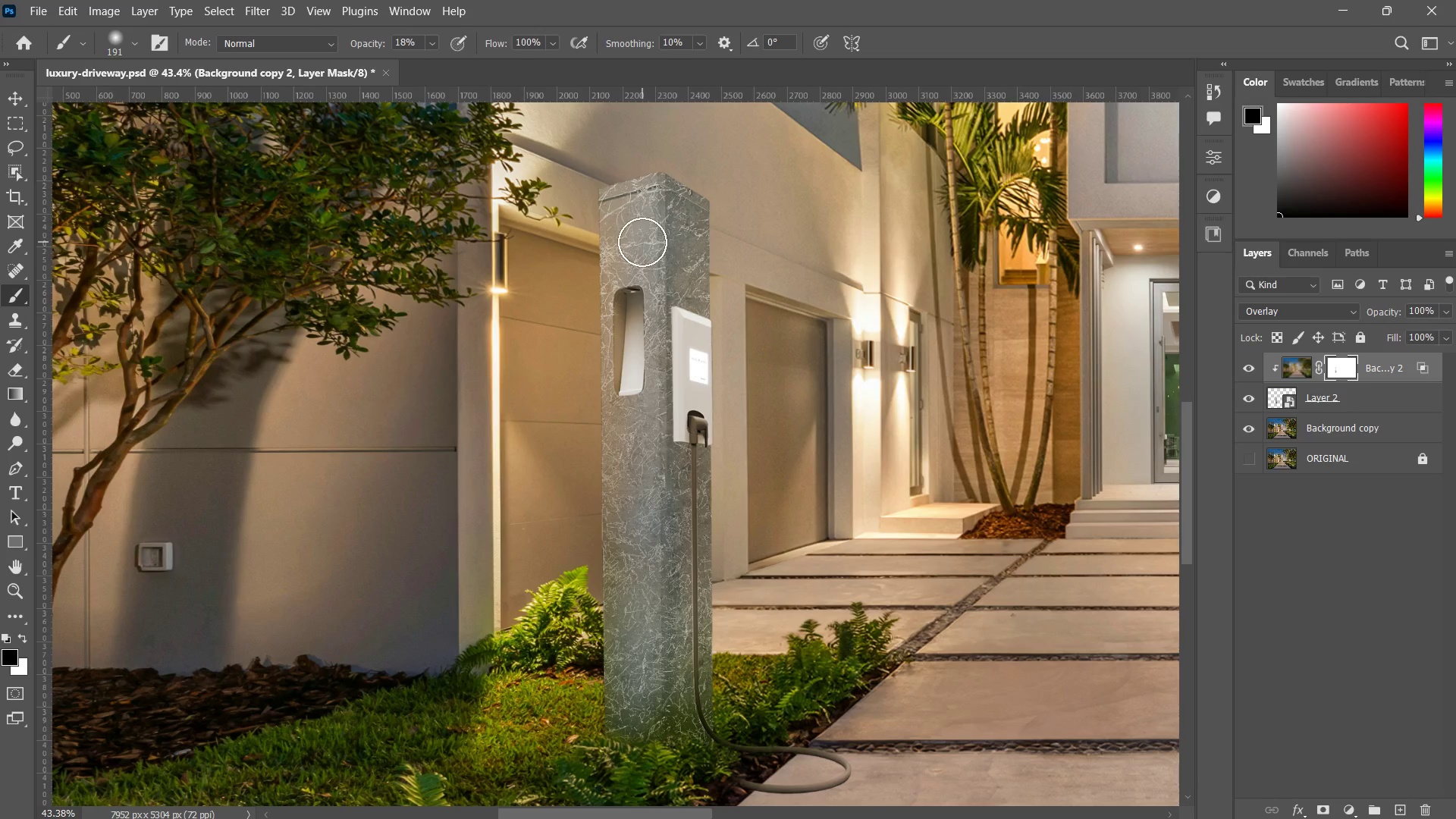 
left_click_drag(start_coordinate=[642, 245], to_coordinate=[641, 601])
 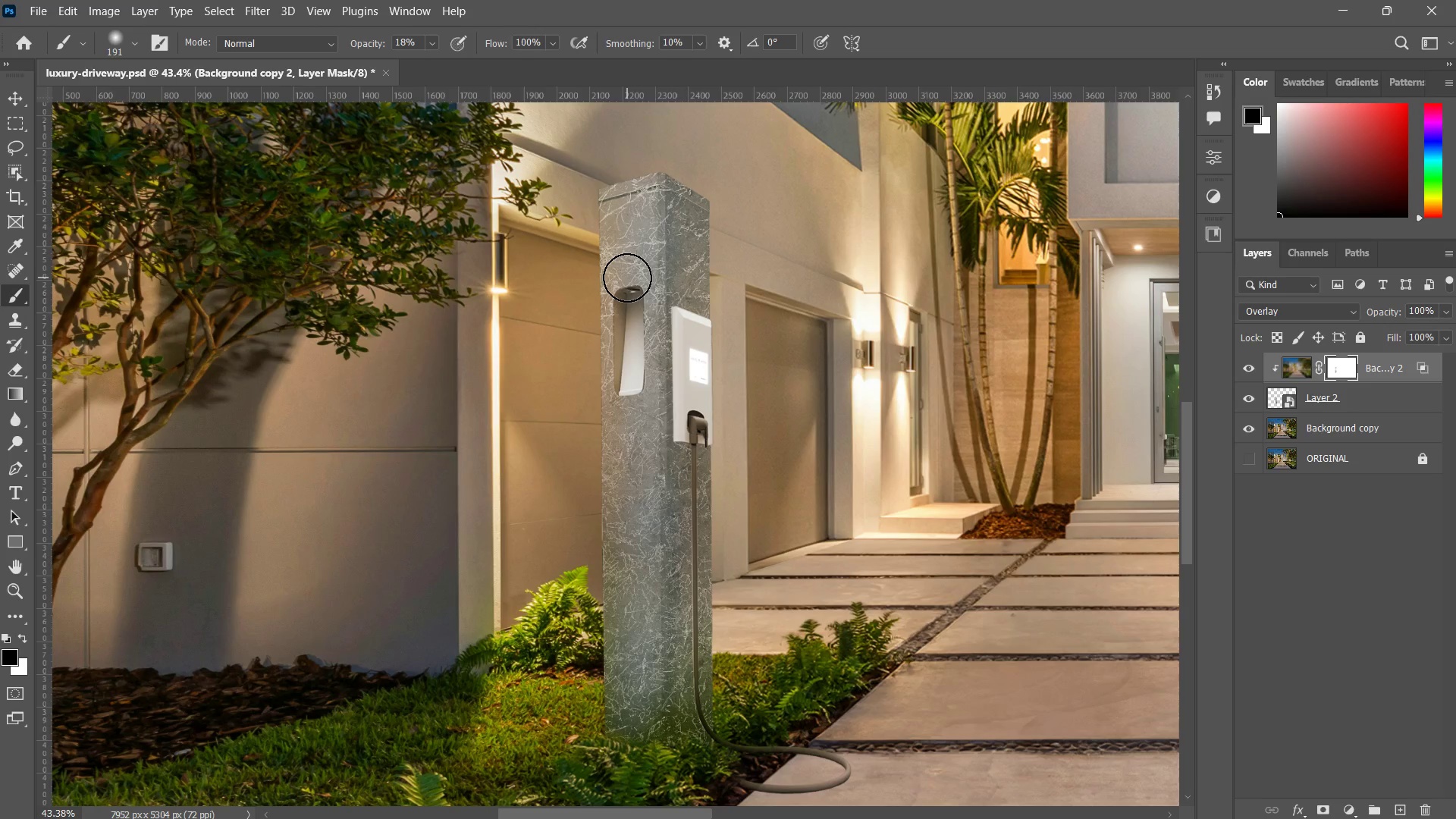 
left_click_drag(start_coordinate=[626, 282], to_coordinate=[628, 657])
 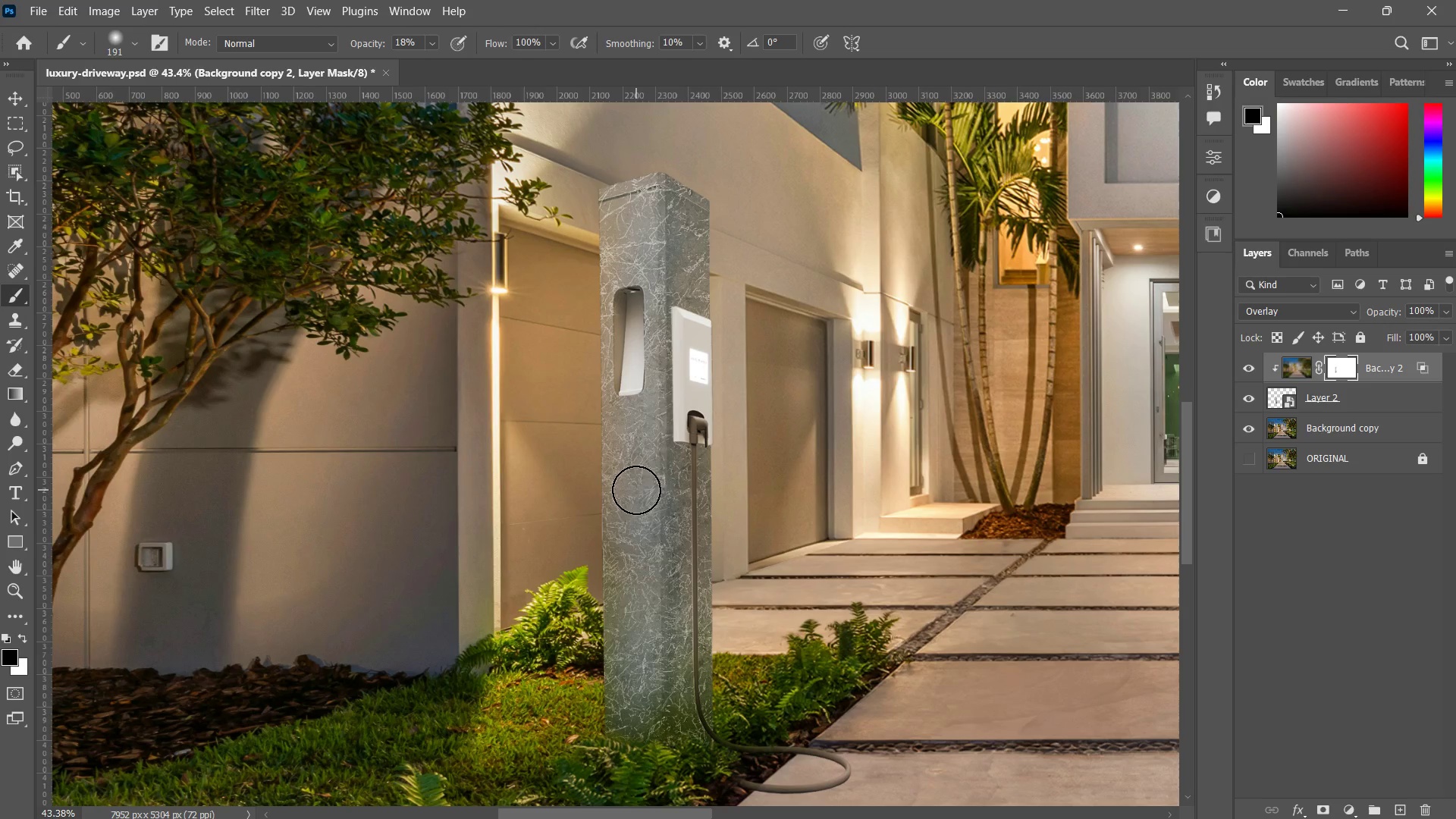 
left_click_drag(start_coordinate=[636, 516], to_coordinate=[642, 695])
 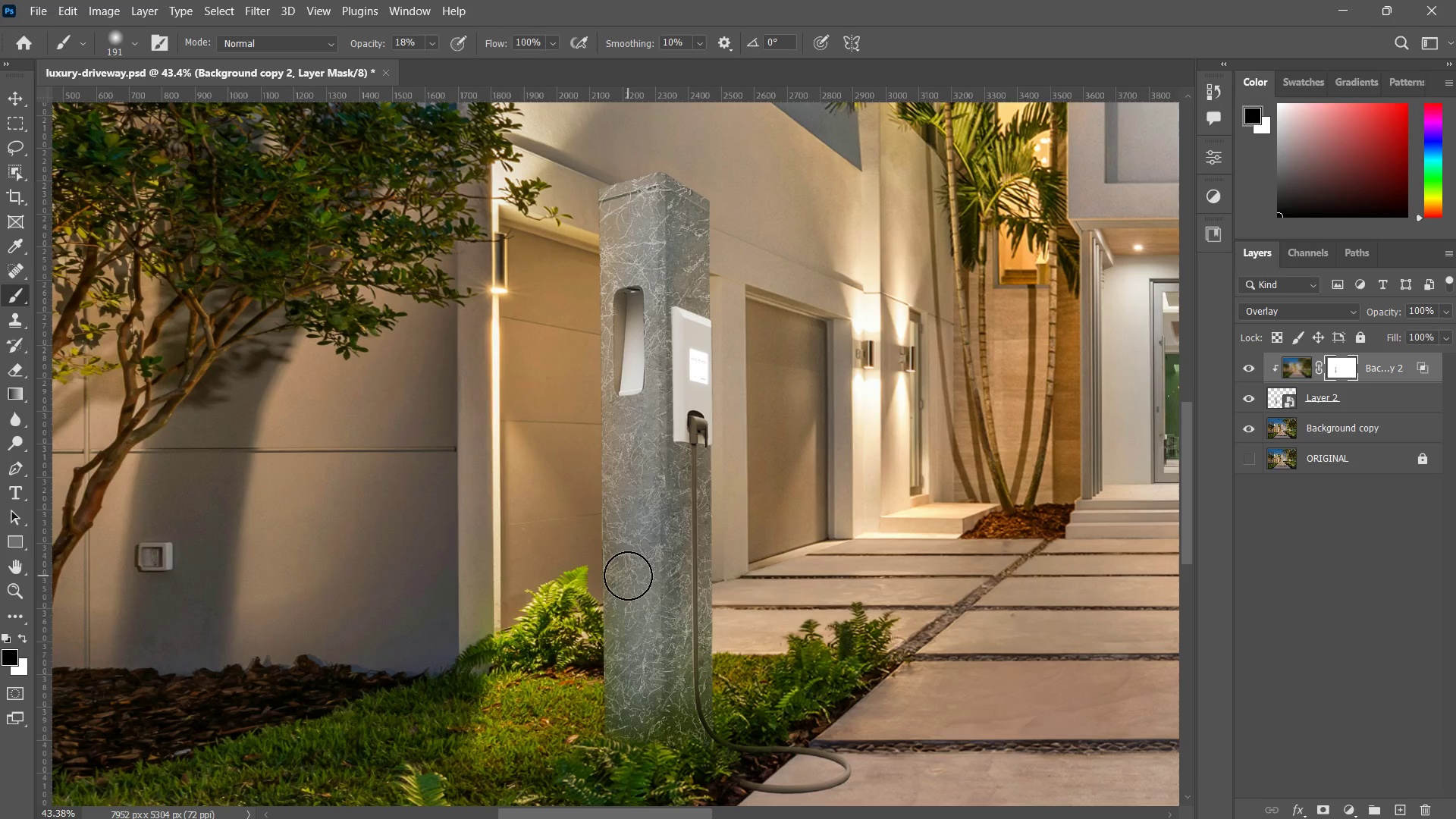 
left_click_drag(start_coordinate=[628, 576], to_coordinate=[648, 798])
 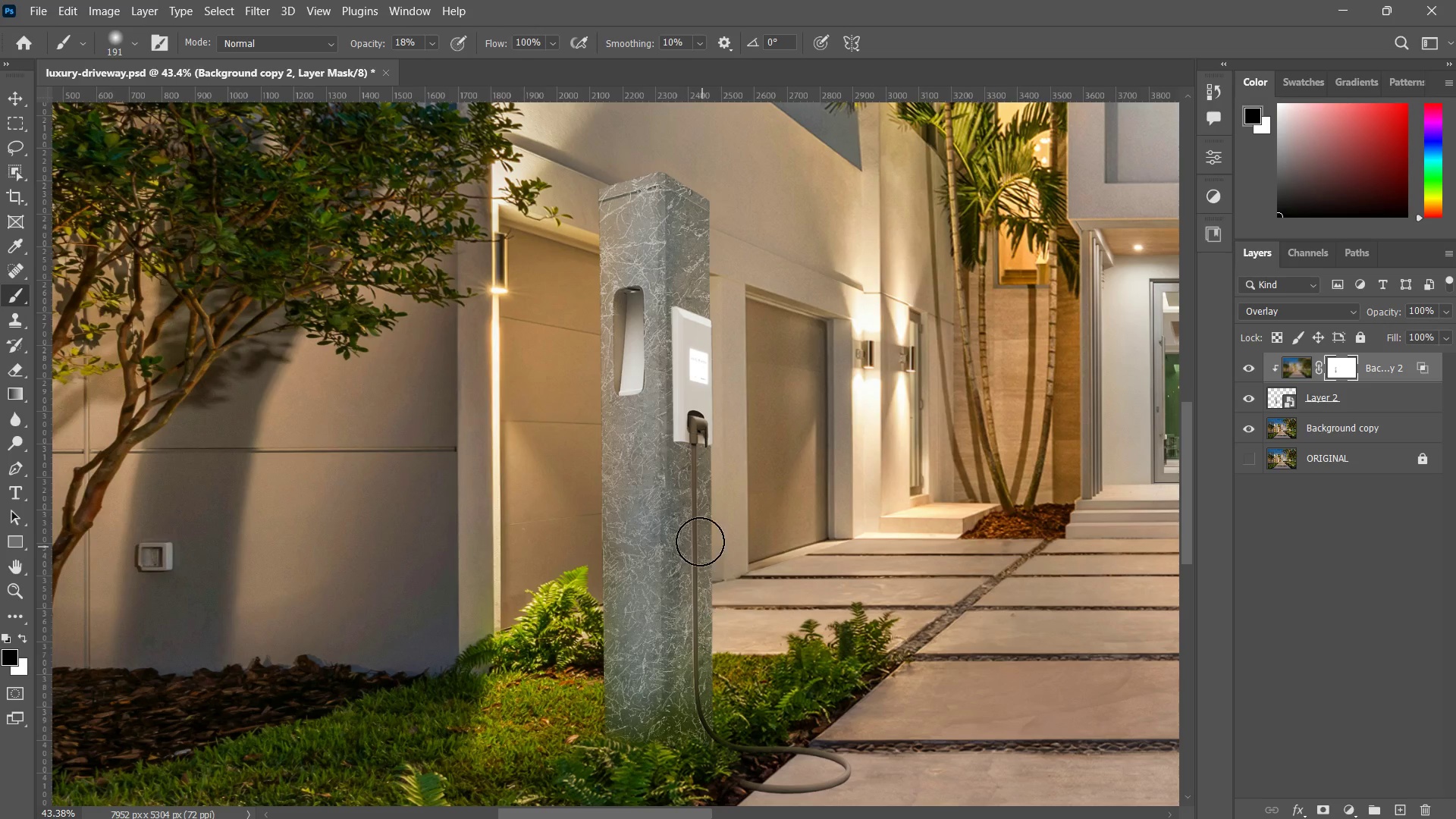 
left_click_drag(start_coordinate=[698, 527], to_coordinate=[699, 817])
 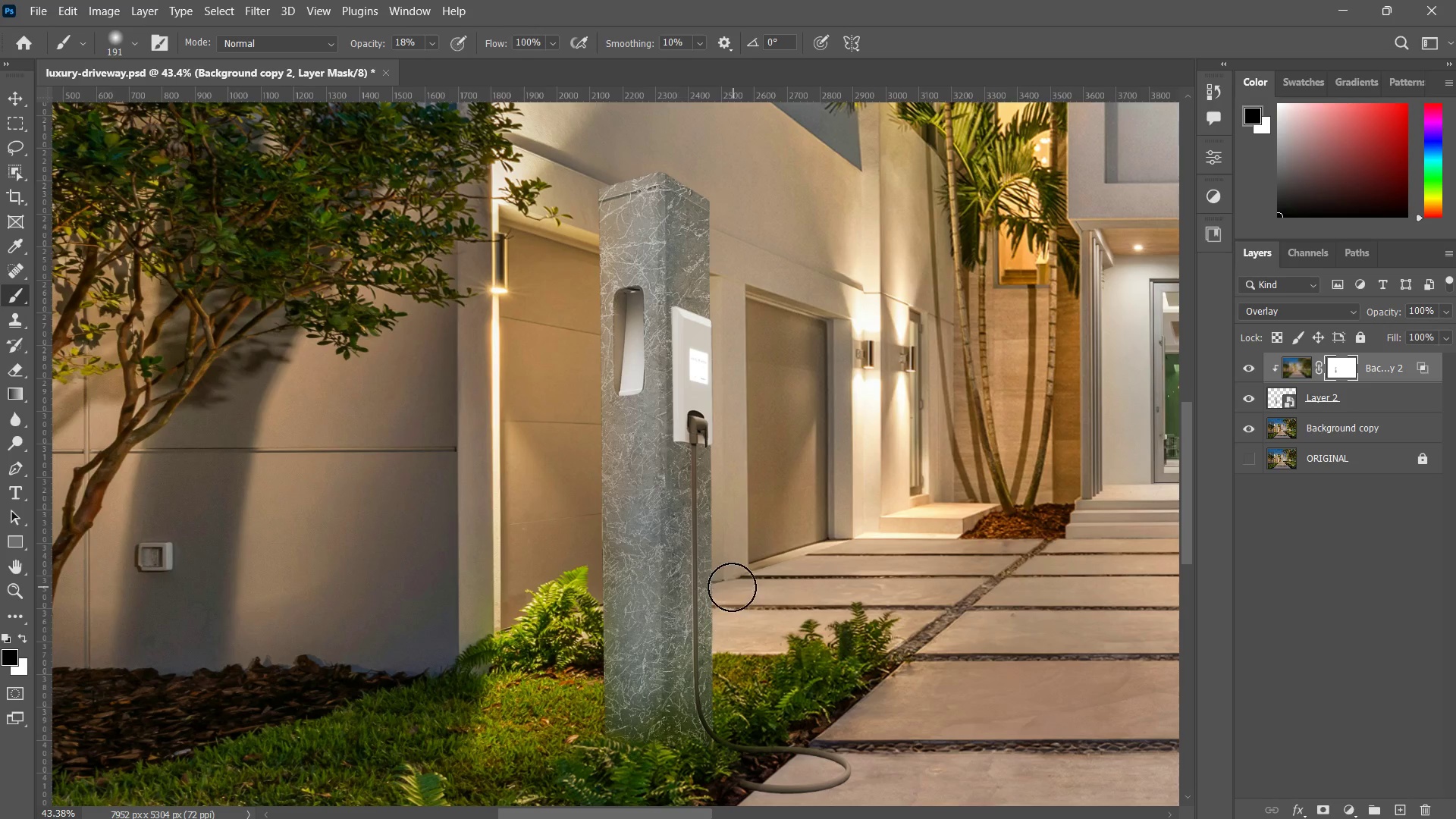 
type(zz)
 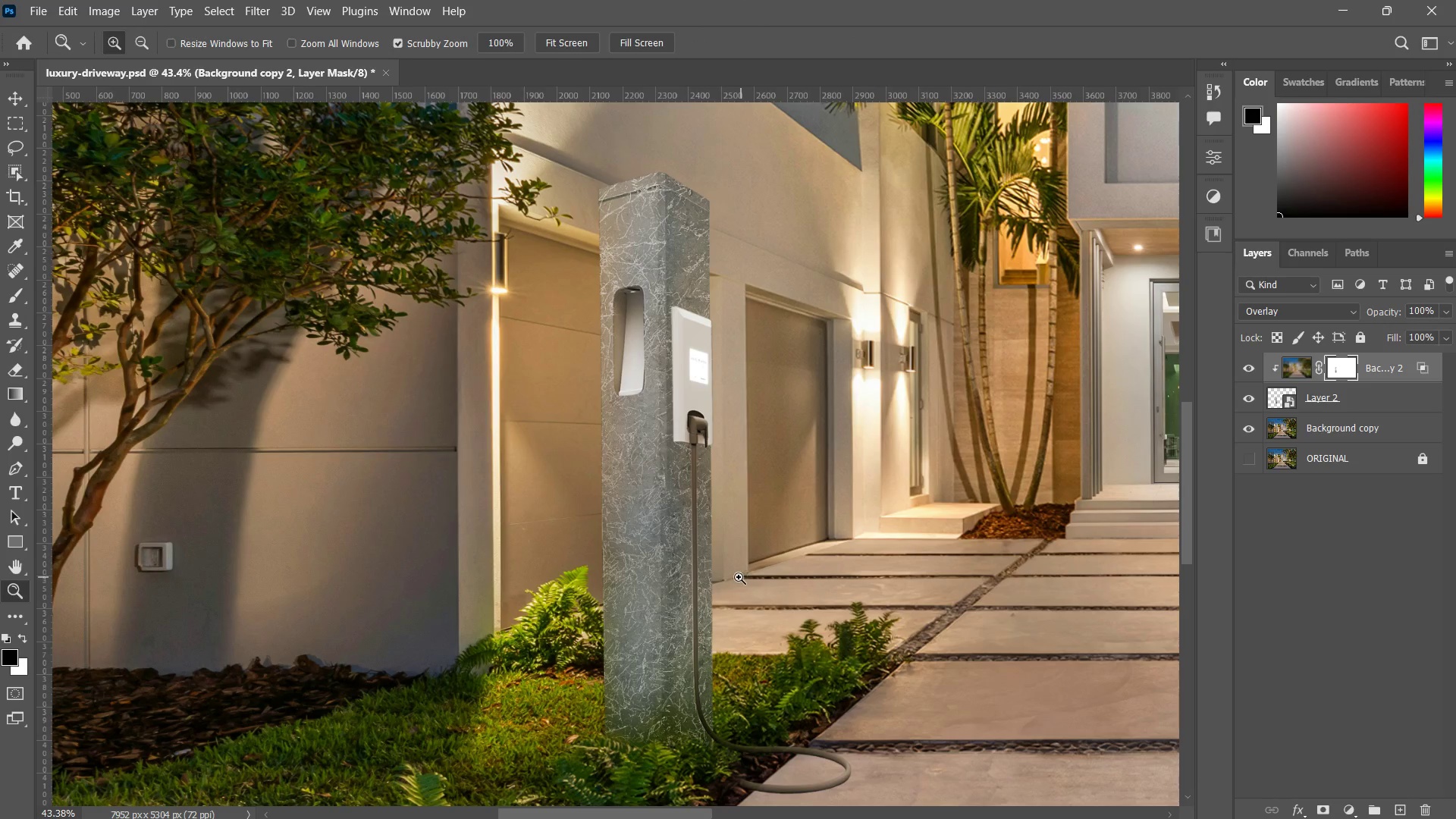 
left_click_drag(start_coordinate=[733, 583], to_coordinate=[695, 629])
 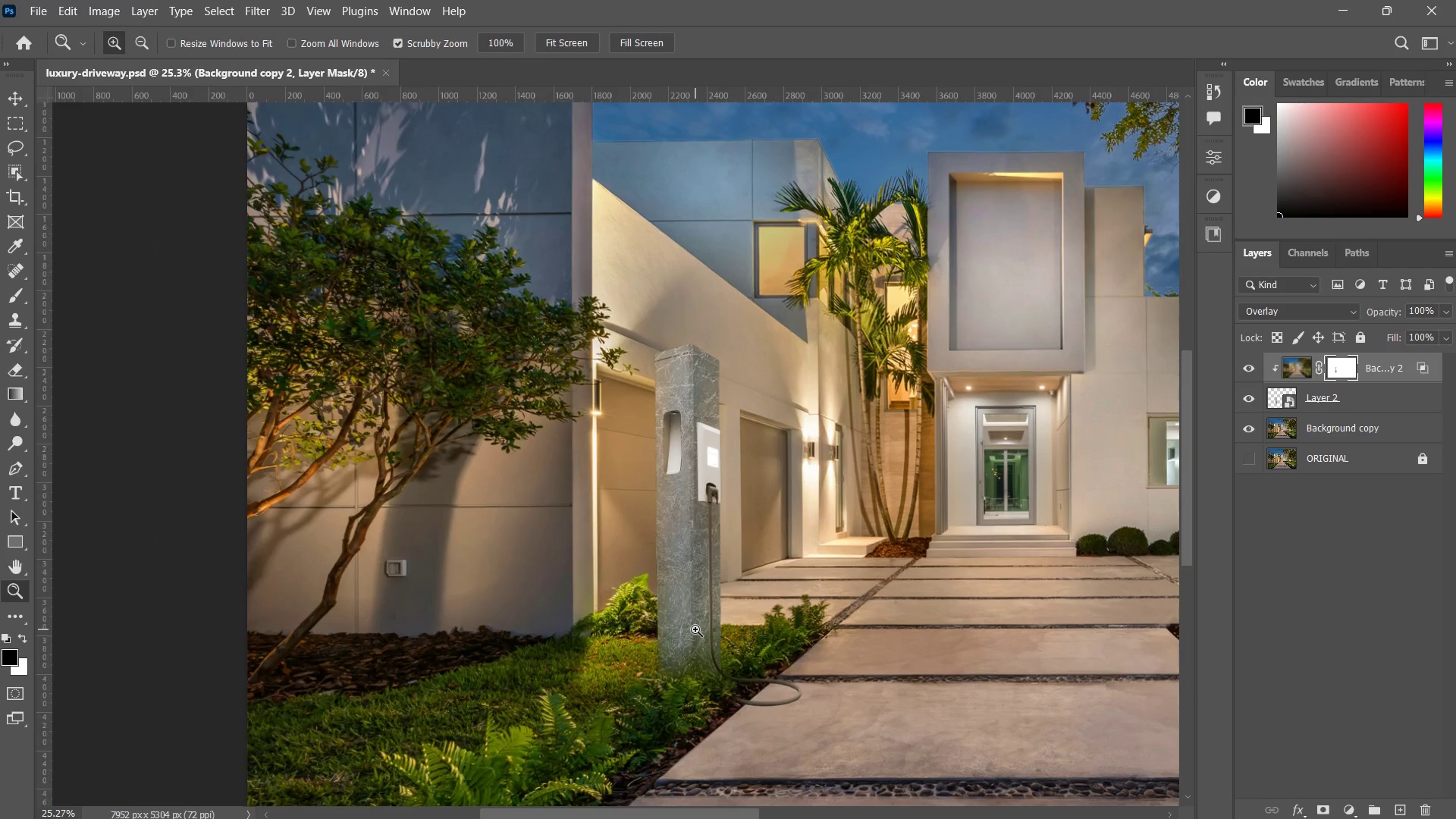 
left_click([695, 629])
 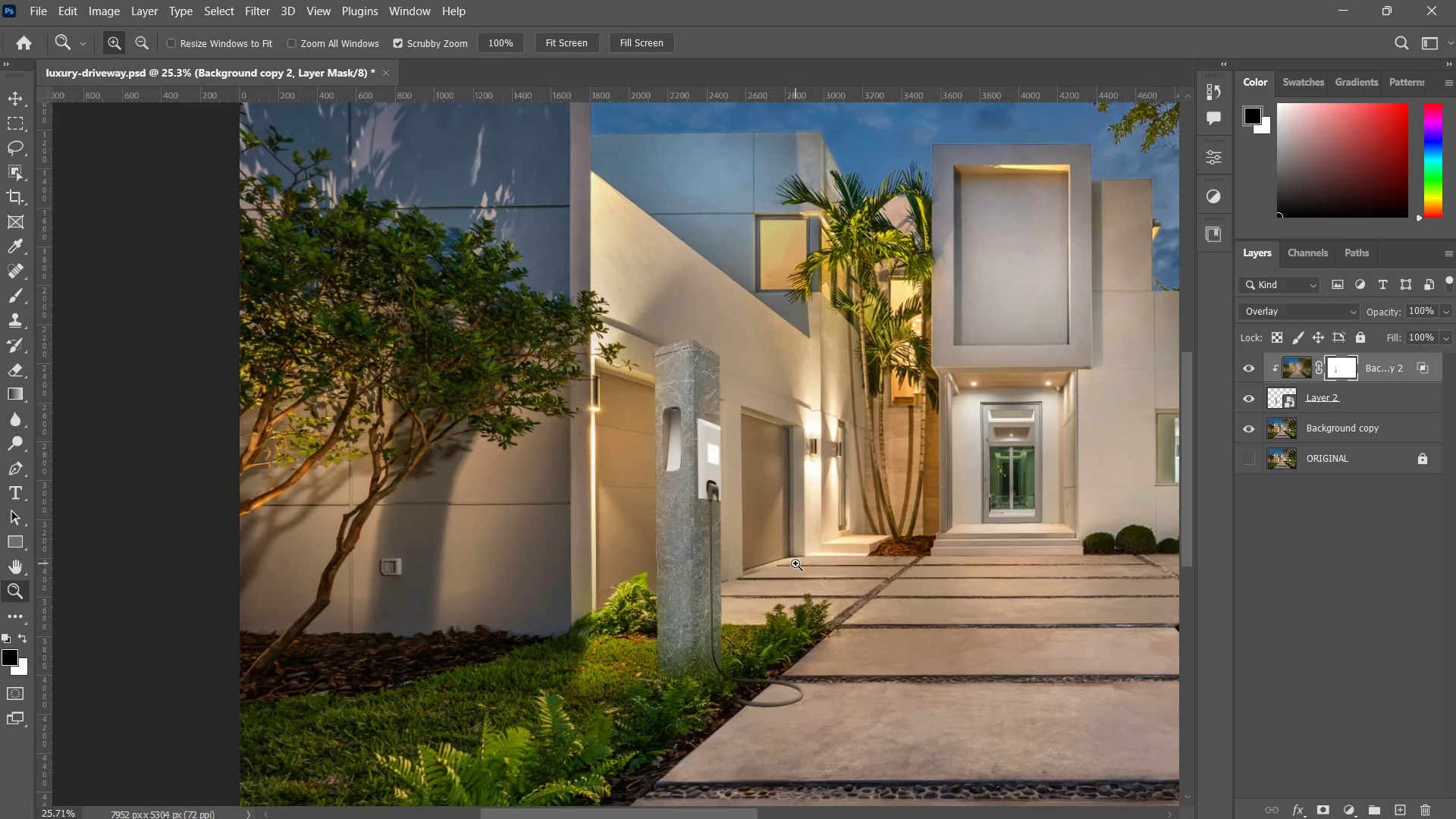 
left_click_drag(start_coordinate=[795, 563], to_coordinate=[781, 610])
 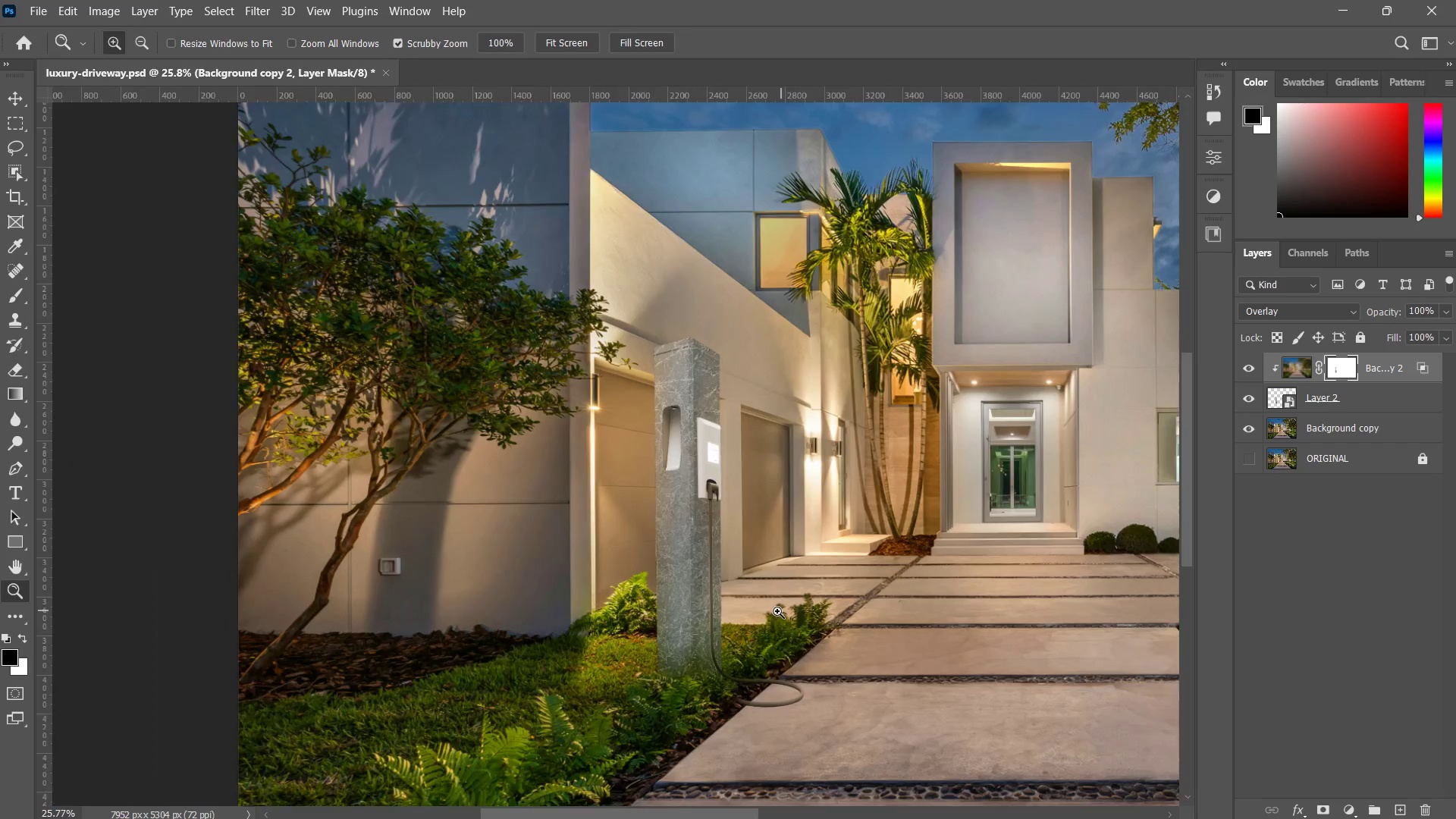 
left_click_drag(start_coordinate=[781, 610], to_coordinate=[787, 620])
 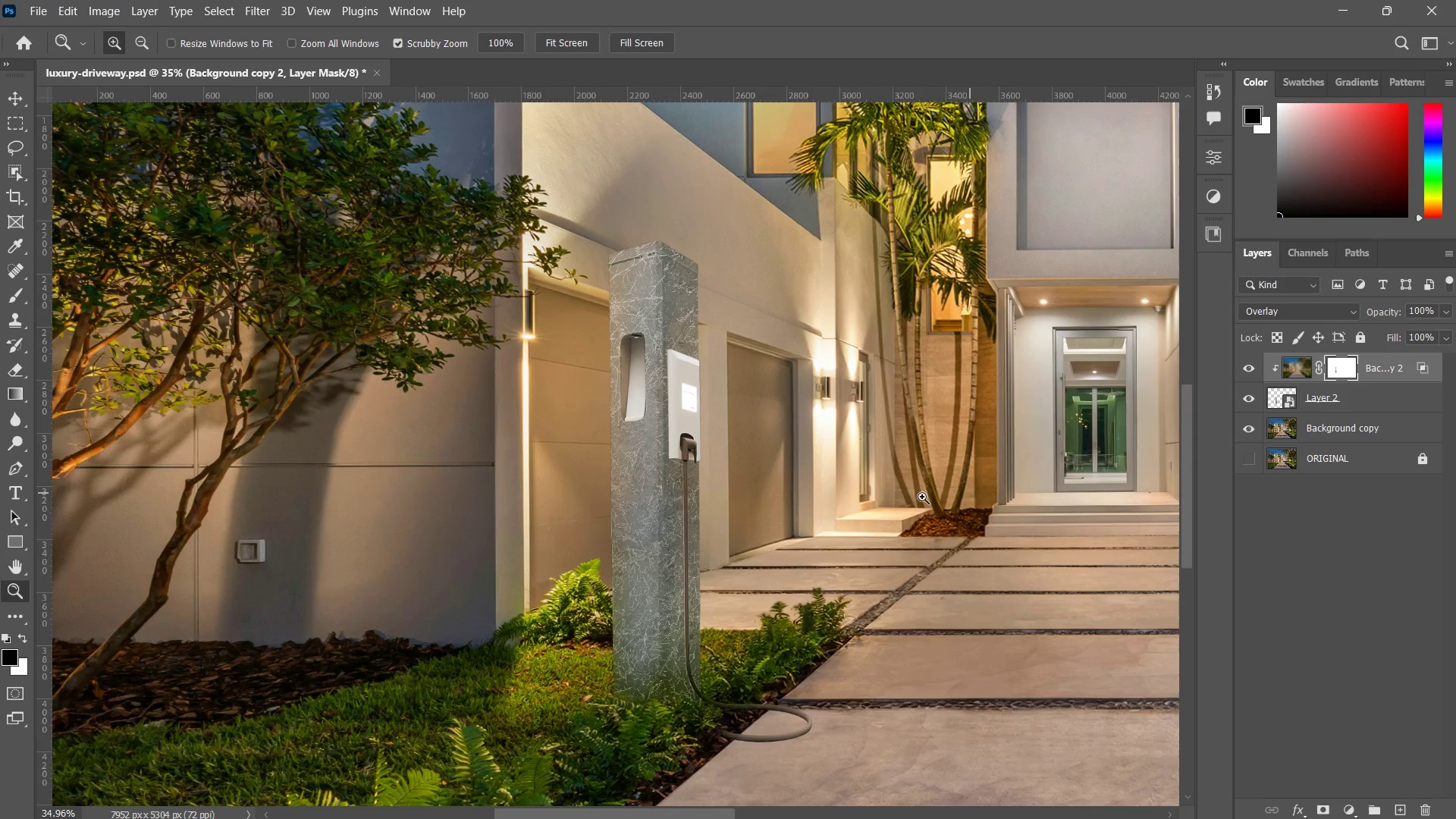 
left_click_drag(start_coordinate=[873, 524], to_coordinate=[817, 561])
 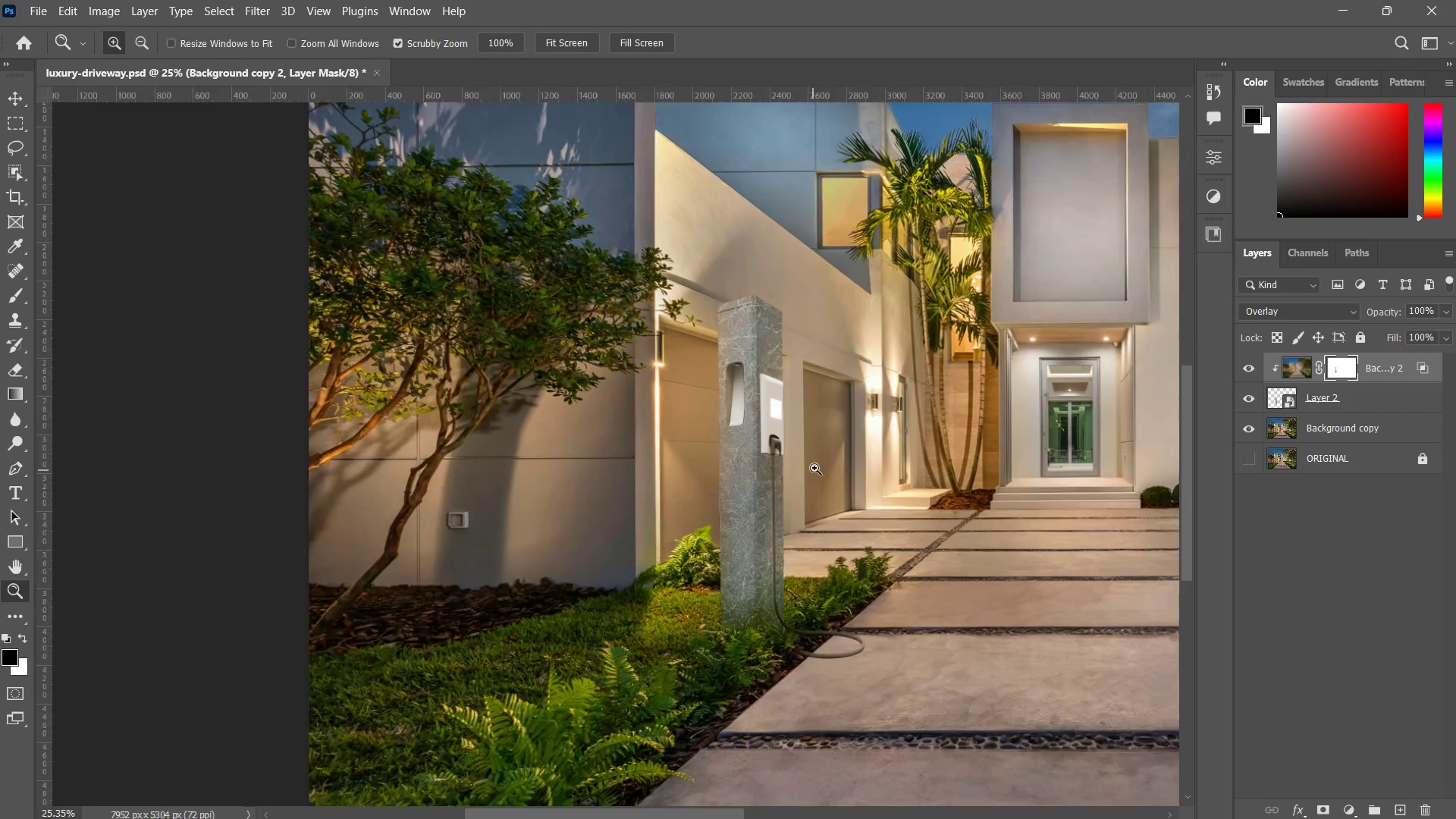 
triple_click([817, 561])
 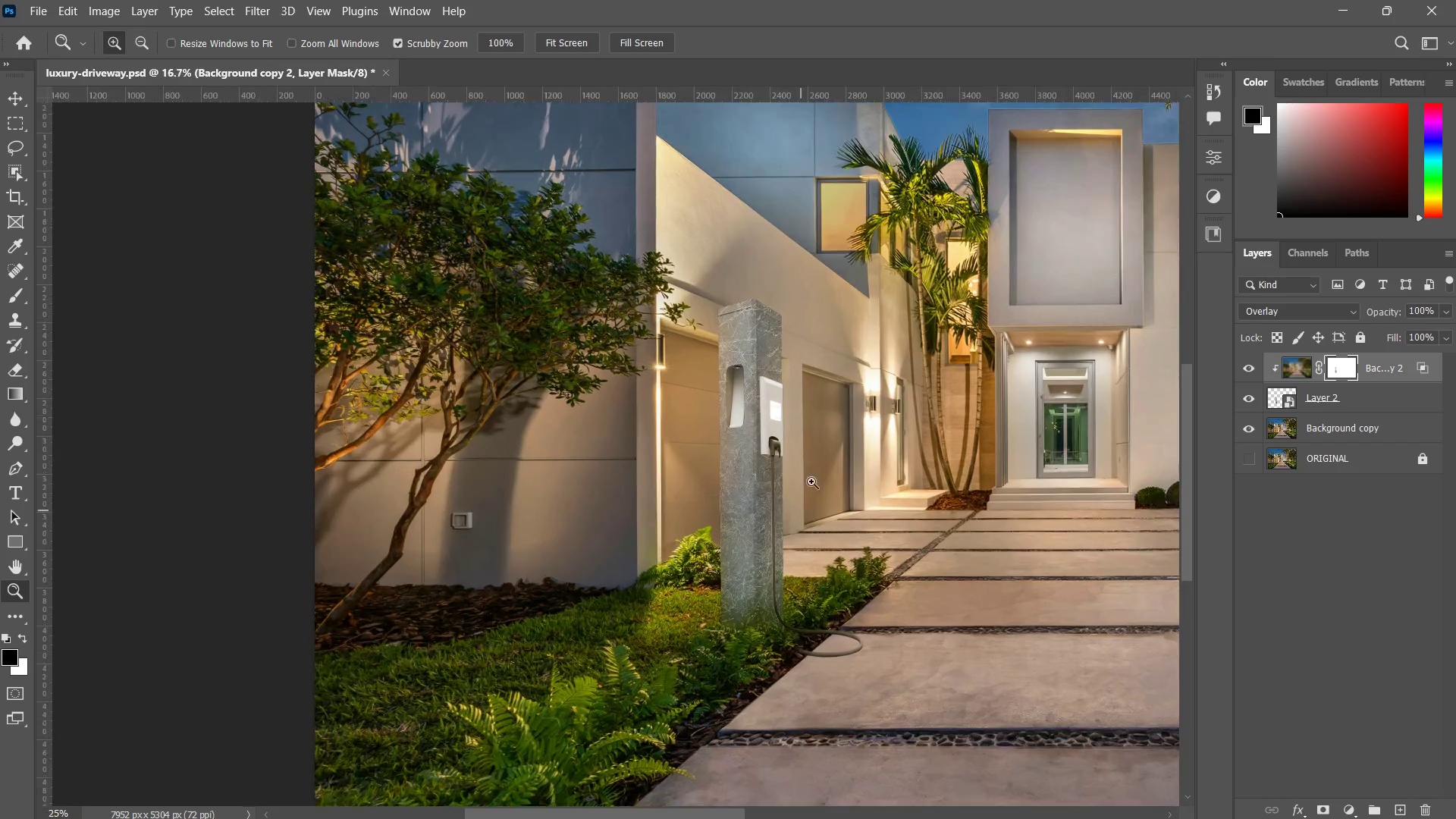 
double_click([817, 561])
 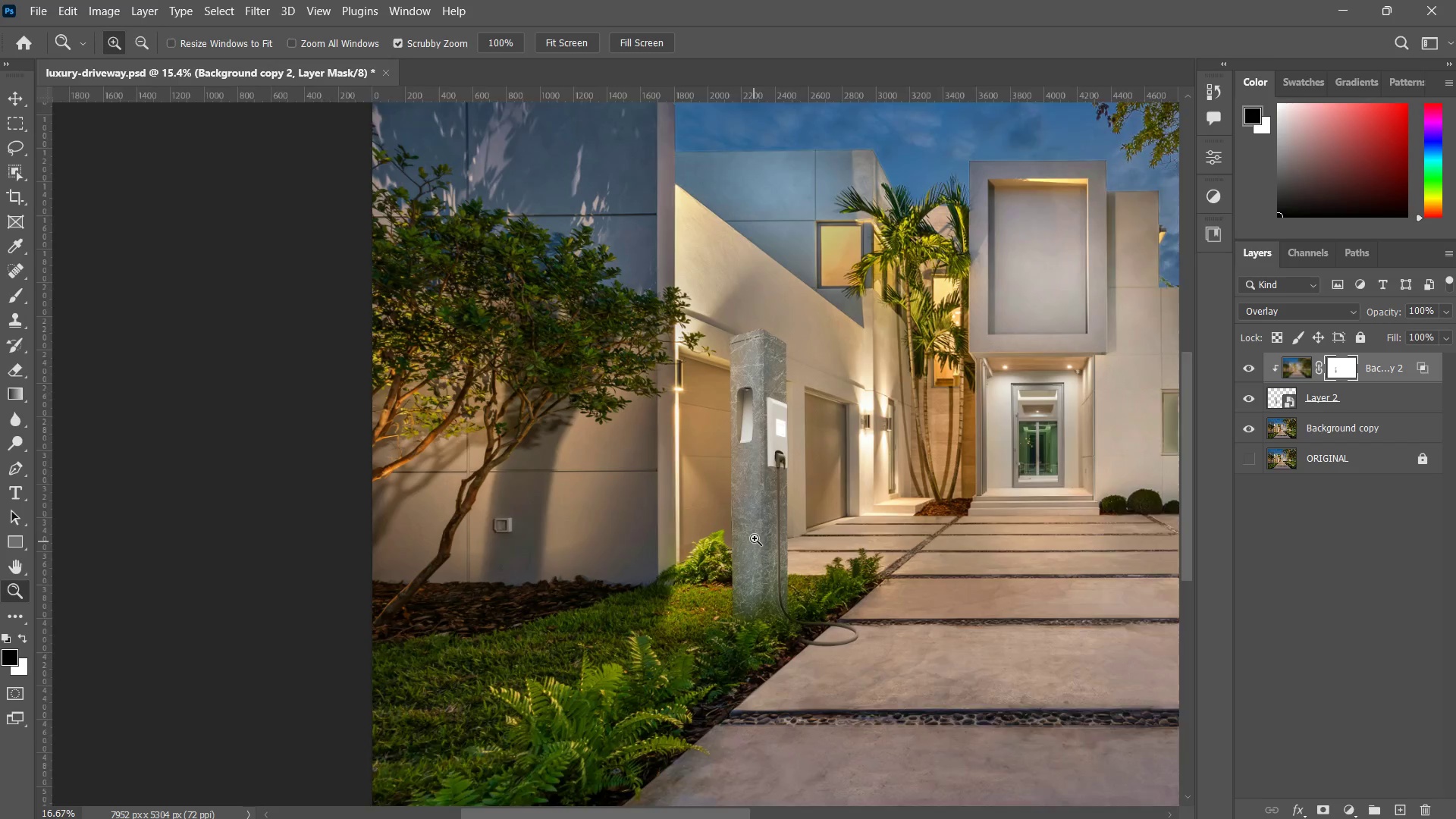 
left_click_drag(start_coordinate=[770, 535], to_coordinate=[814, 468])
 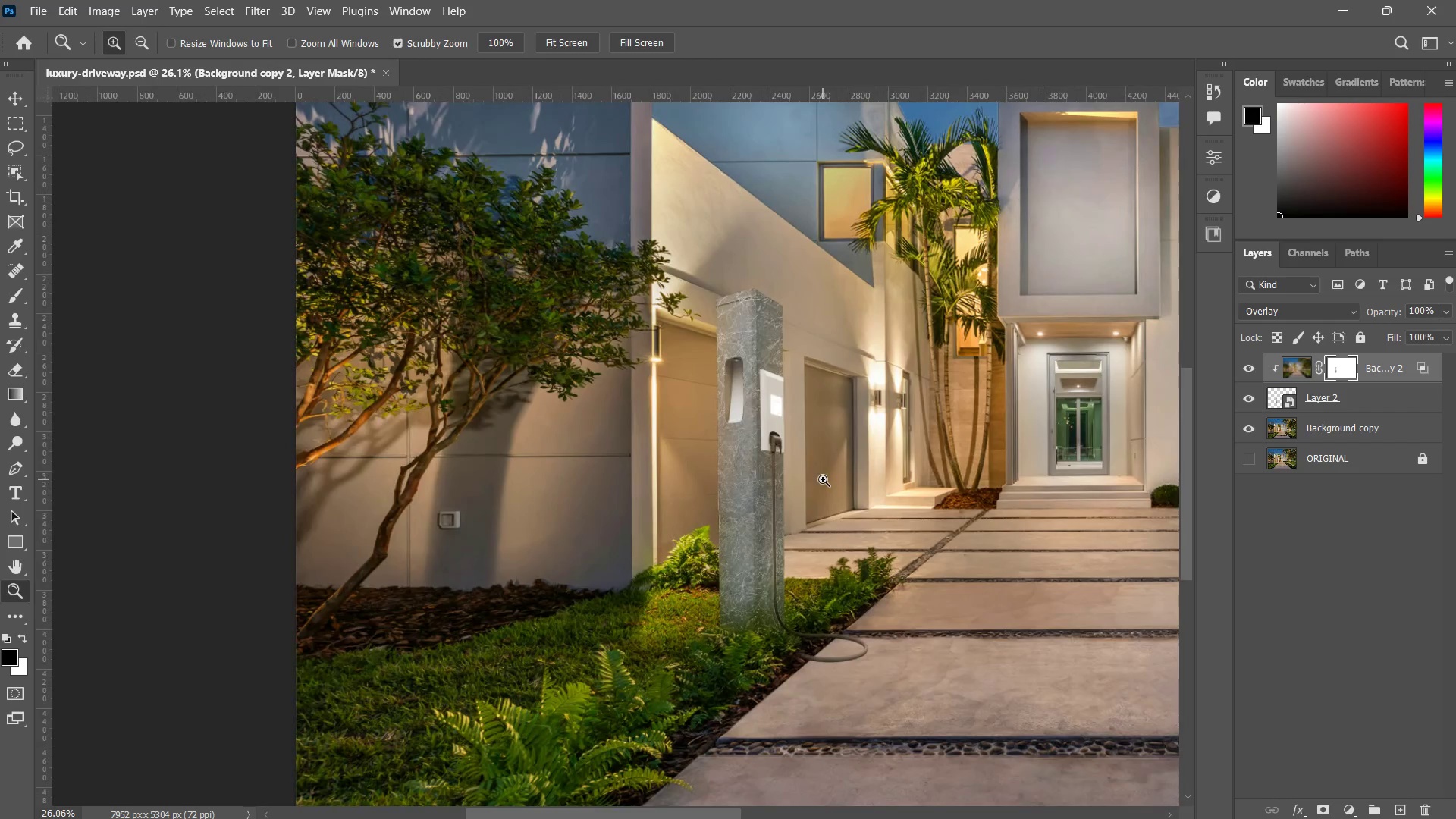 
hold_key(key=Space, duration=0.83)
 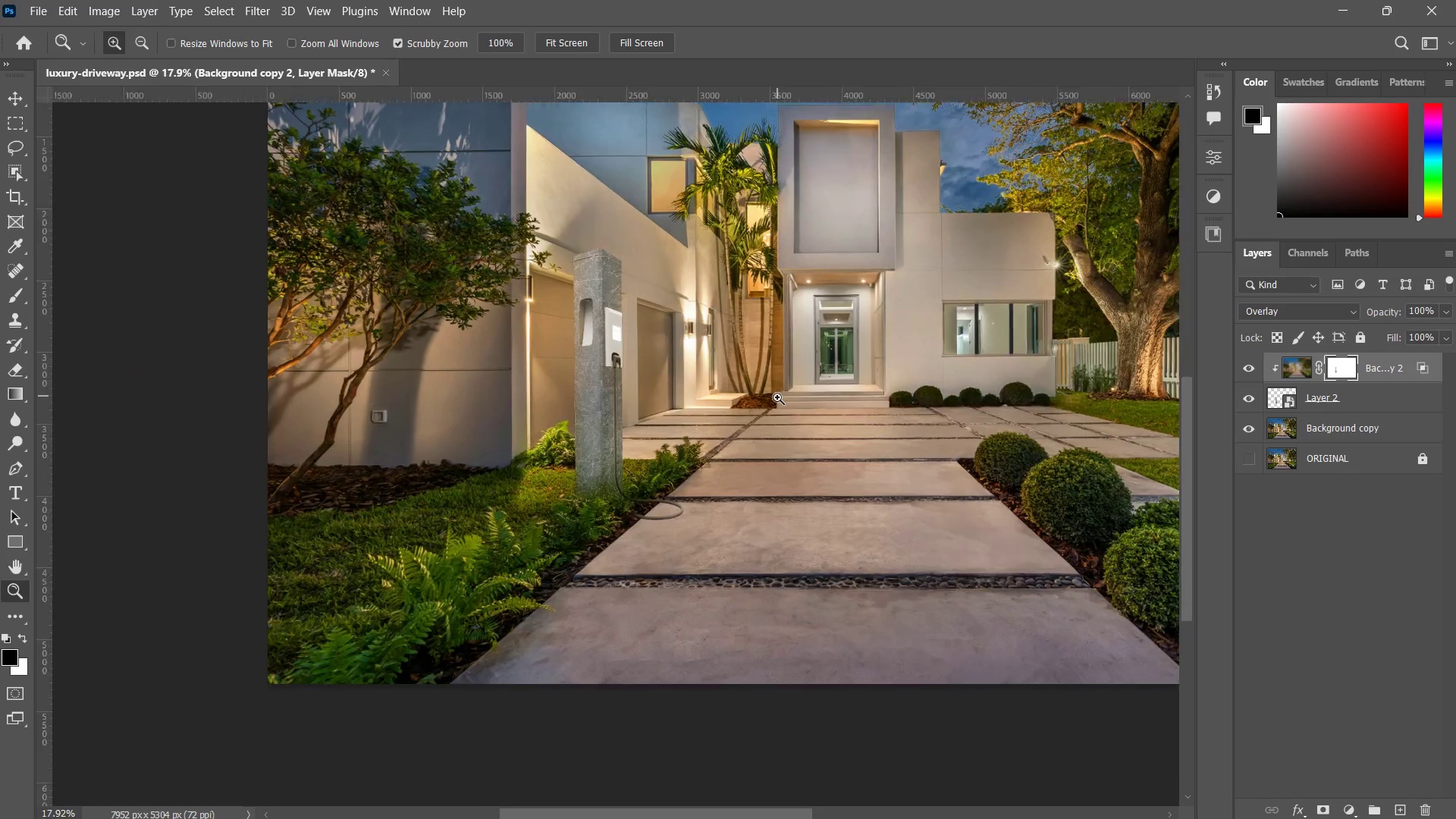 
left_click_drag(start_coordinate=[979, 410], to_coordinate=[751, 343])
 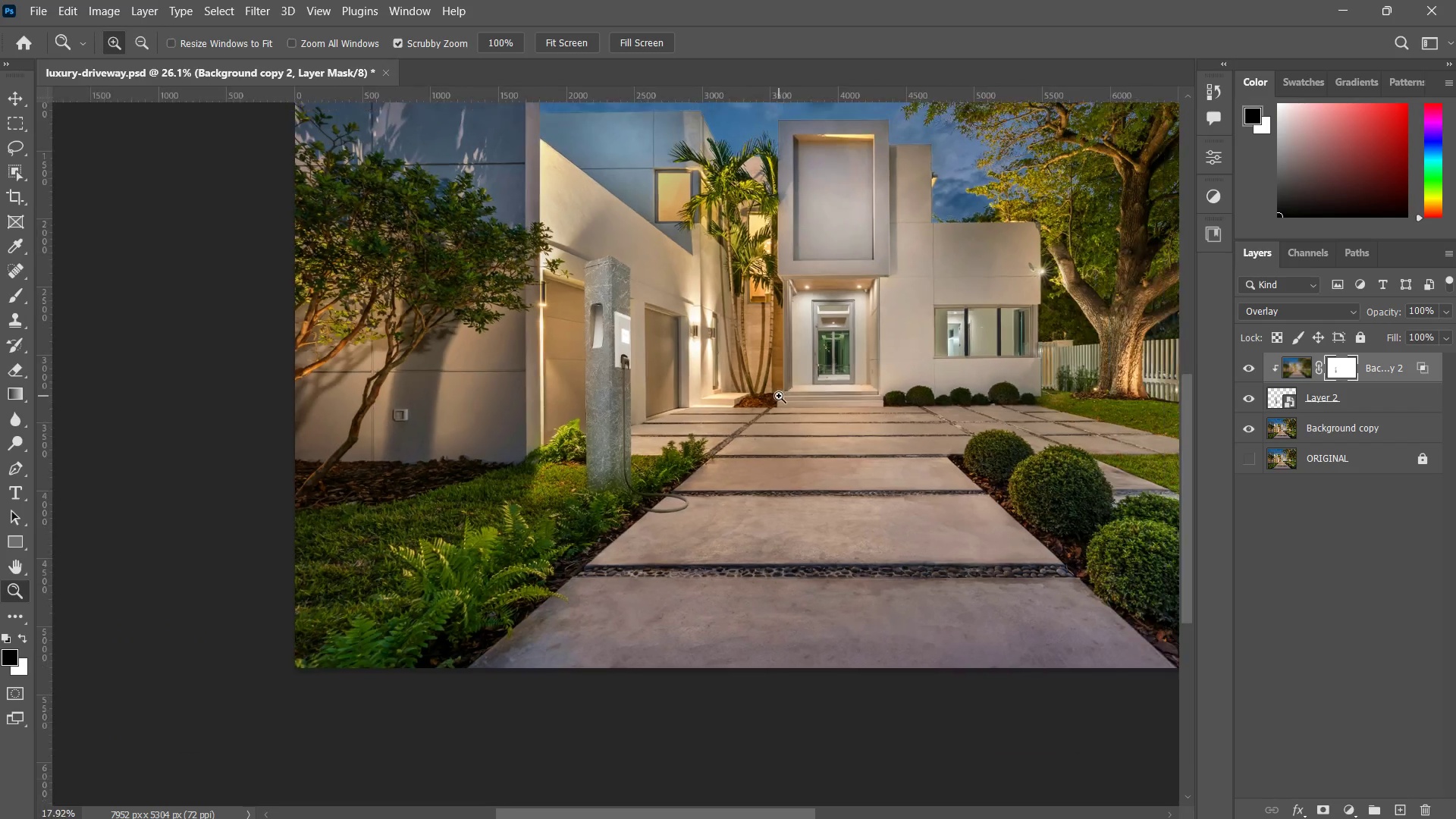 
double_click([751, 343])
 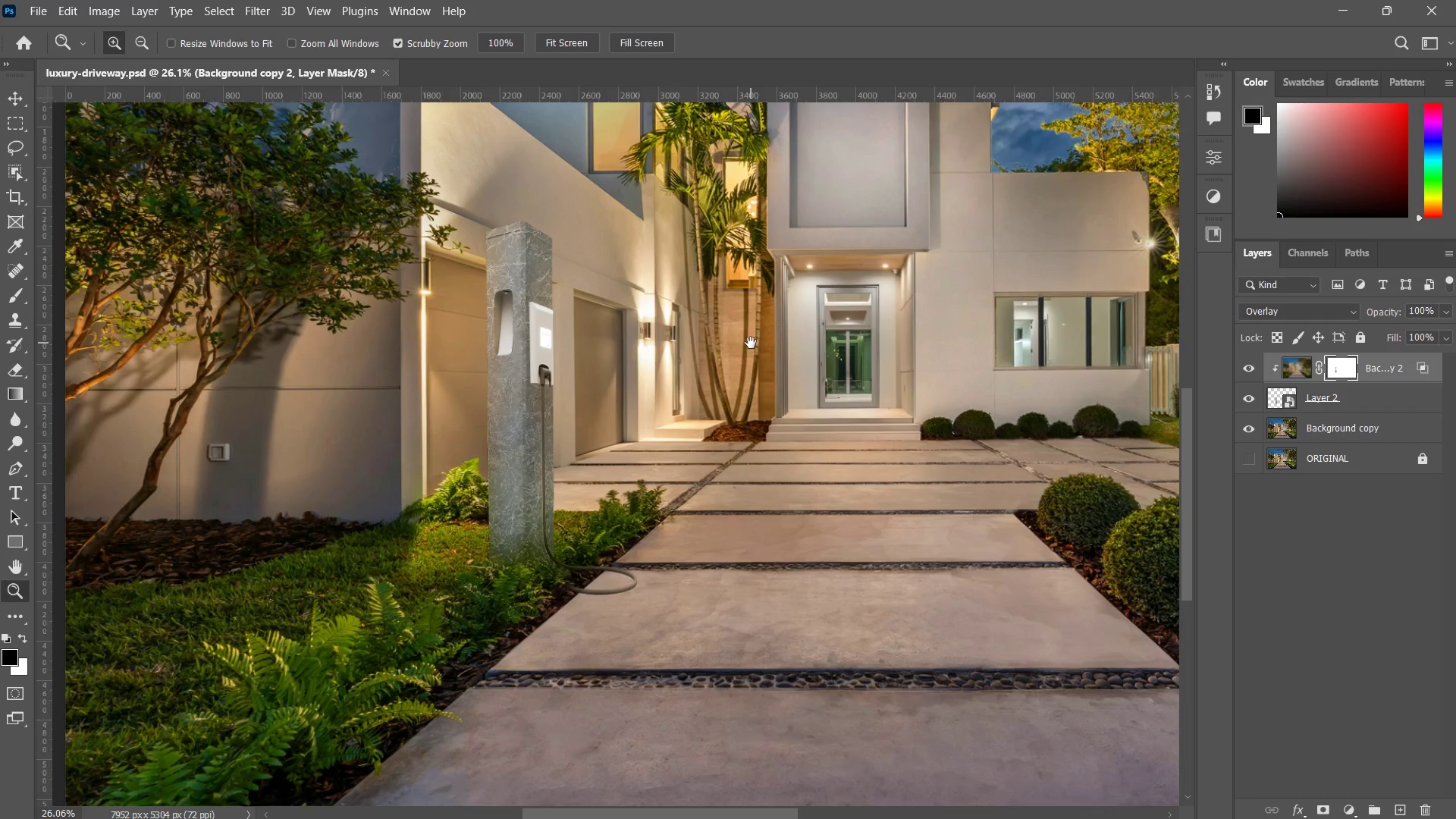 
key(Z)
 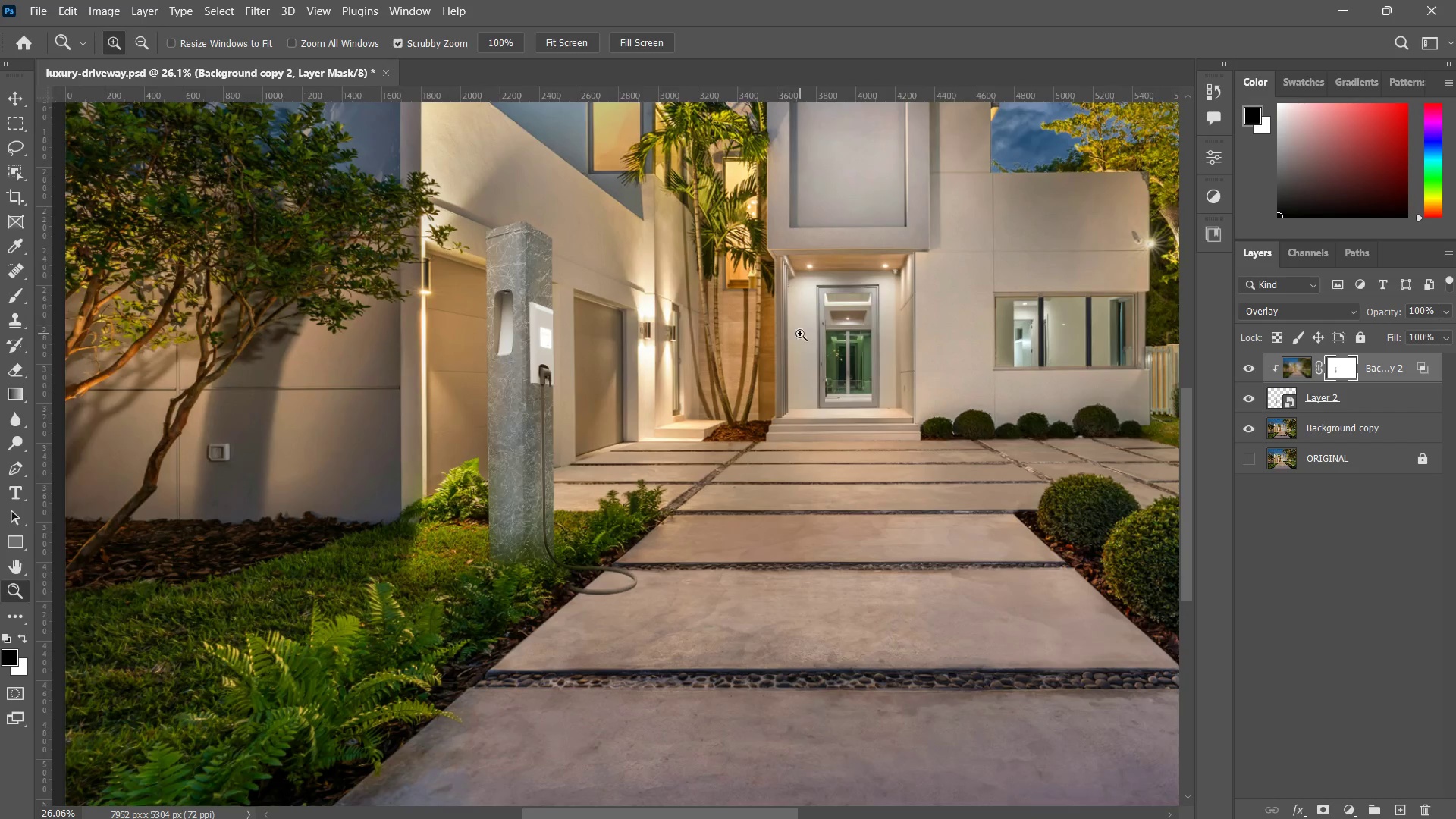 
left_click_drag(start_coordinate=[800, 334], to_coordinate=[779, 396])
 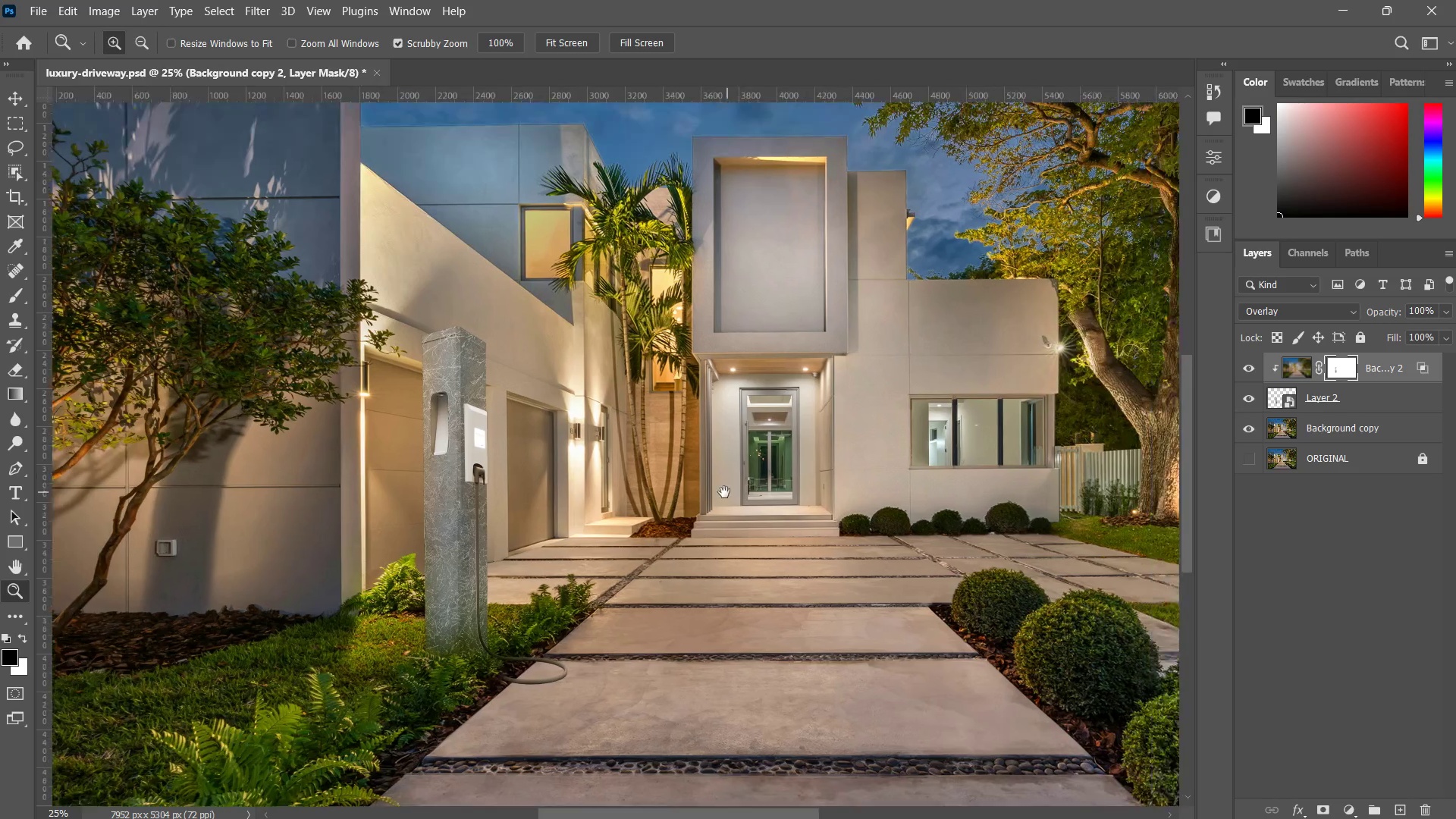 
triple_click([779, 396])
 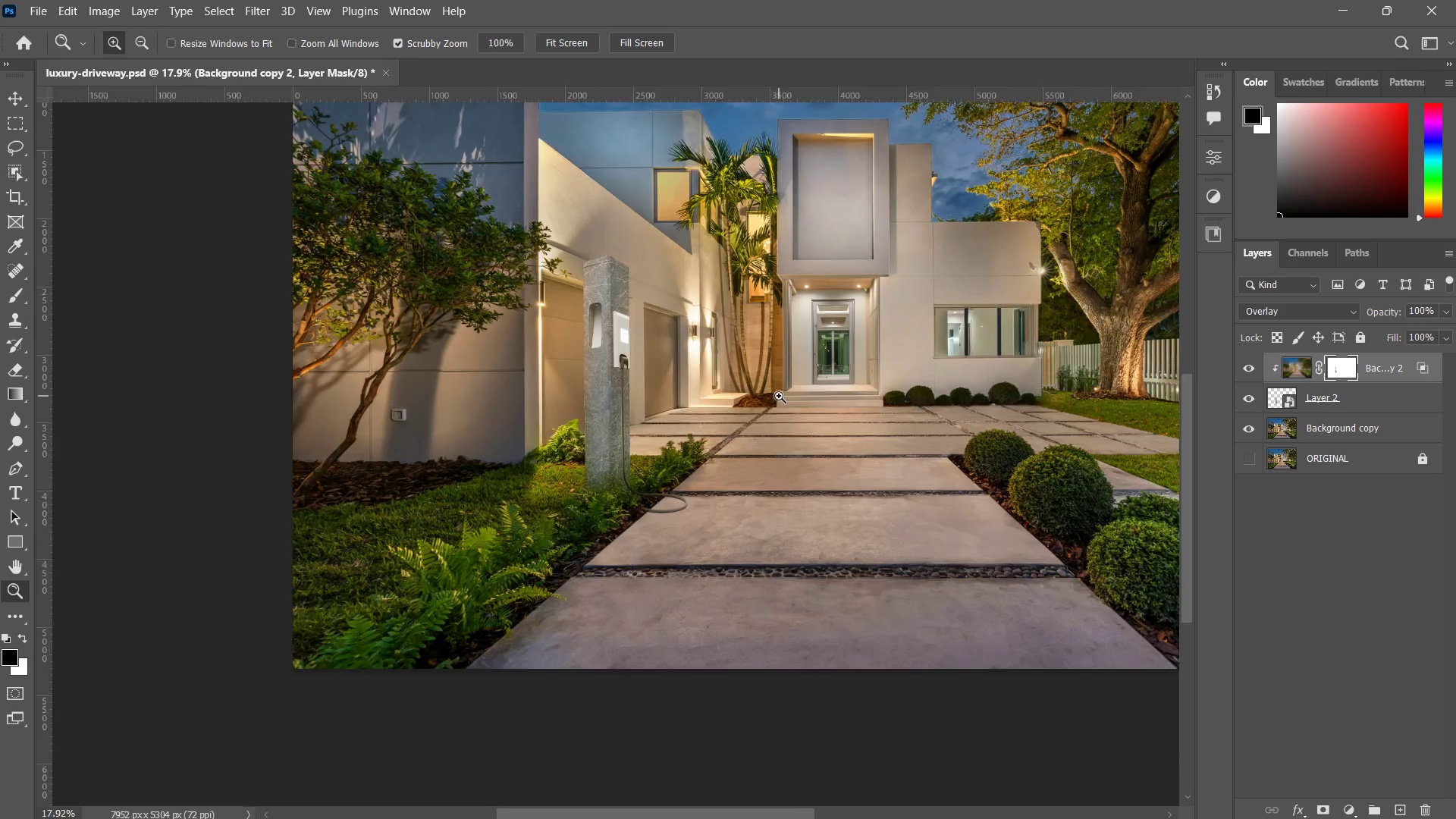 
hold_key(key=Space, duration=0.56)
 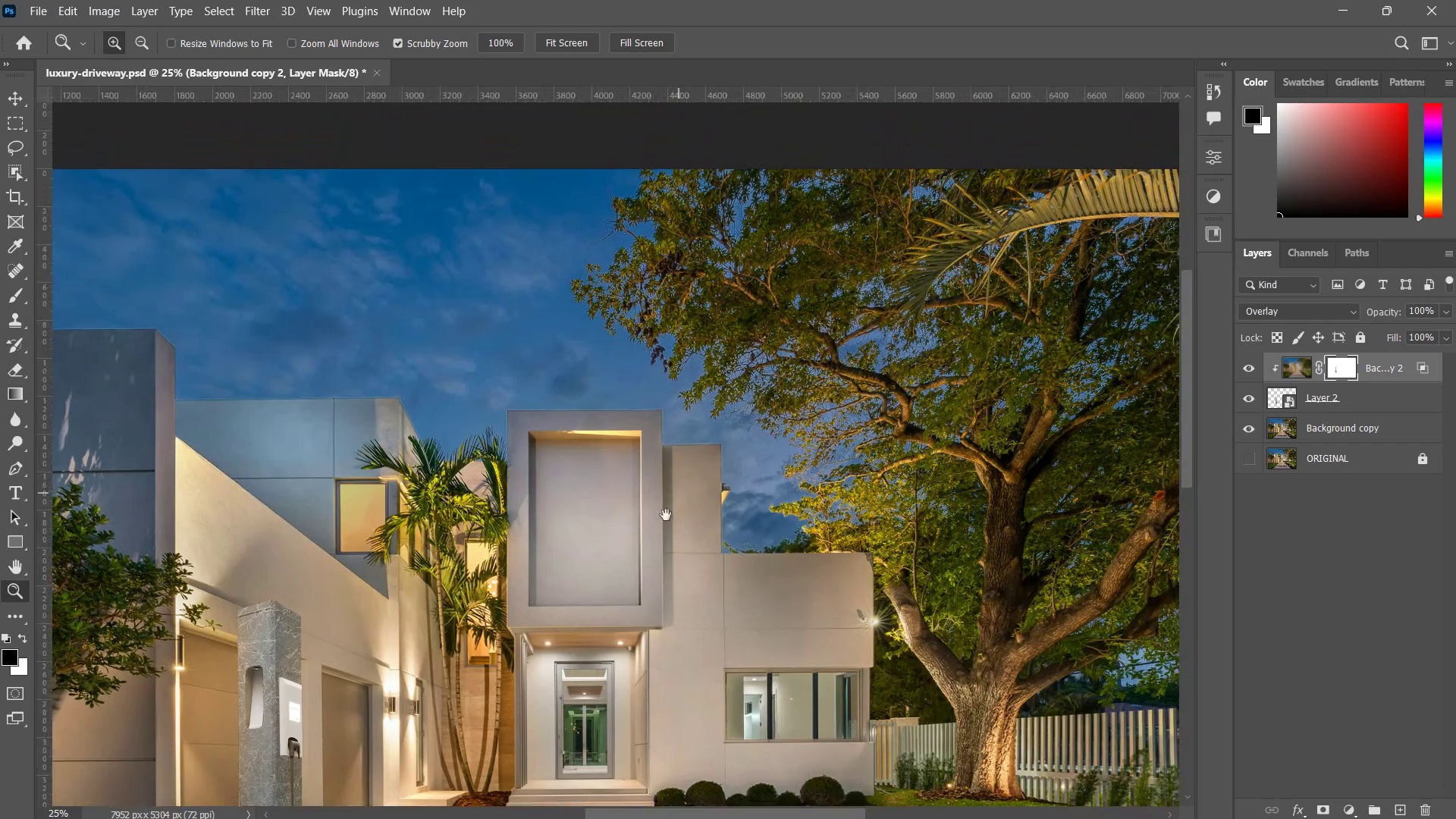 
left_click_drag(start_coordinate=[804, 379], to_coordinate=[727, 492])
 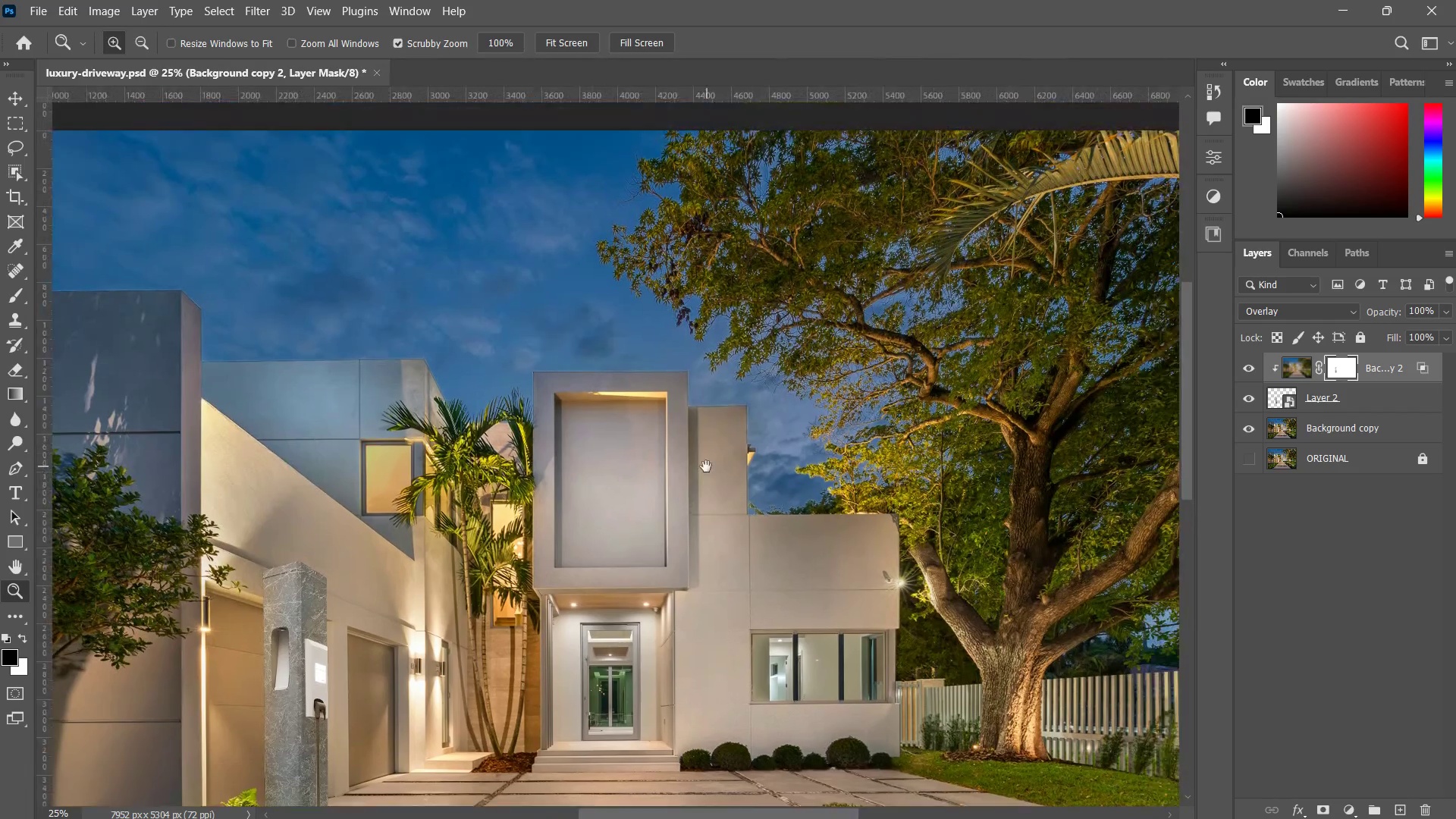 
left_click_drag(start_coordinate=[680, 483], to_coordinate=[639, 548])
 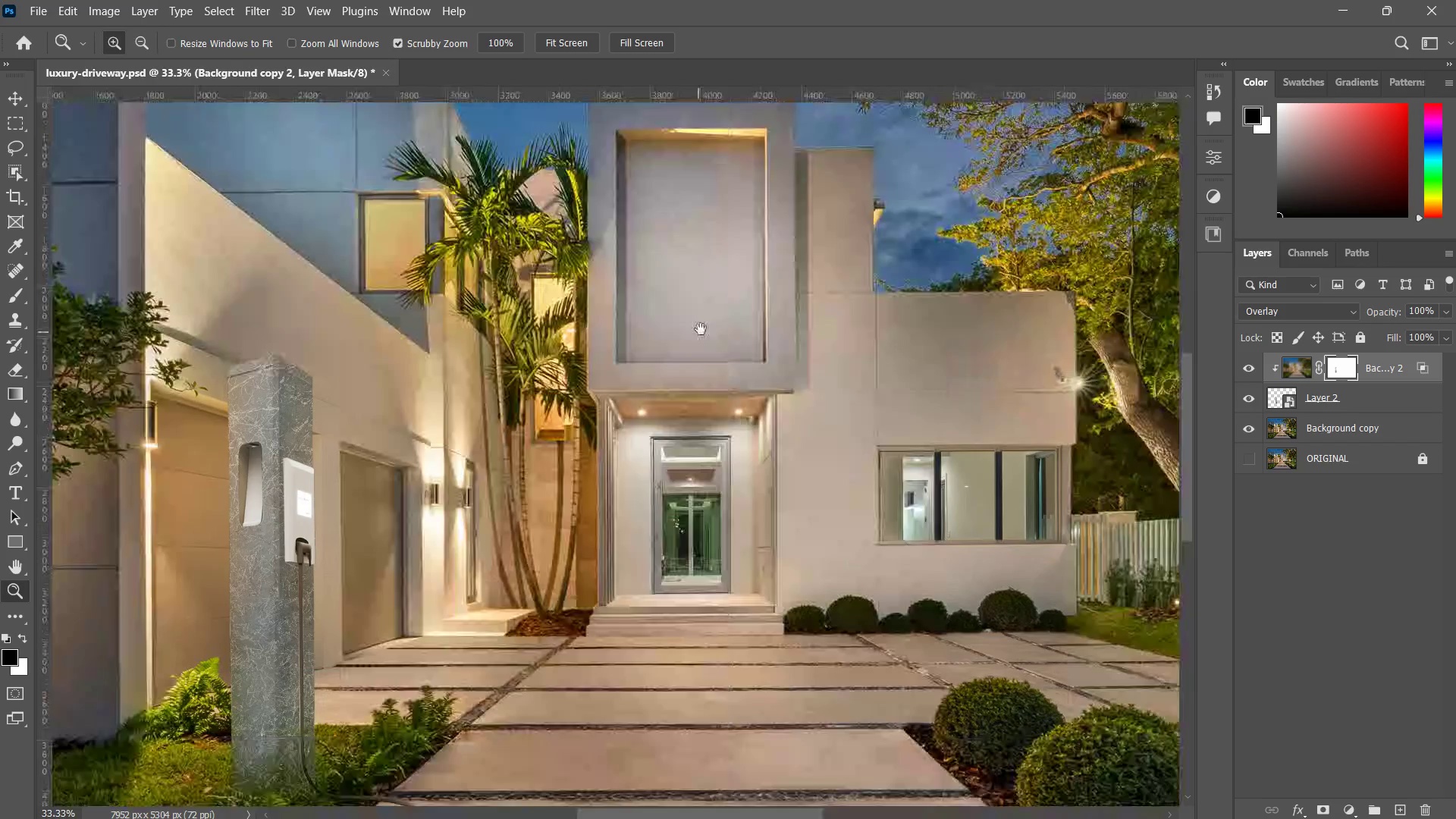 
double_click([639, 548])
 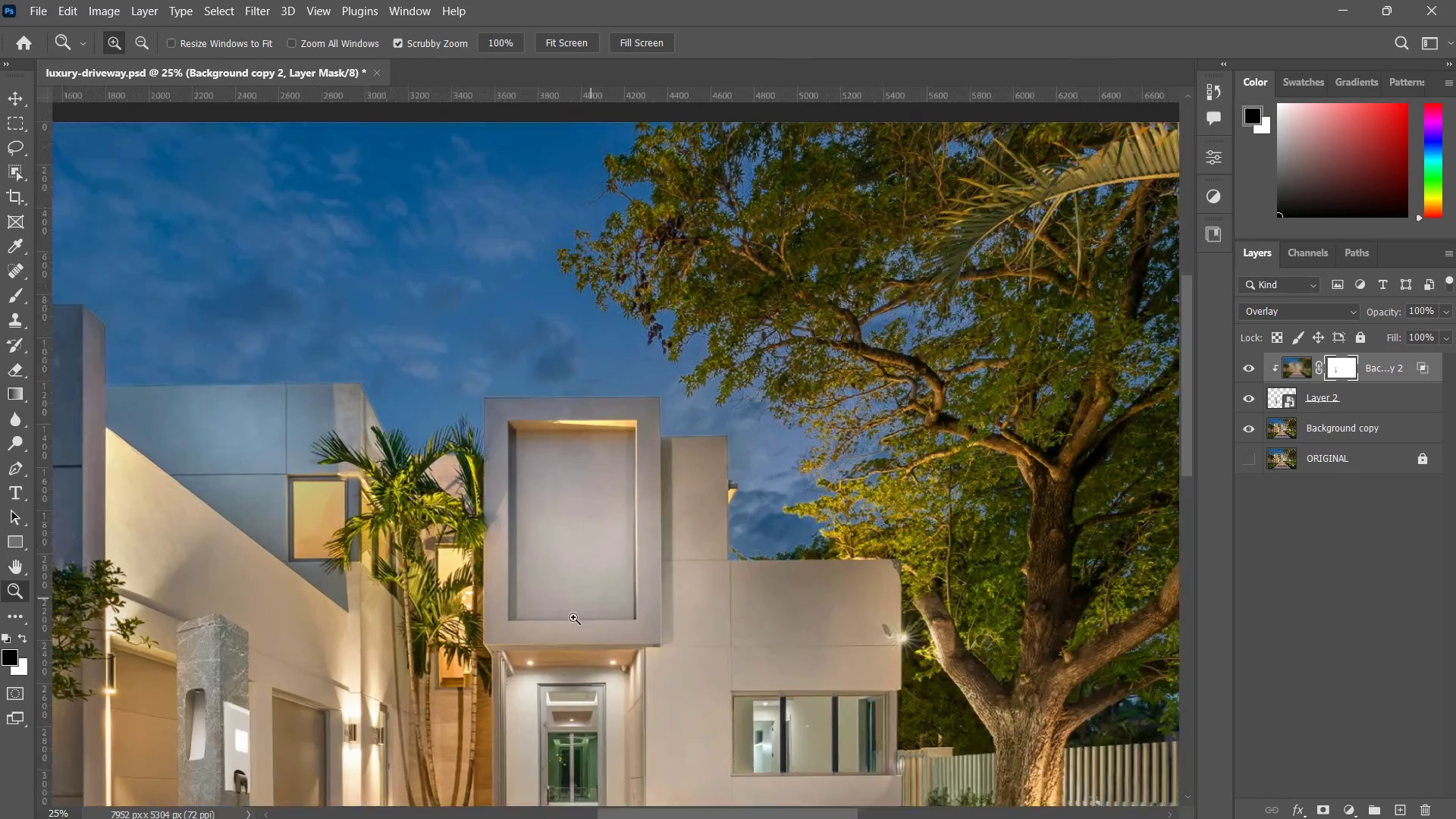 
hold_key(key=Space, duration=0.42)
 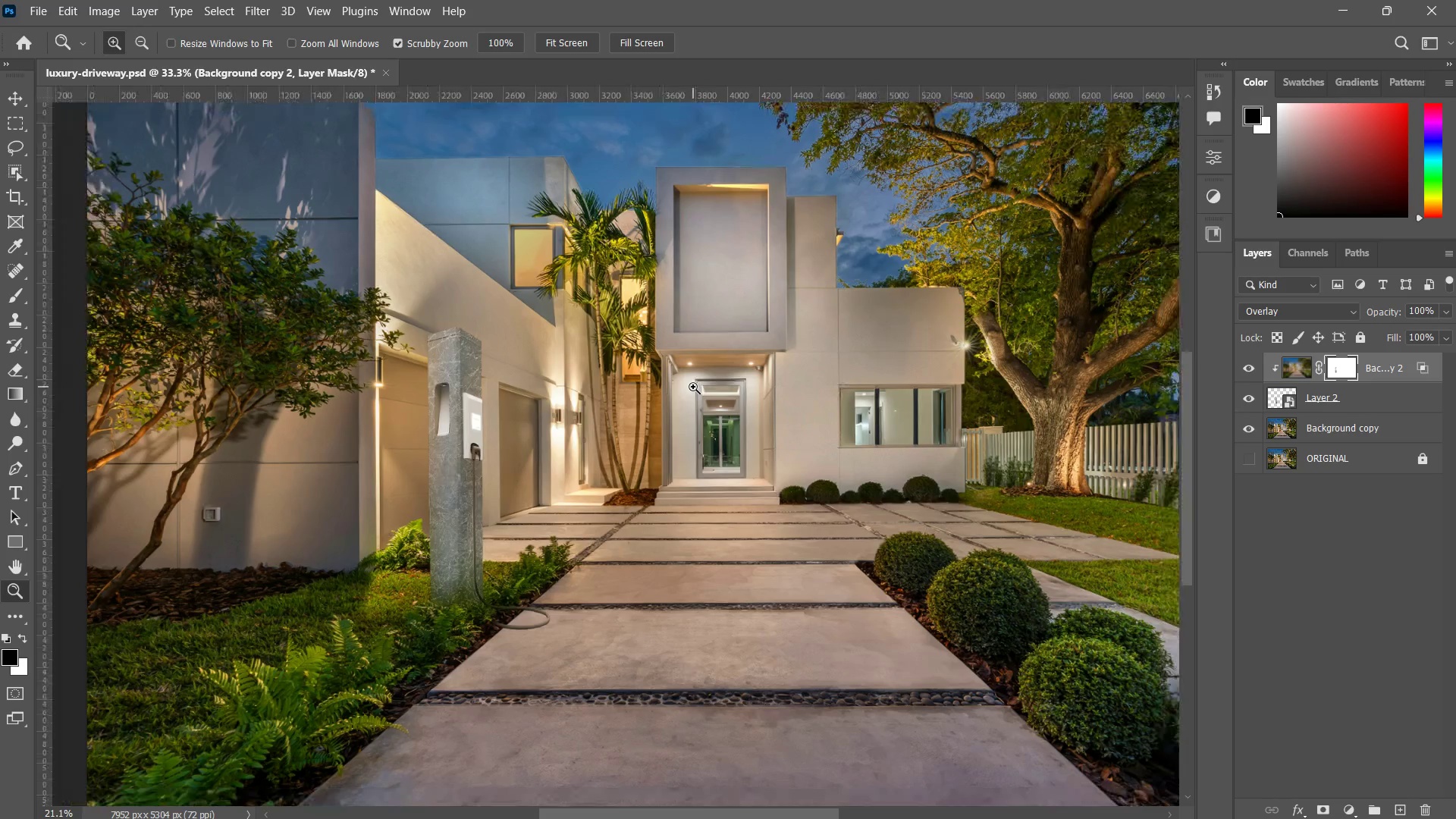 
left_click_drag(start_coordinate=[566, 607], to_coordinate=[706, 323])
 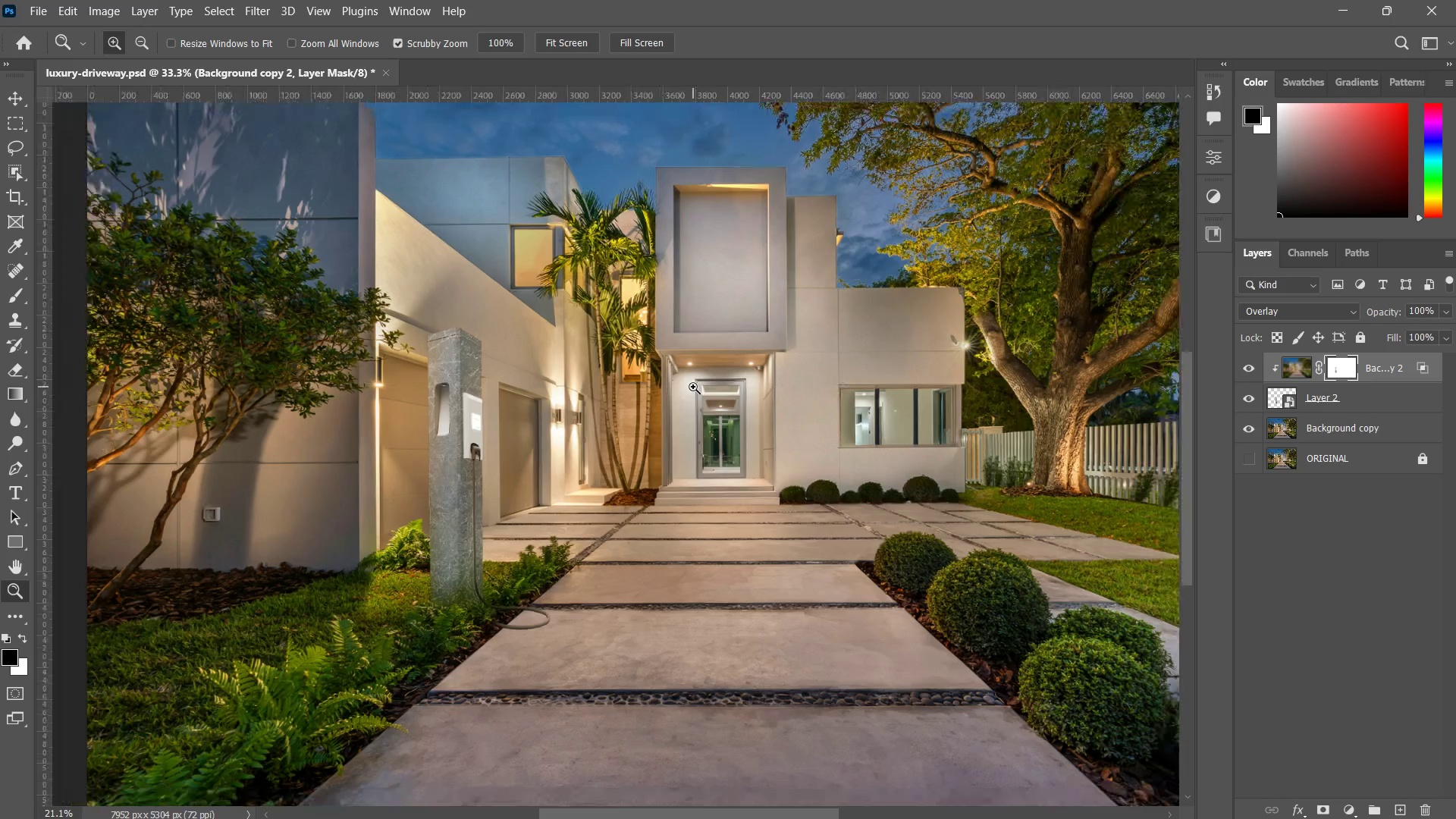 
key(Z)
 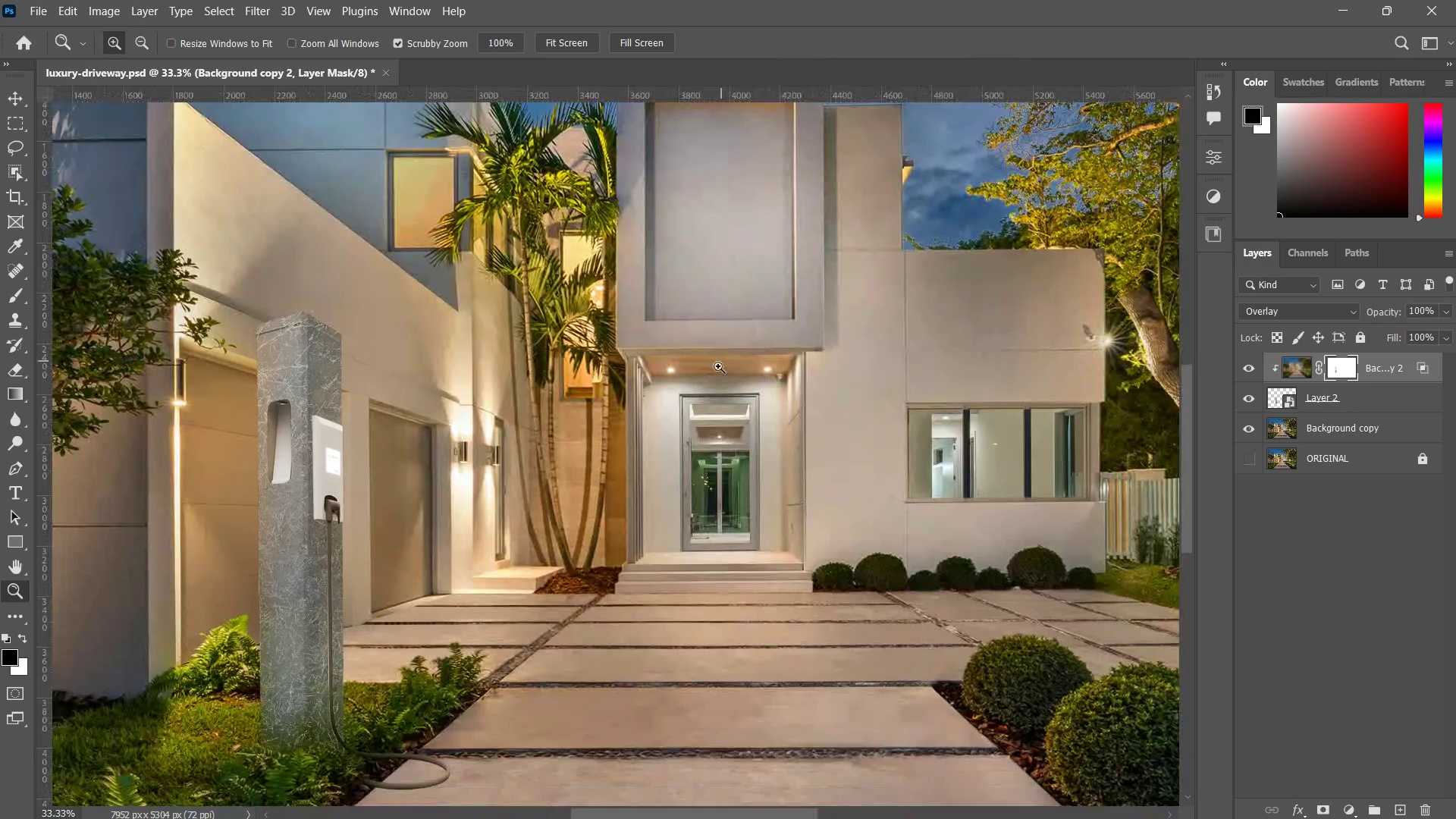 
left_click_drag(start_coordinate=[724, 353], to_coordinate=[693, 387])
 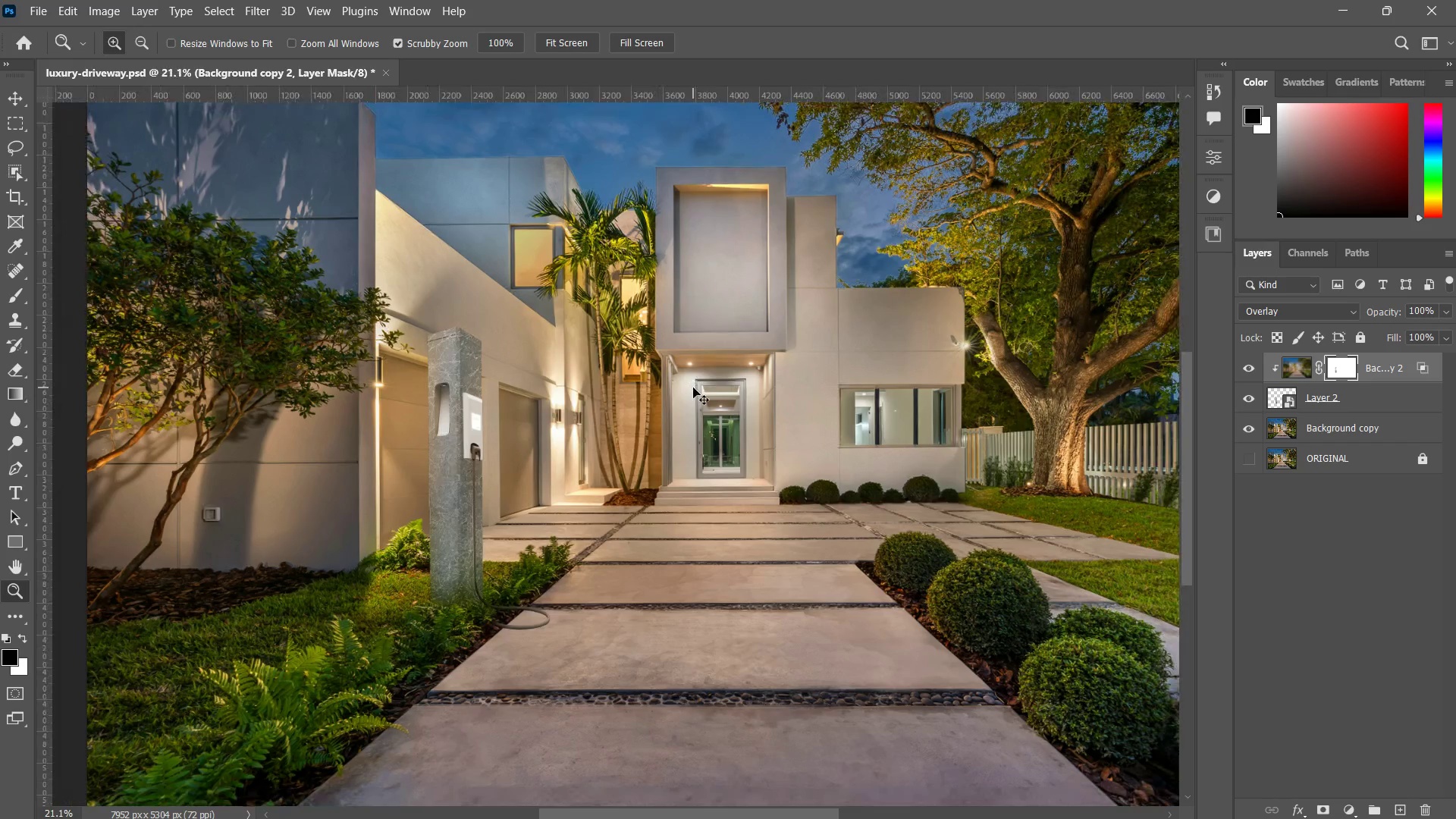 
key(Control+S)
 